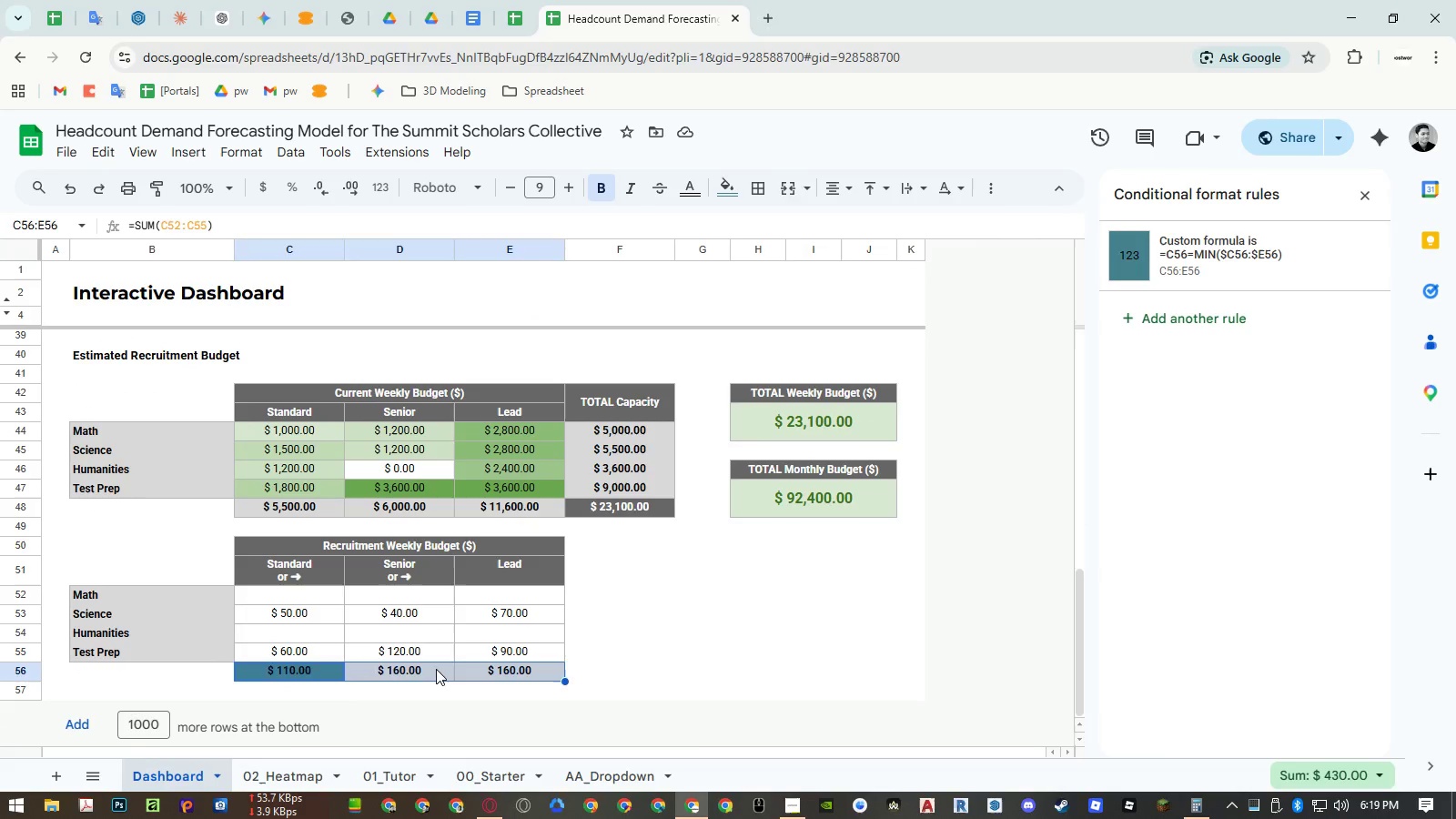 
left_click([436, 669])
 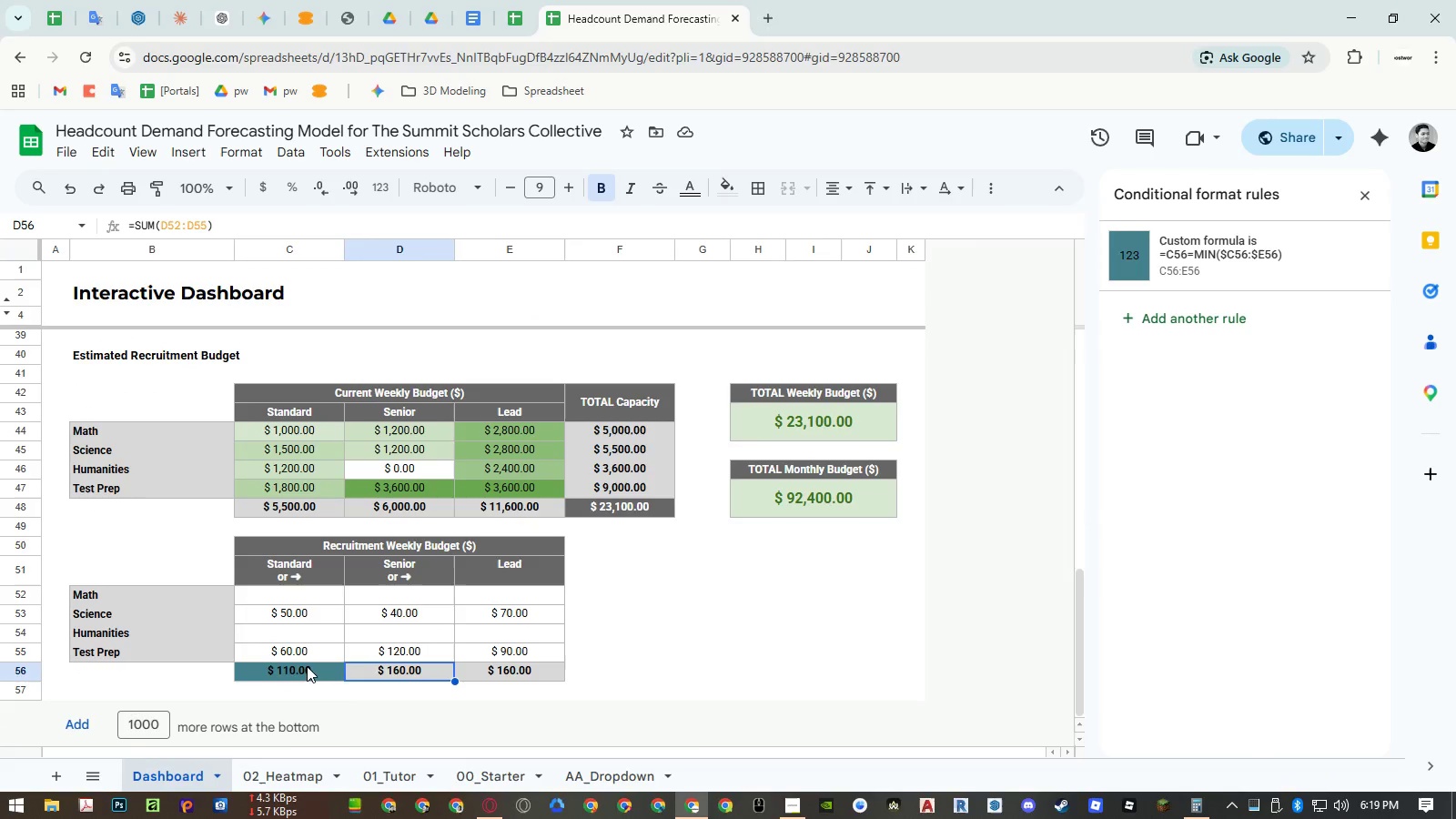 
left_click_drag(start_coordinate=[307, 665], to_coordinate=[481, 672])
 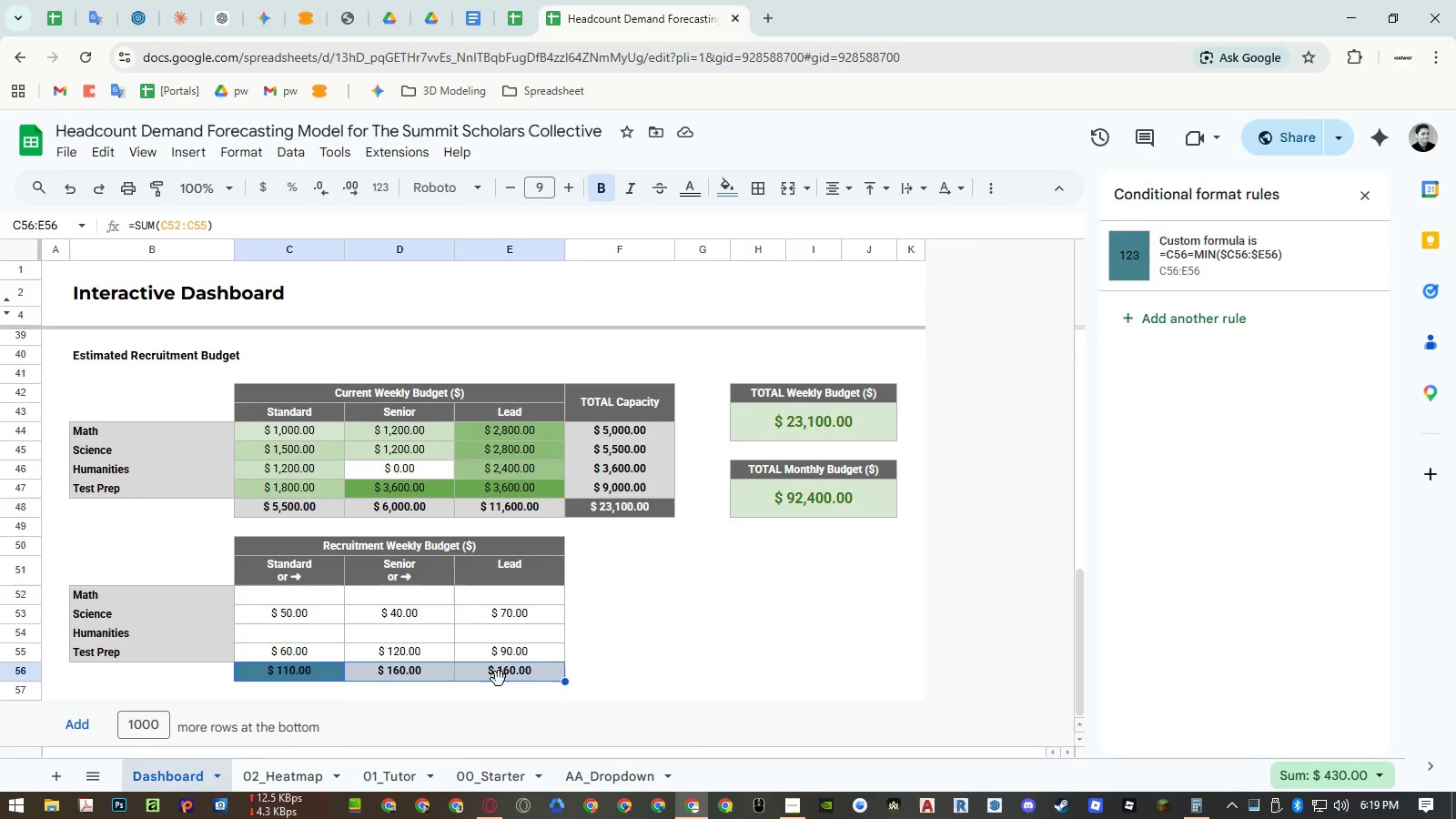 
key(Control+ControlLeft)
 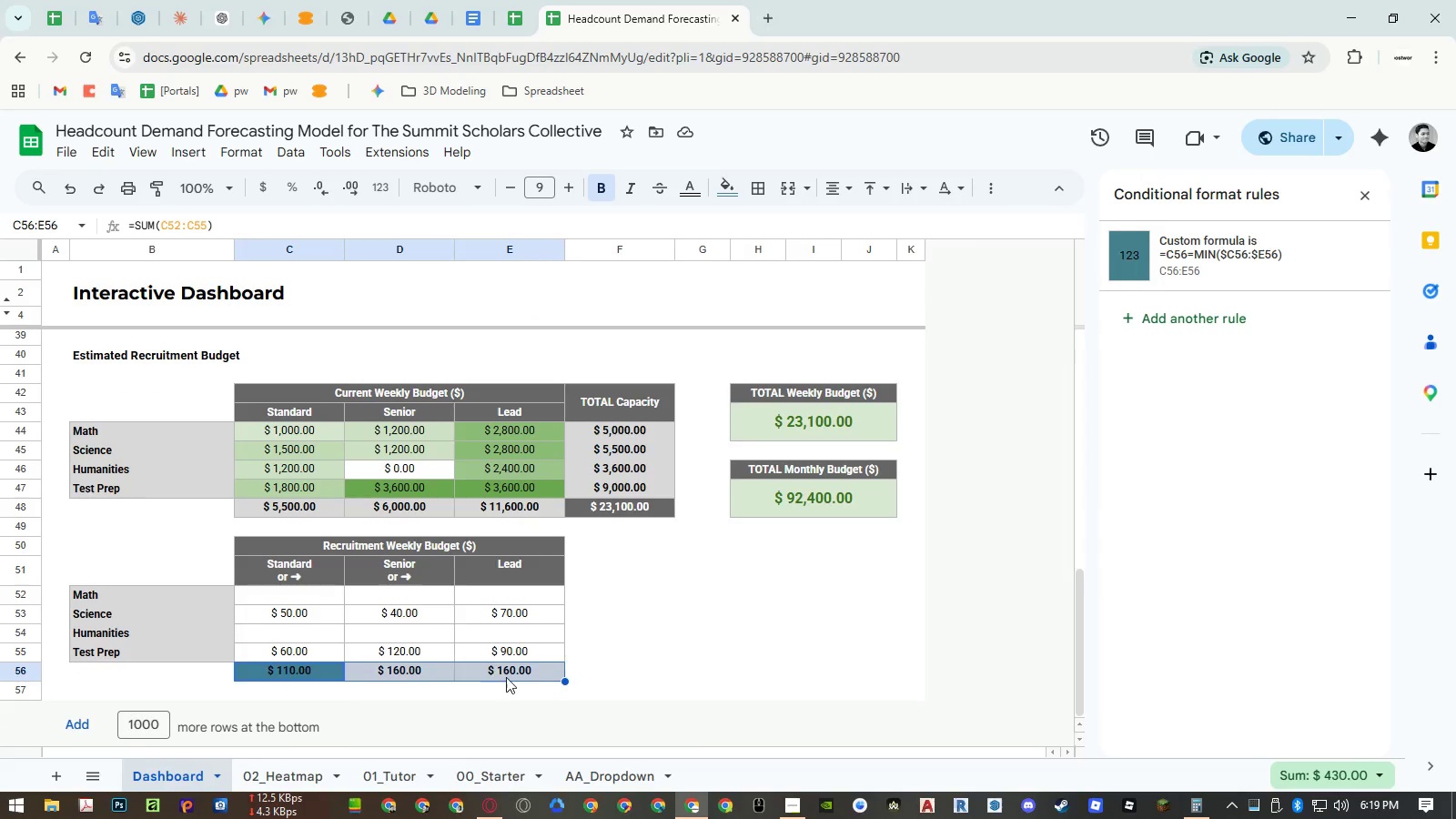 
key(Control+C)
 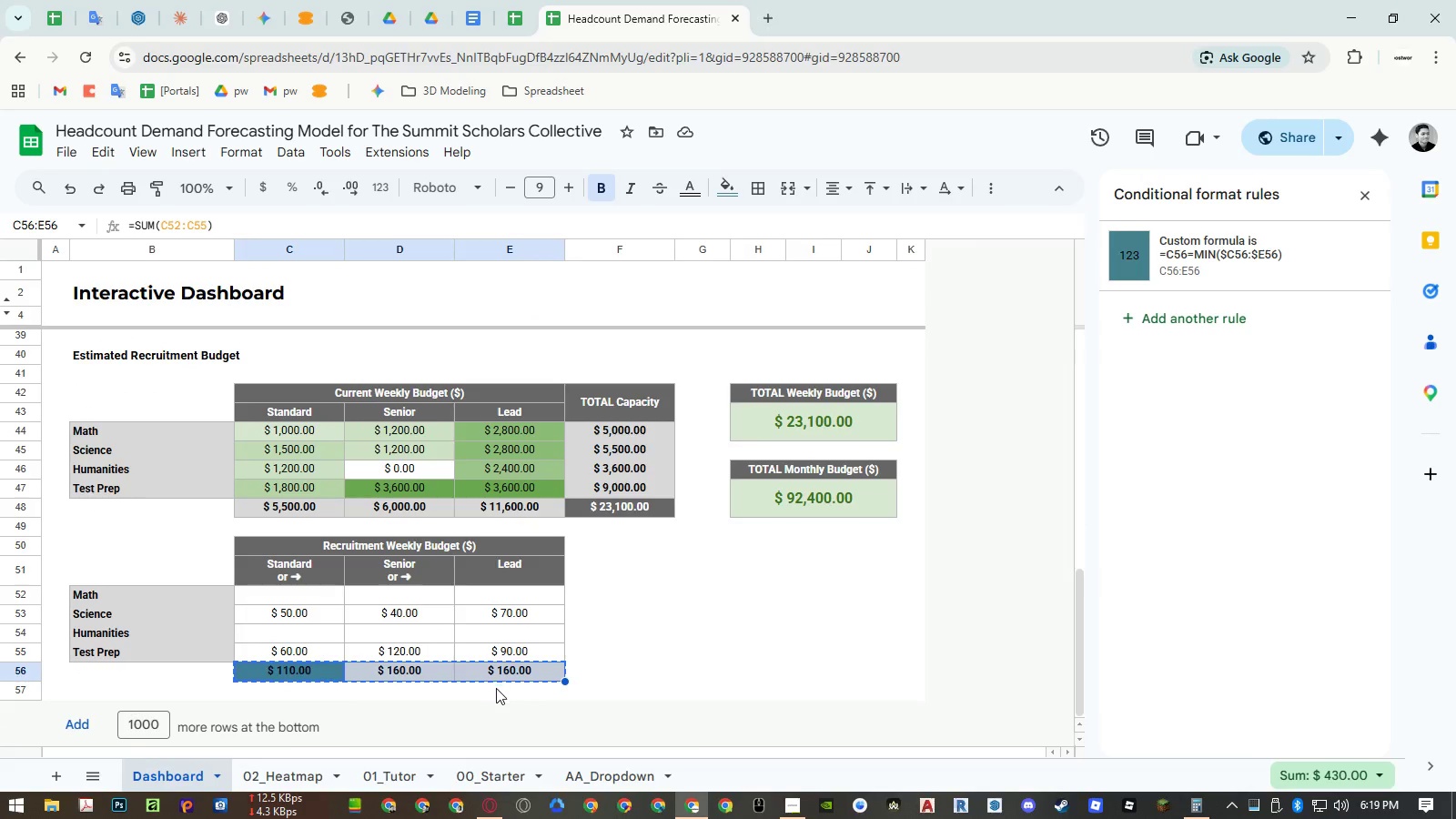 
key(Control+ControlLeft)
 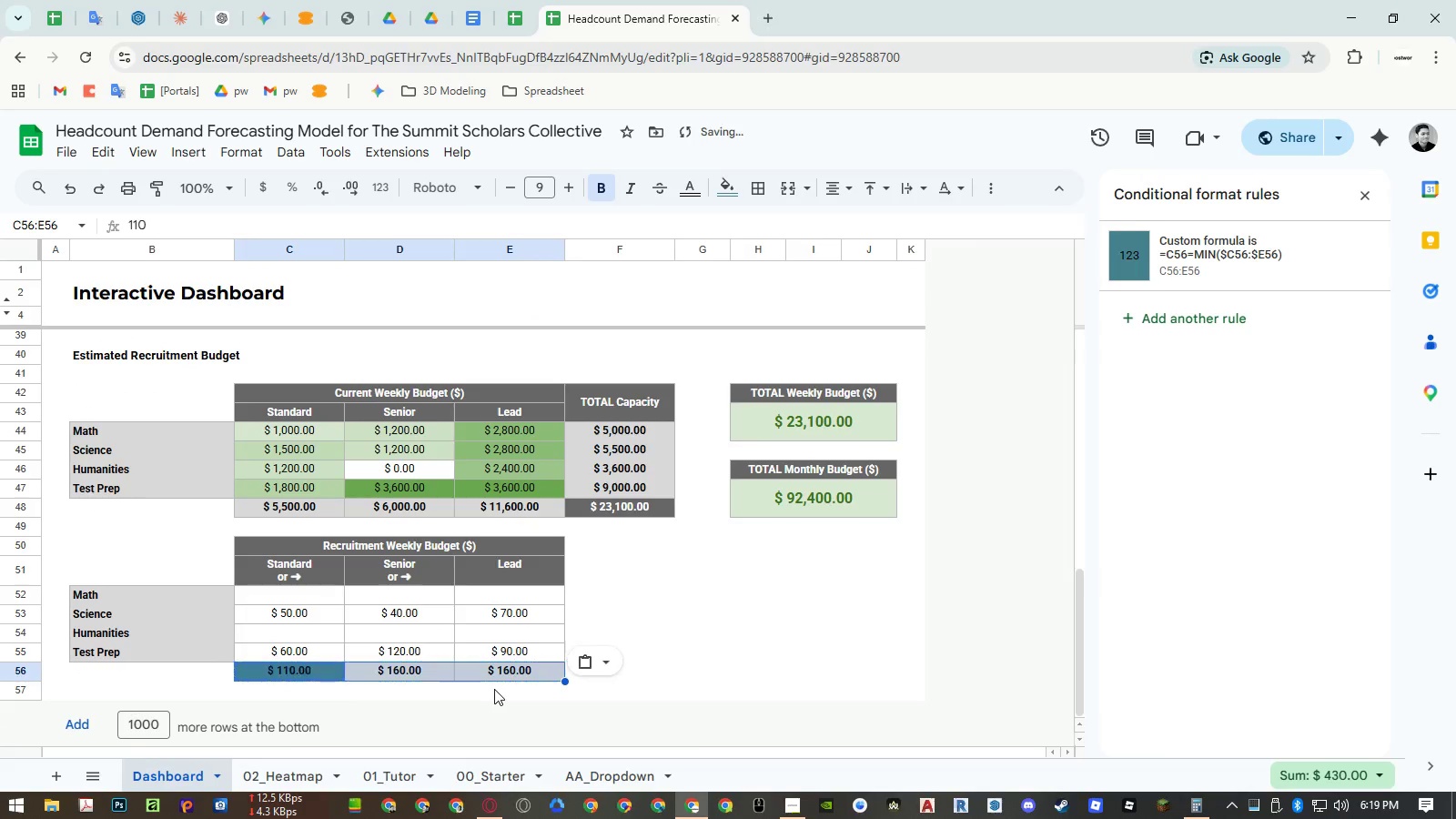 
key(Control+Shift+ShiftLeft)
 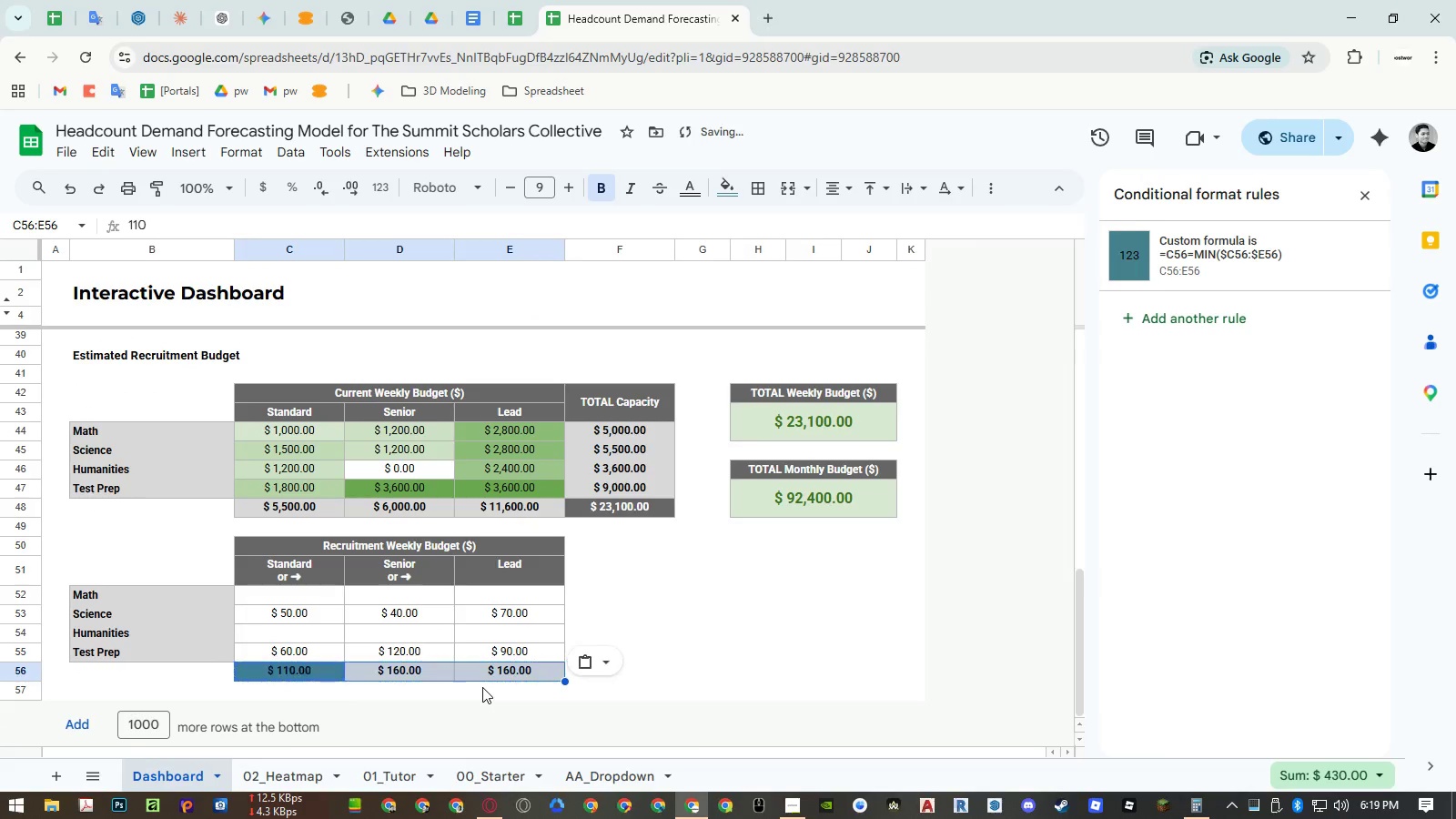 
key(Control+Shift+V)
 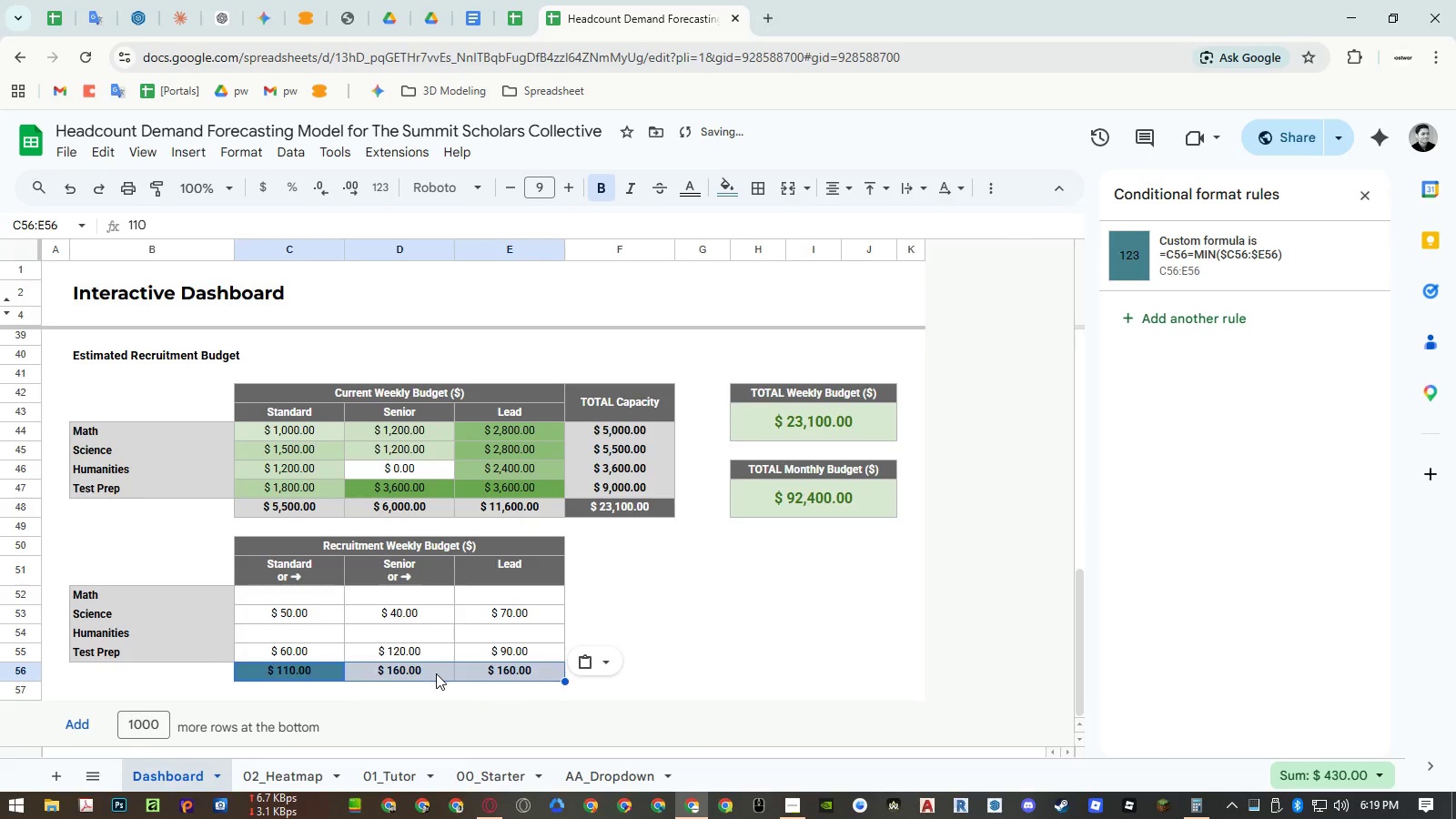 
left_click([436, 673])
 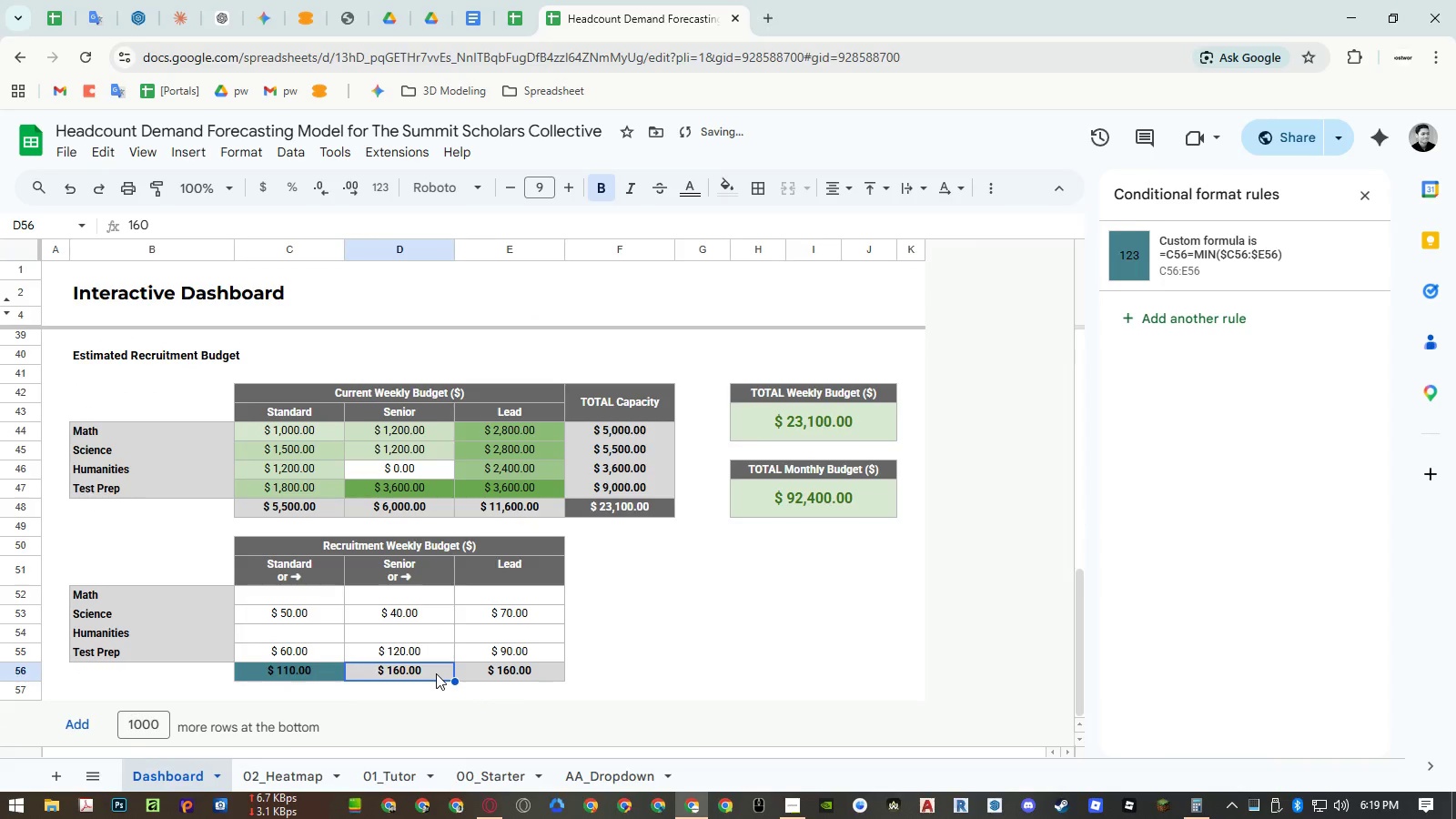 
key(Numpad9)
 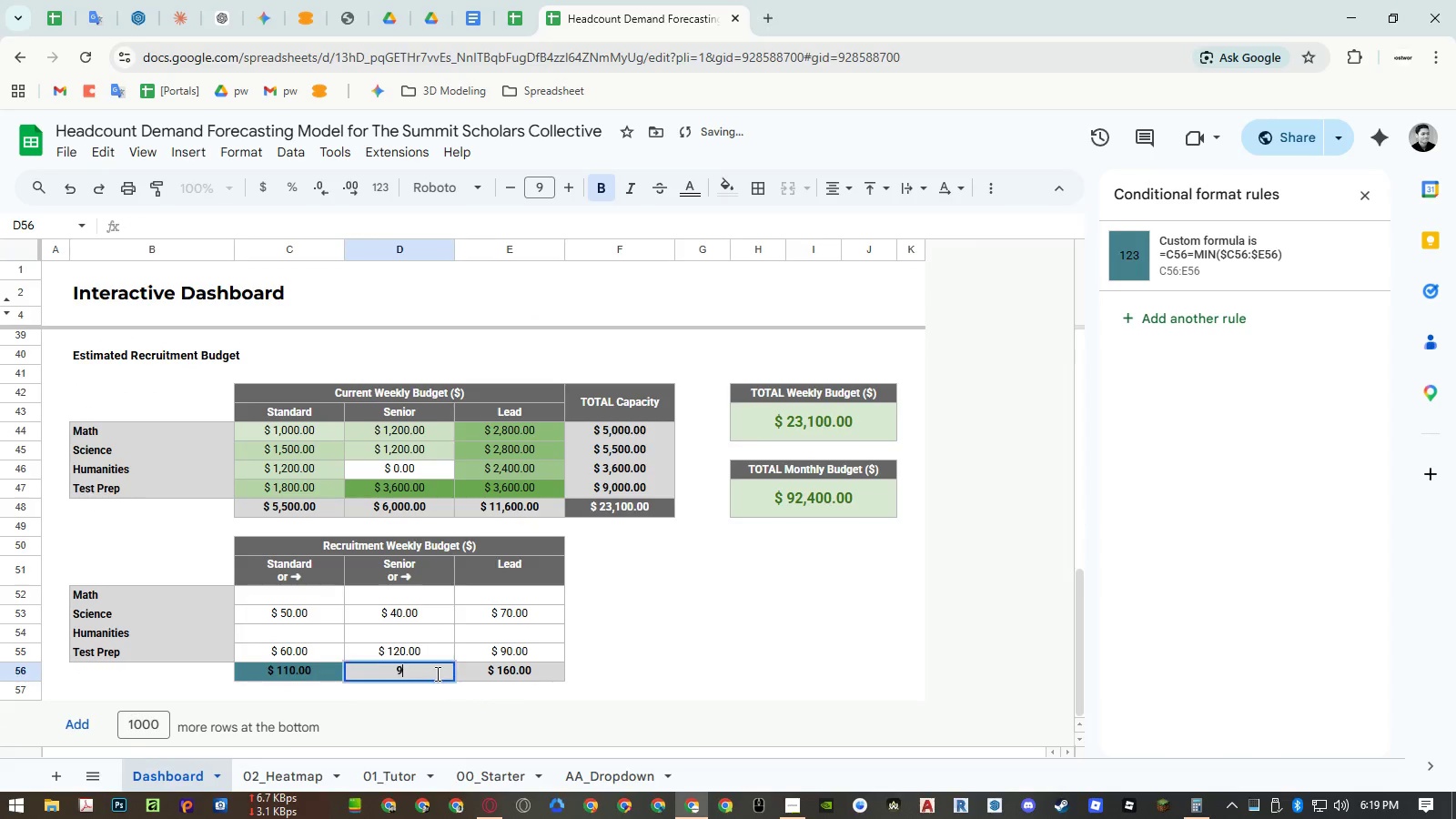 
key(Numpad0)
 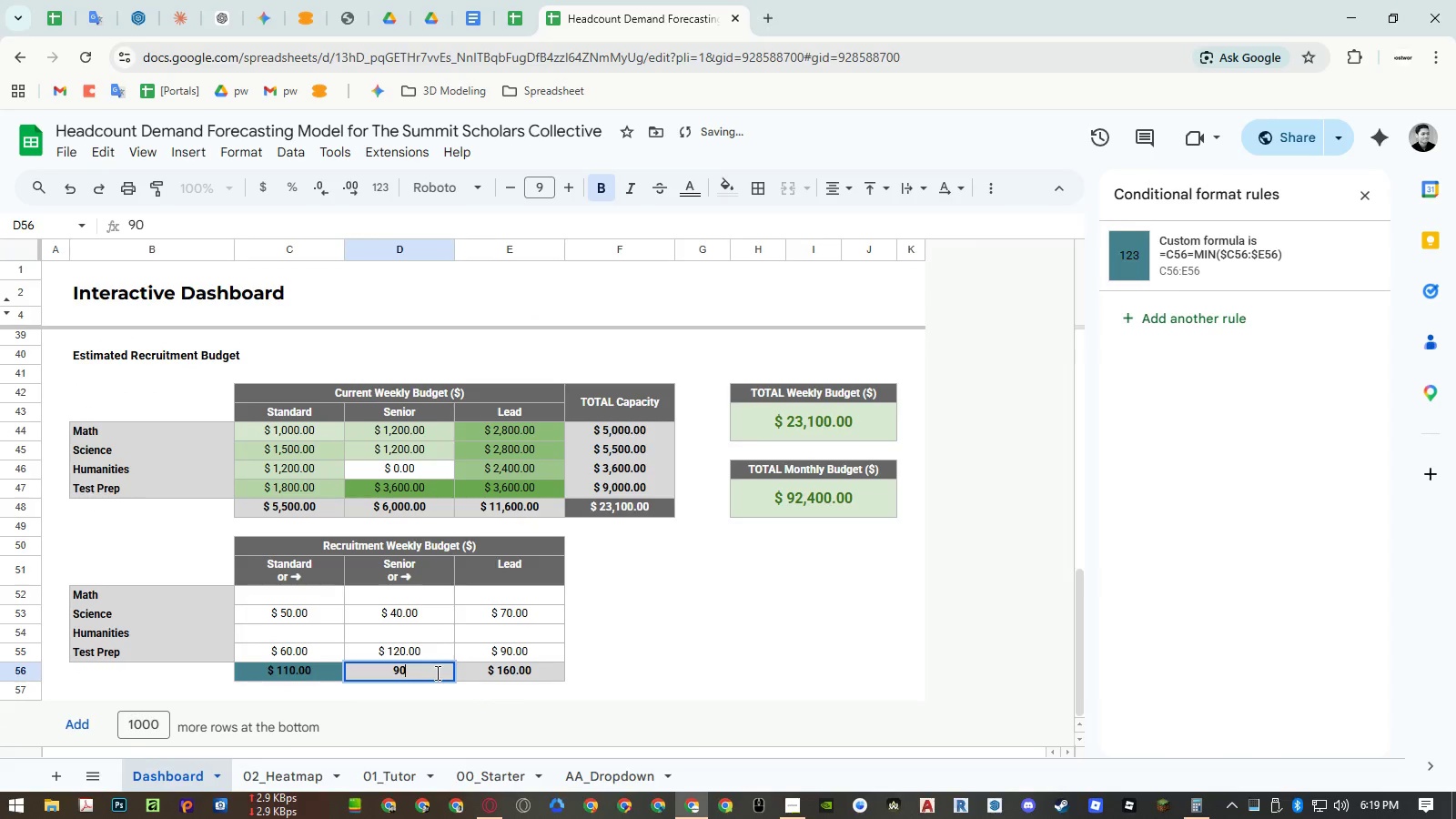 
key(NumpadEnter)
 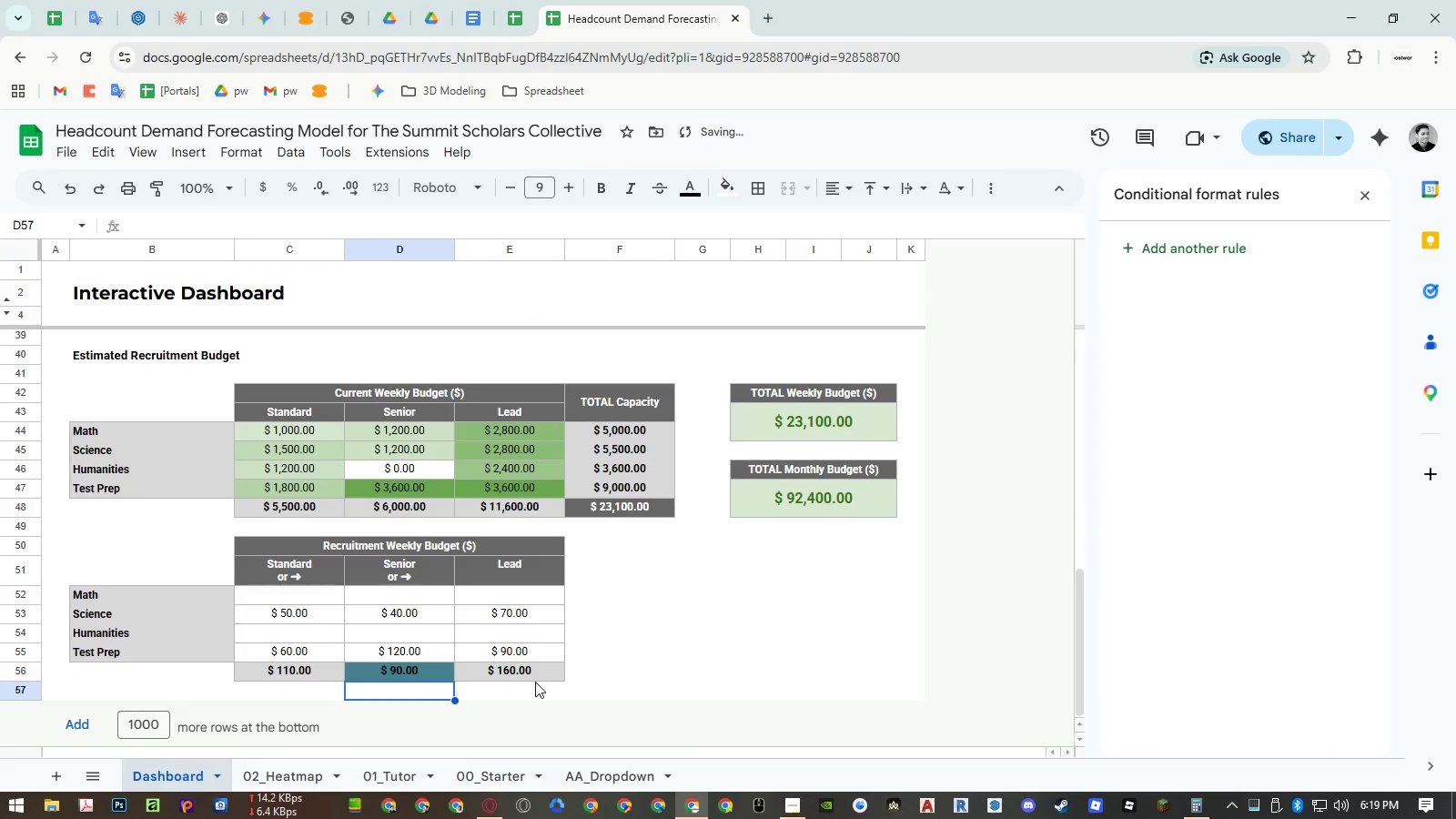 
key(Control+ControlLeft)
 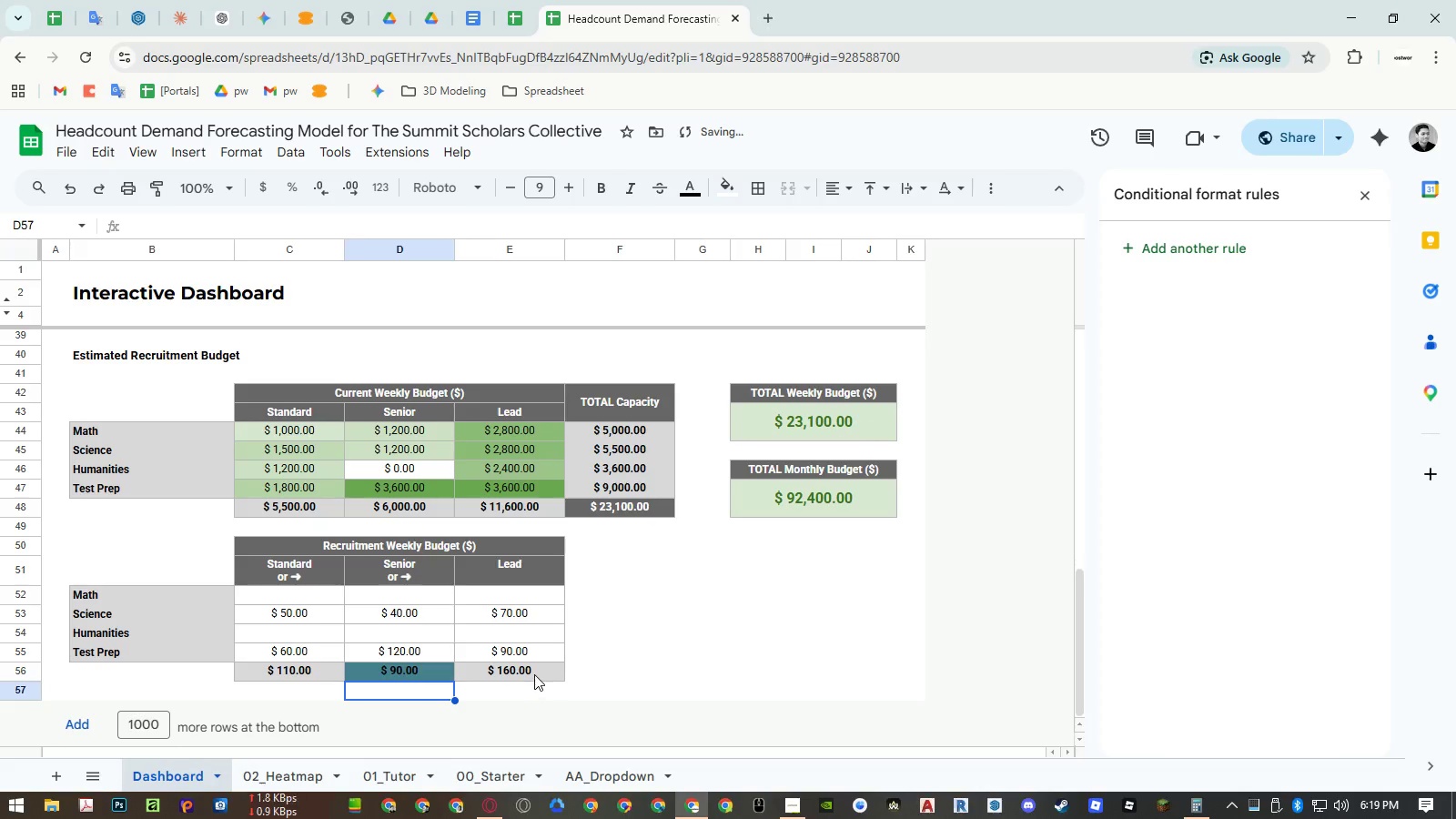 
left_click([534, 674])
 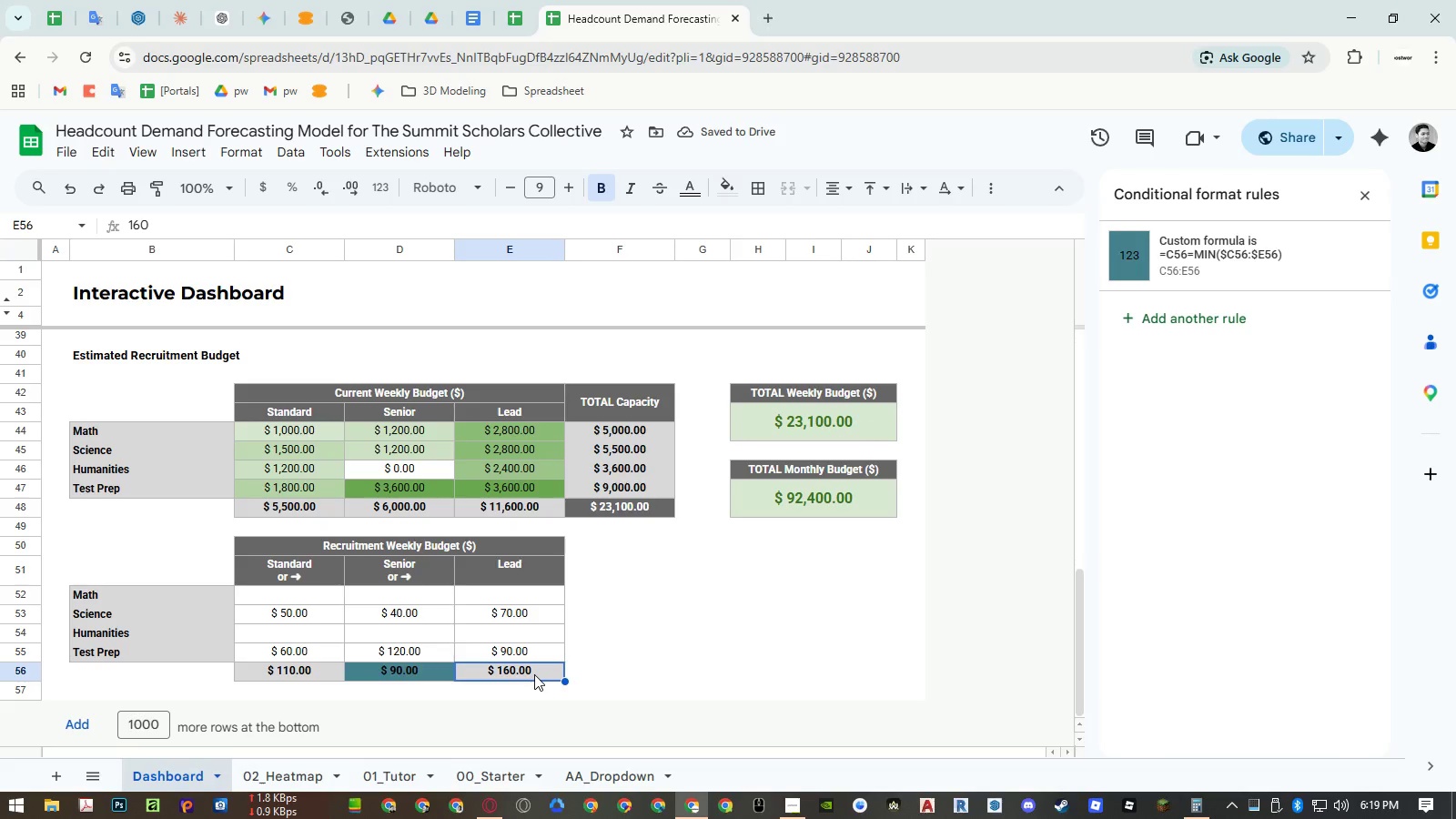 
key(Numpad6)
 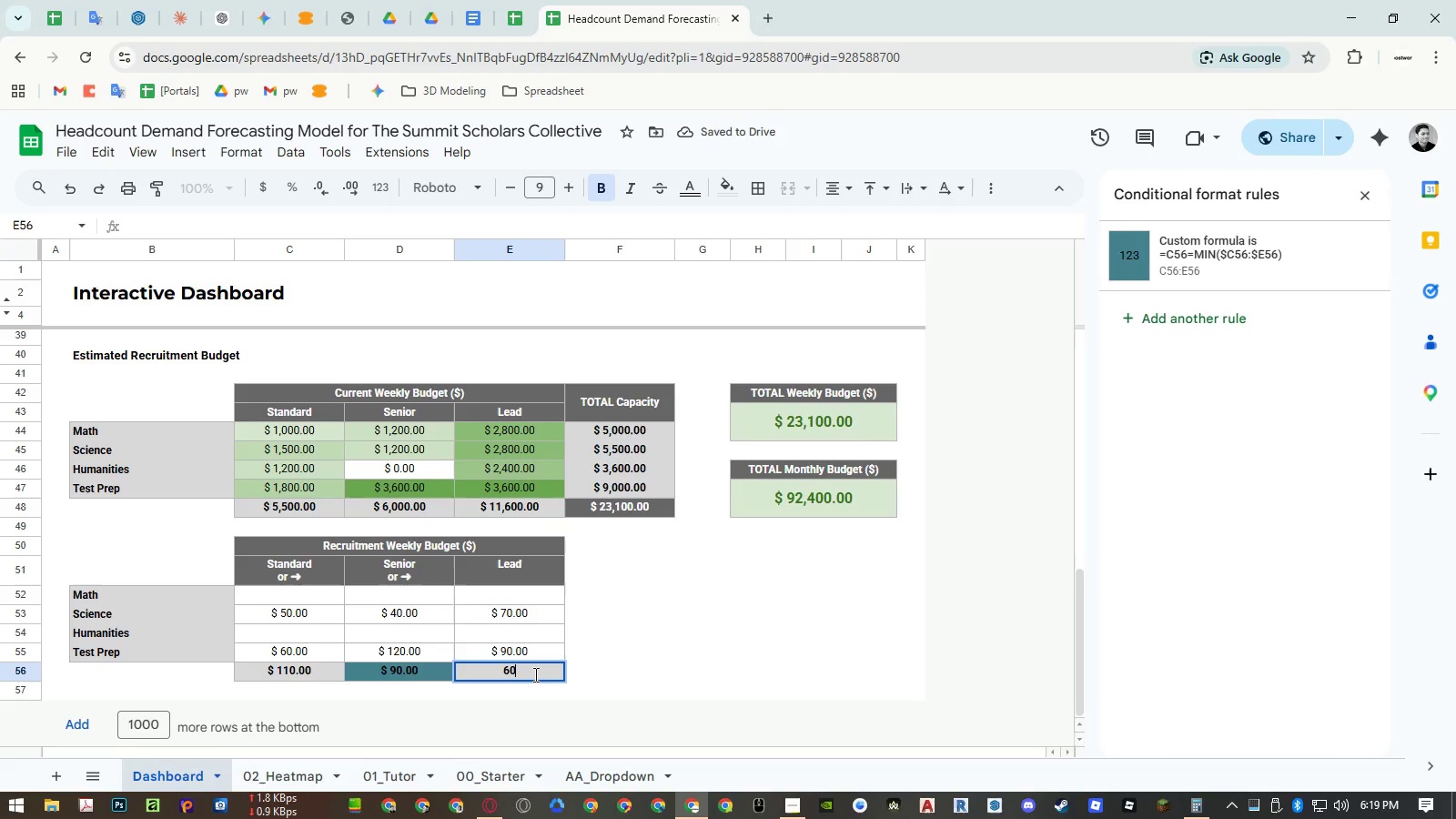 
key(Numpad0)
 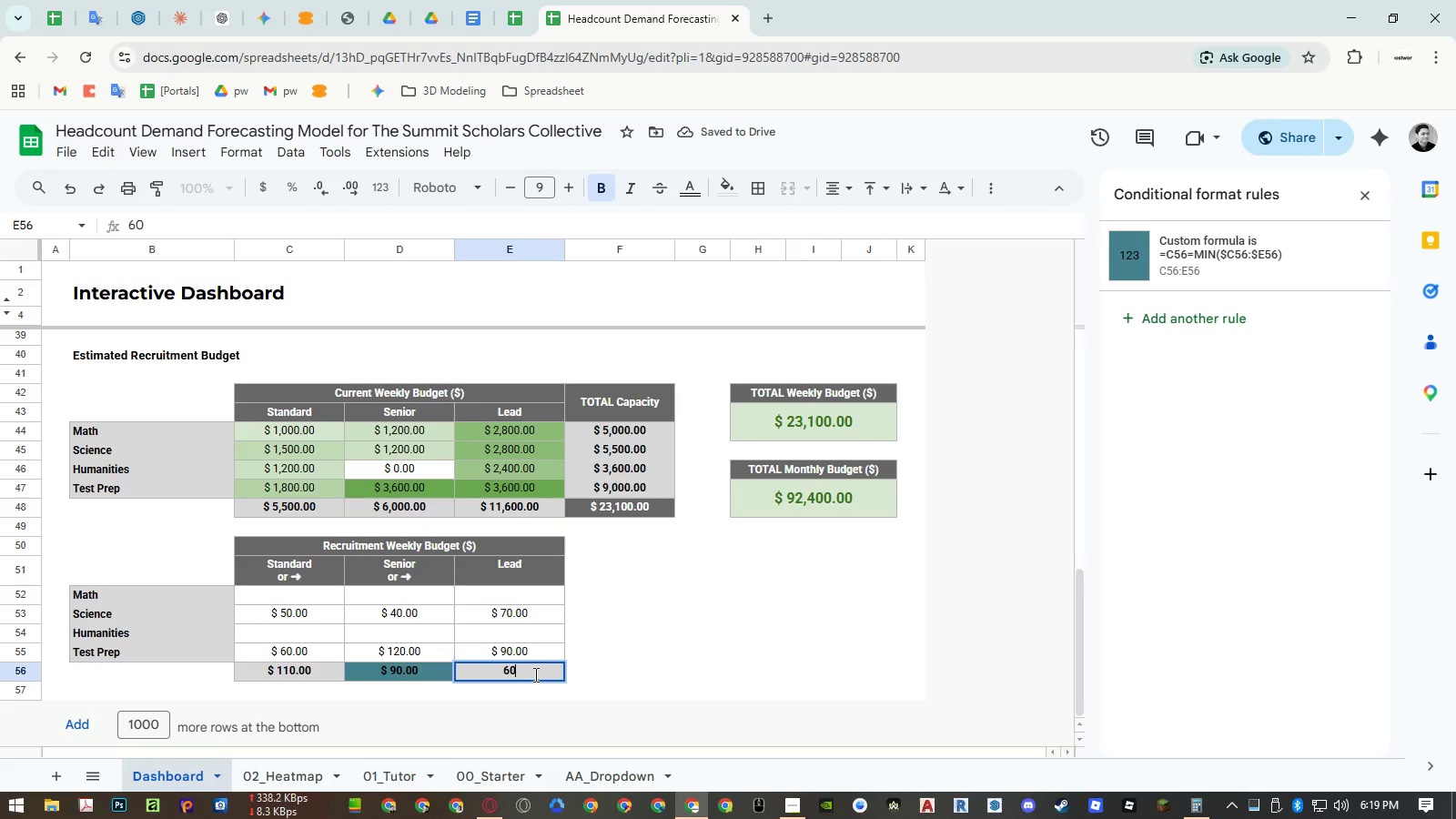 
key(NumpadEnter)
 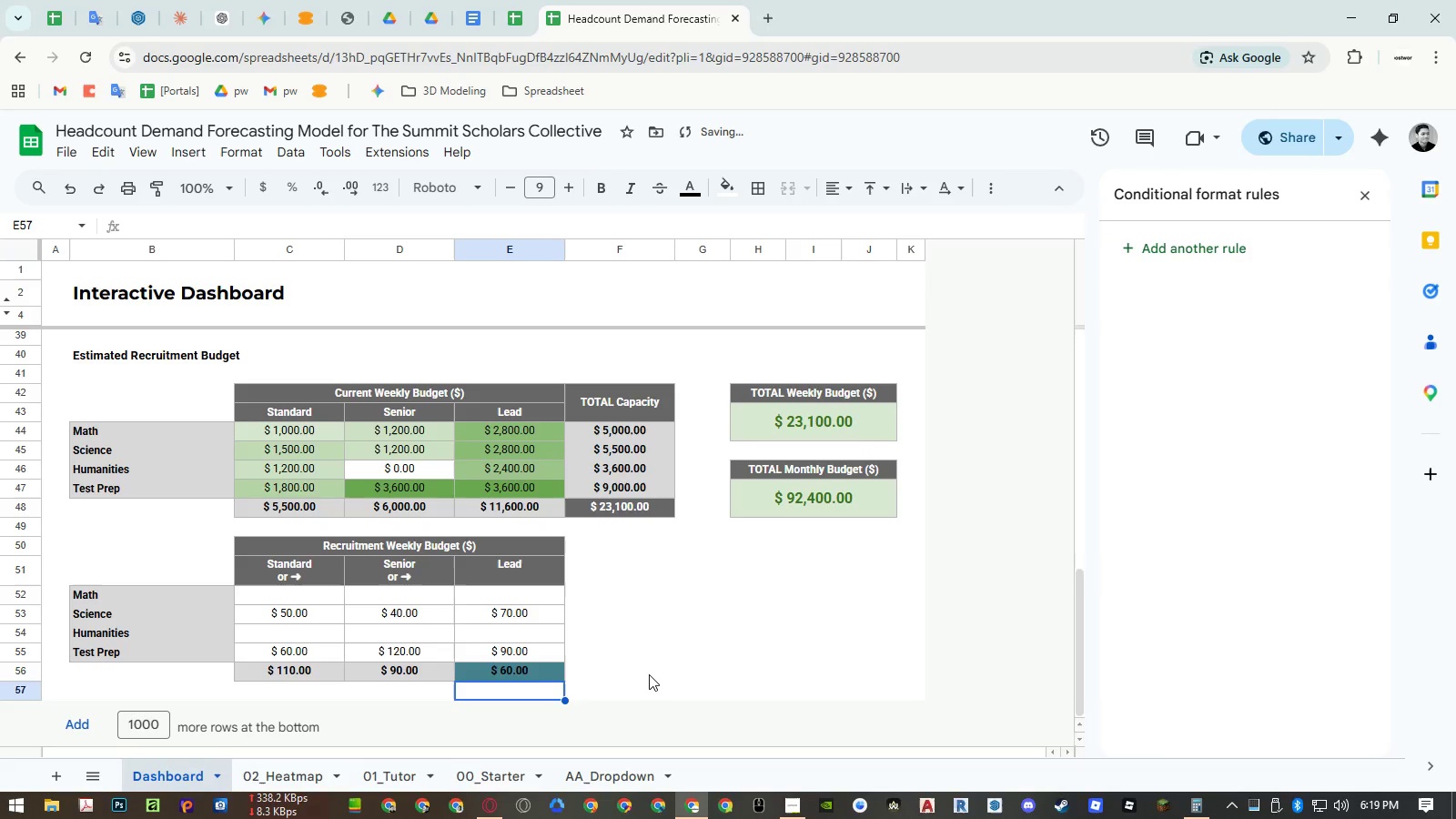 
key(Control+Z)
 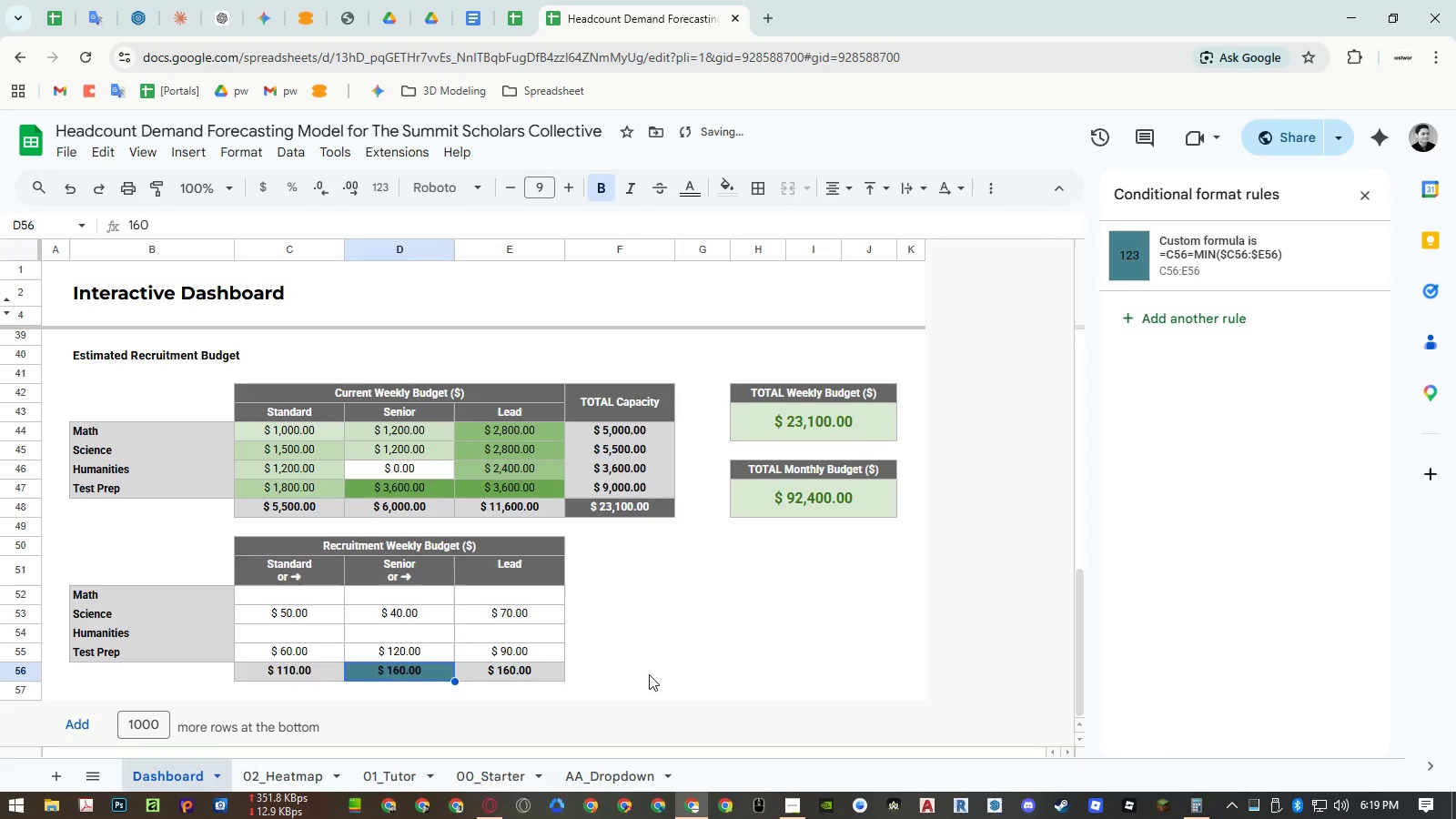 
key(Control+Z)
 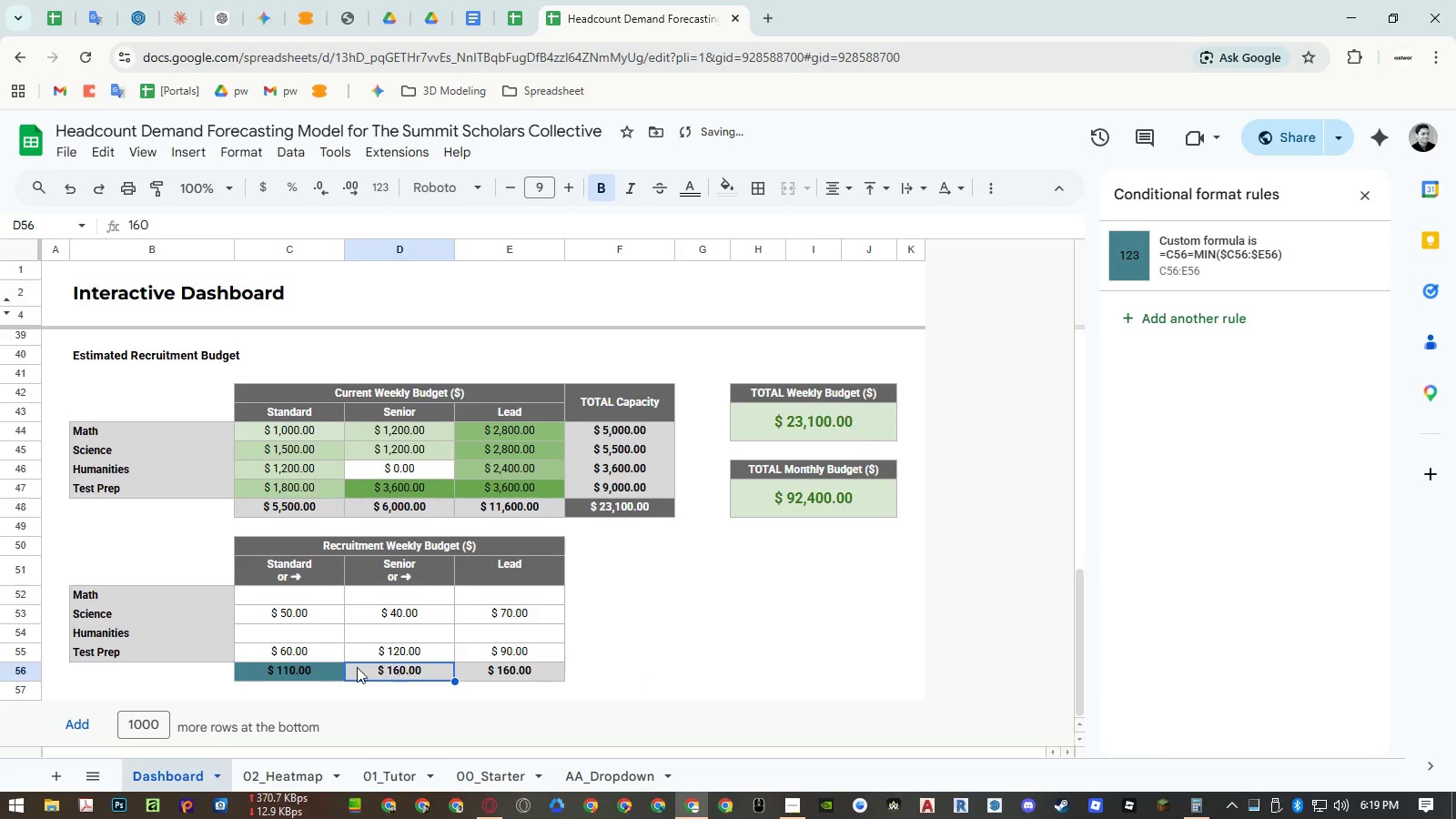 
left_click([327, 669])
 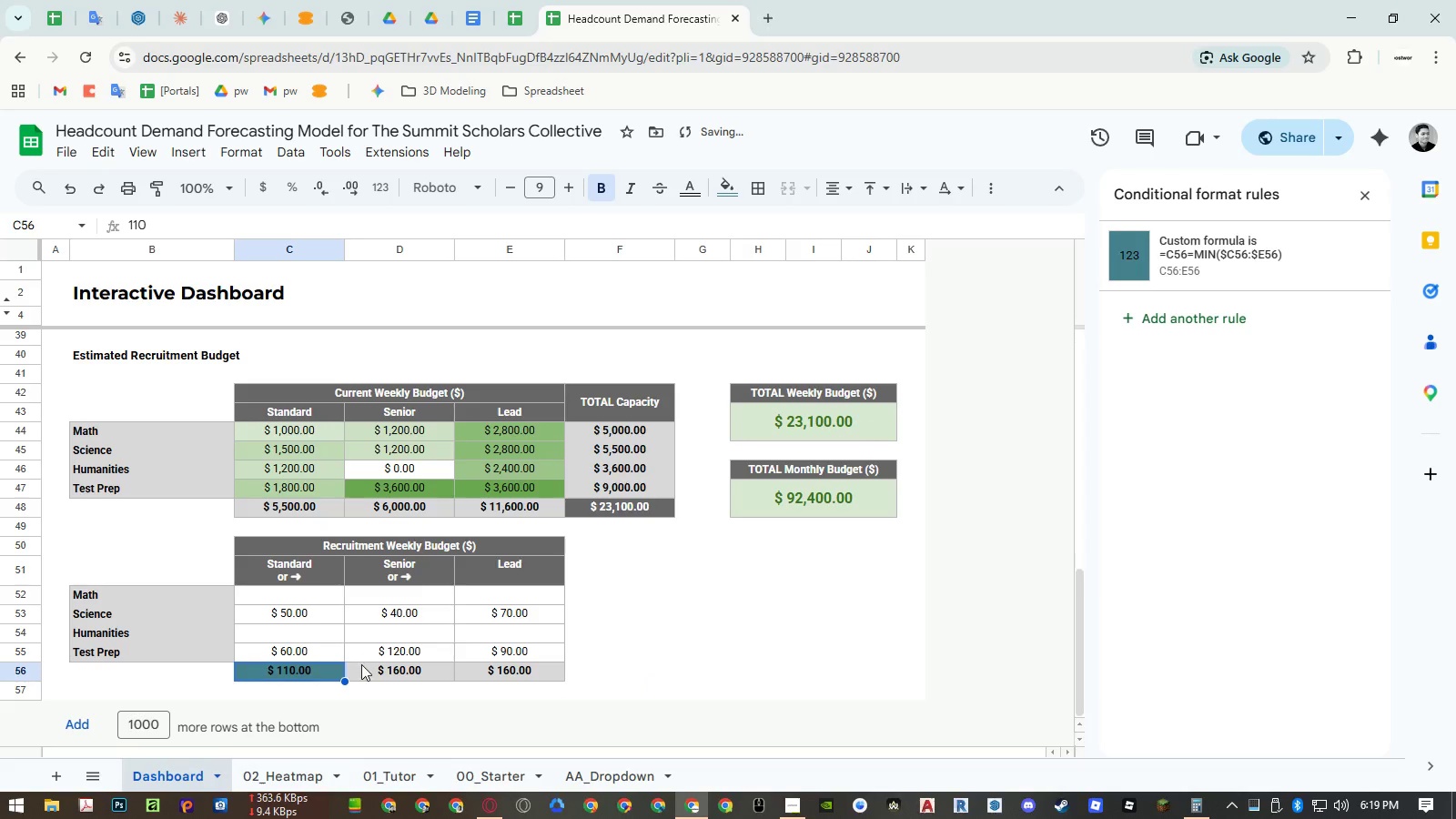 
key(Control+ControlLeft)
 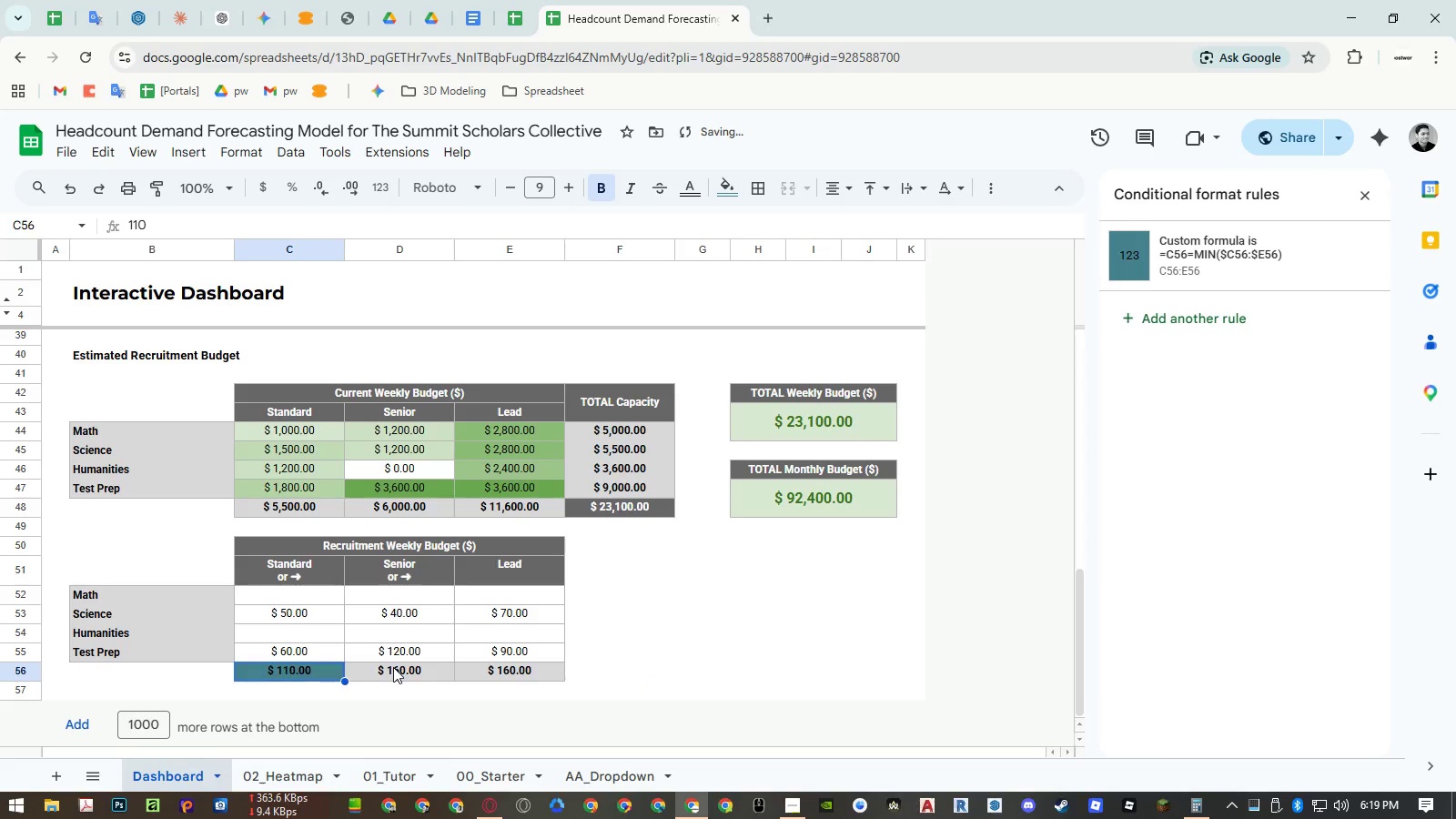 
key(Control+Z)
 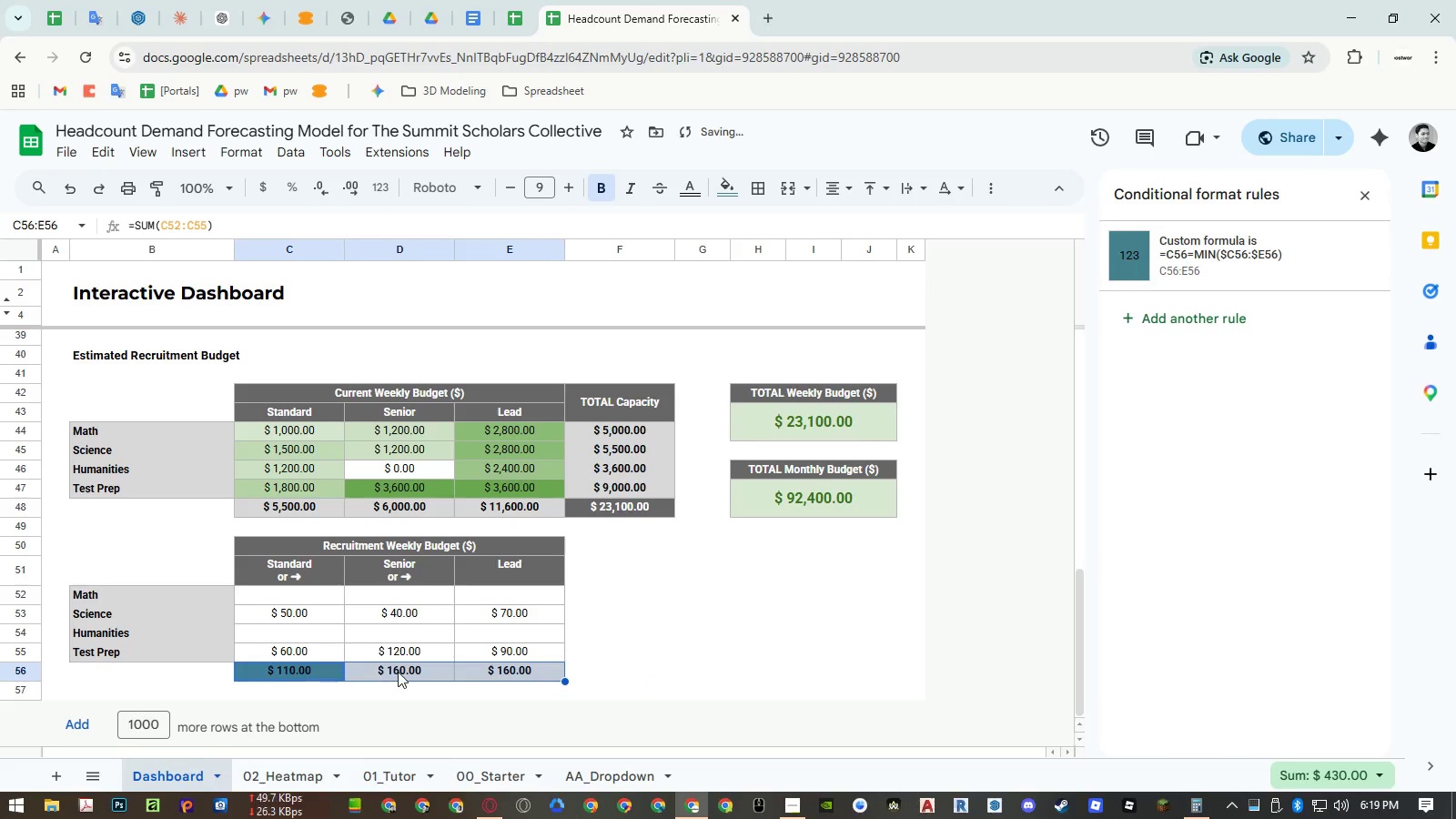 
left_click([401, 672])
 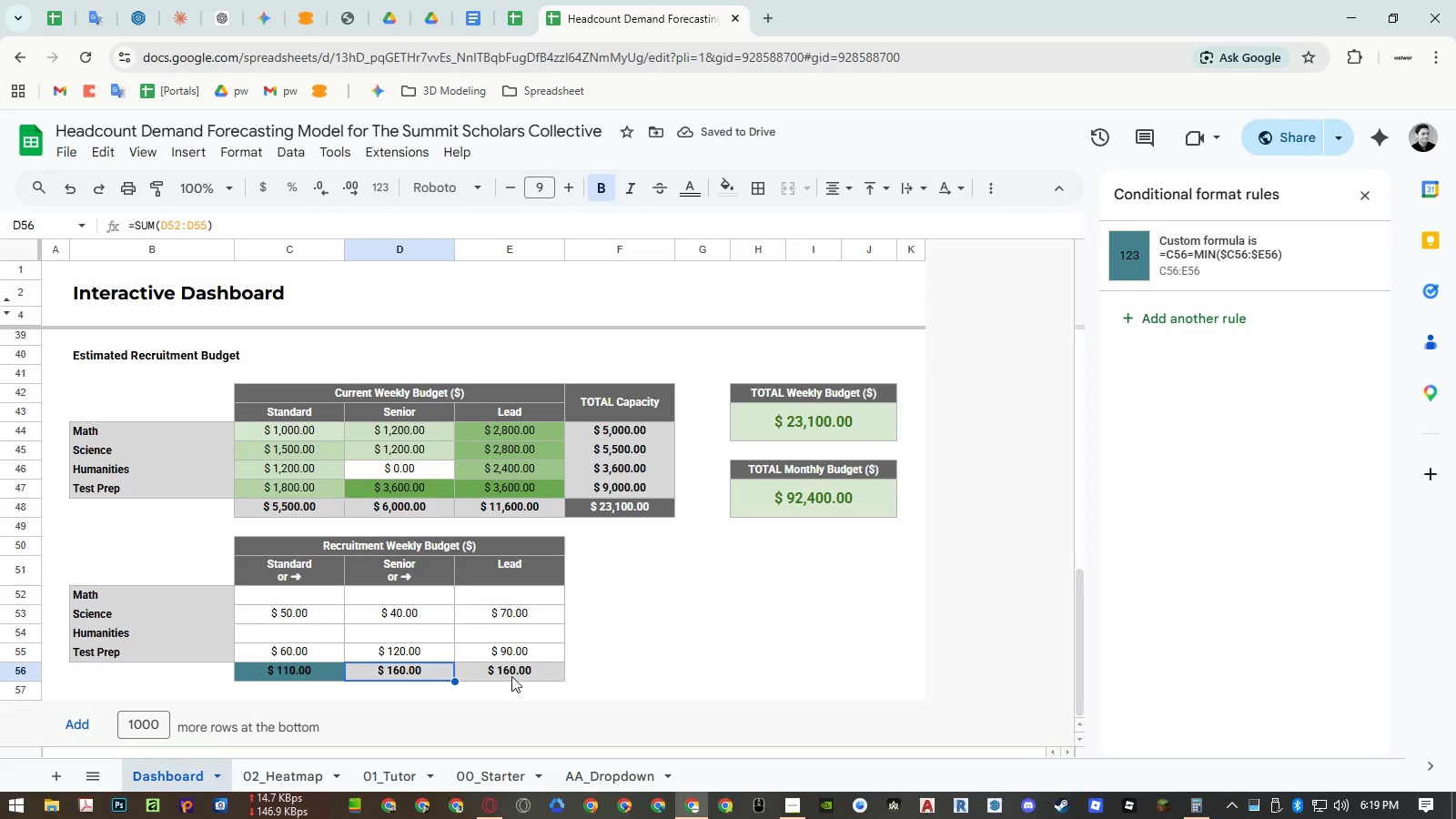 
left_click([511, 675])
 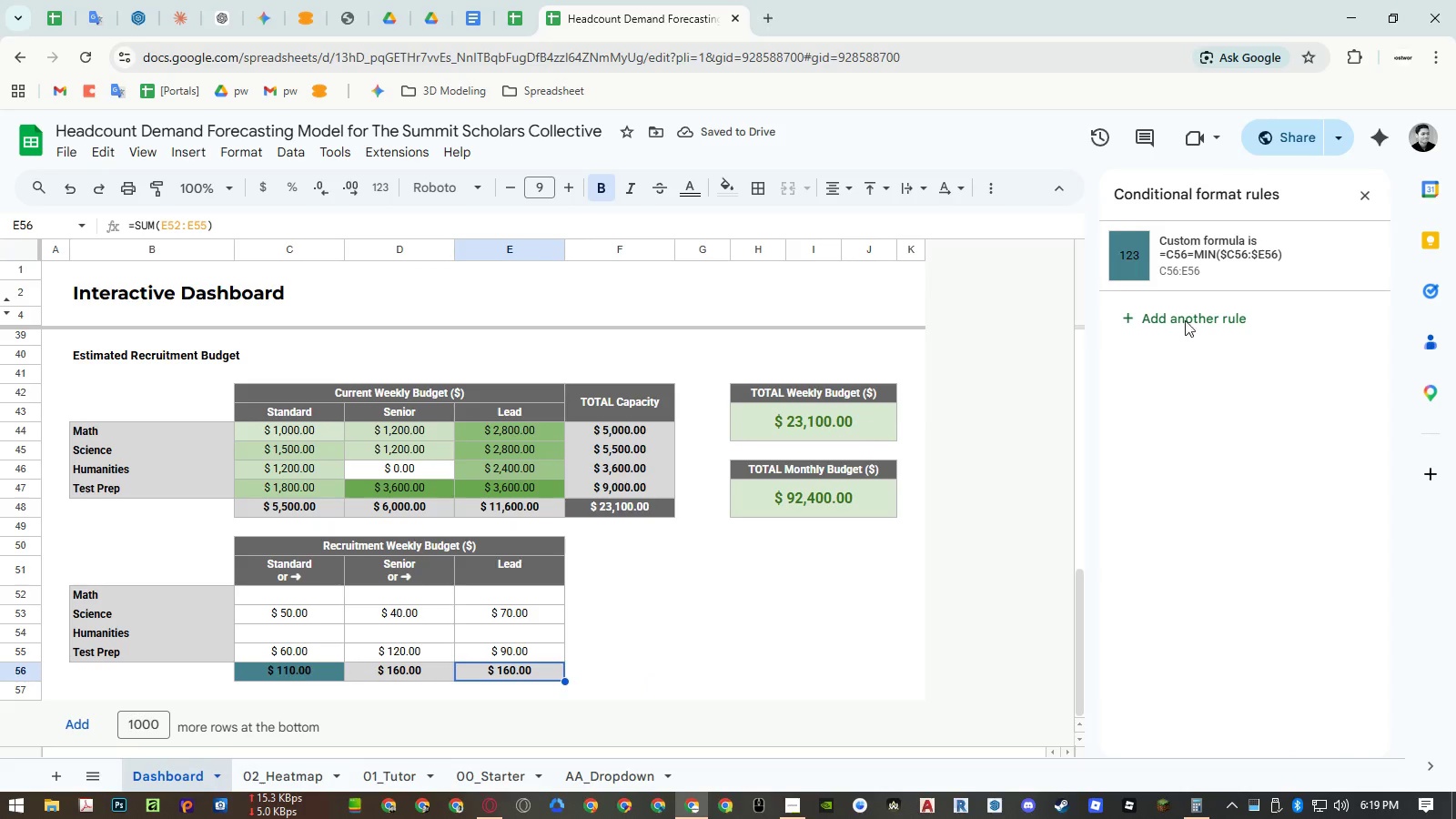 
left_click([1193, 267])
 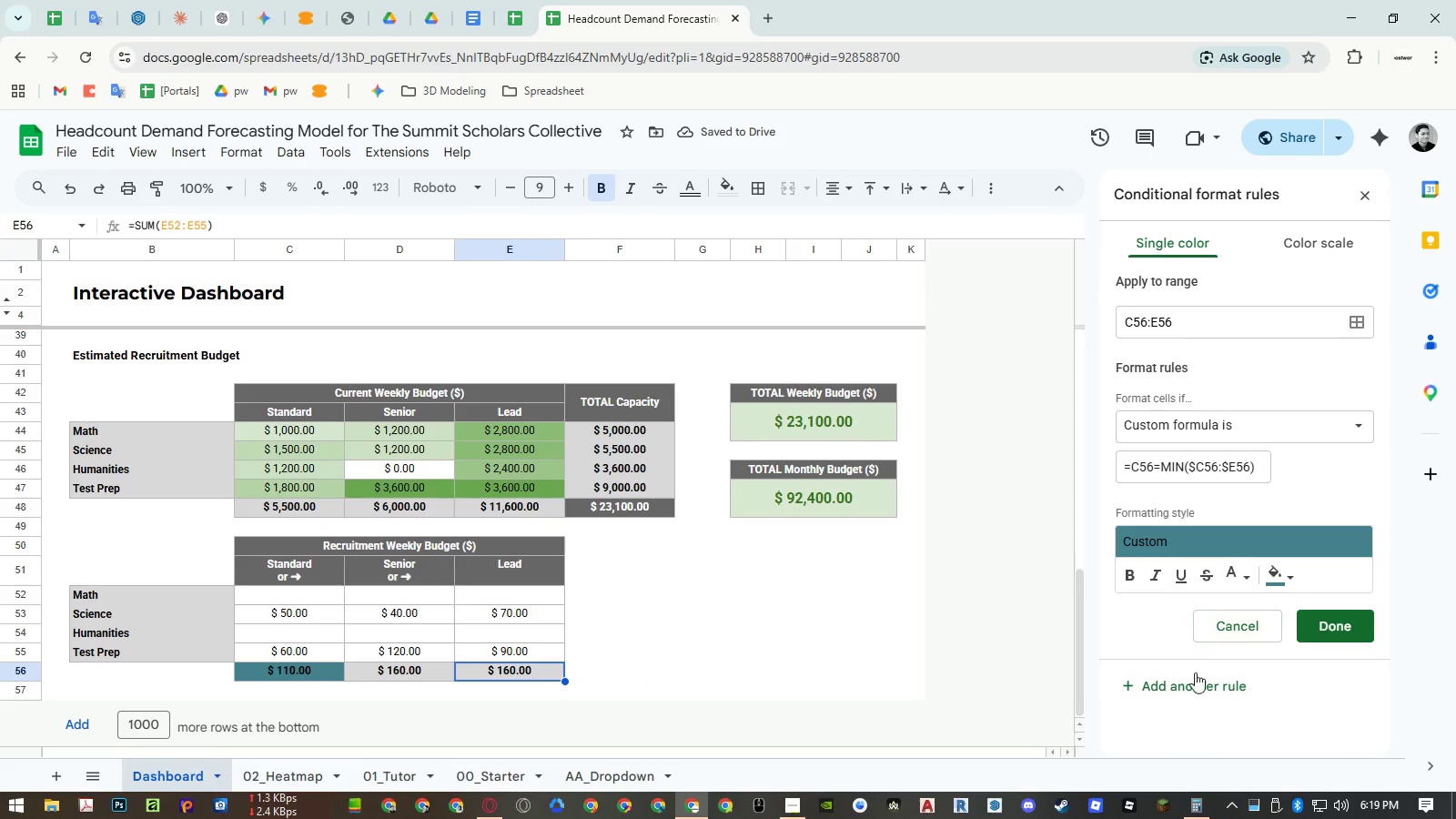 
left_click([1194, 688])
 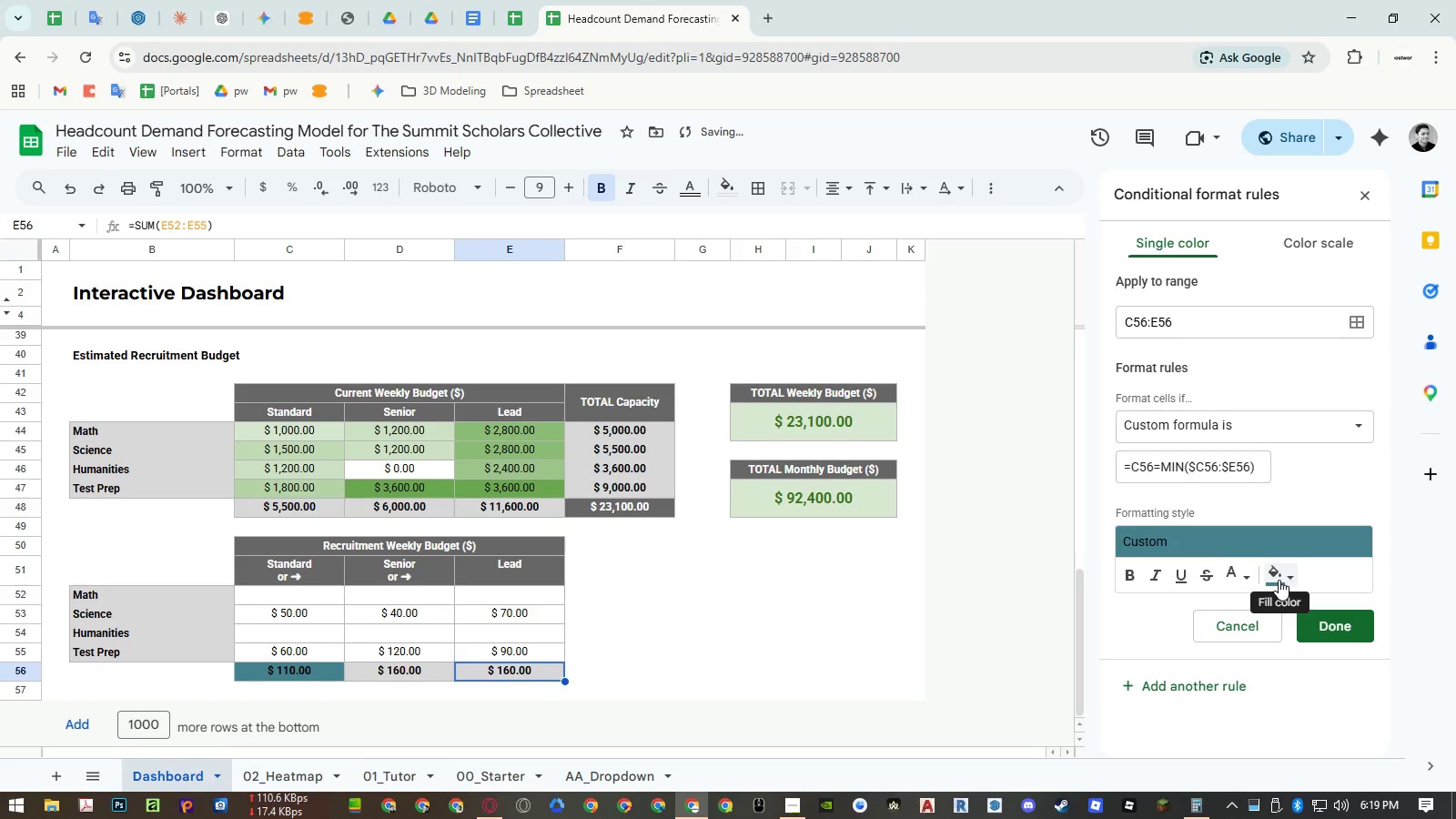 
left_click([1279, 580])
 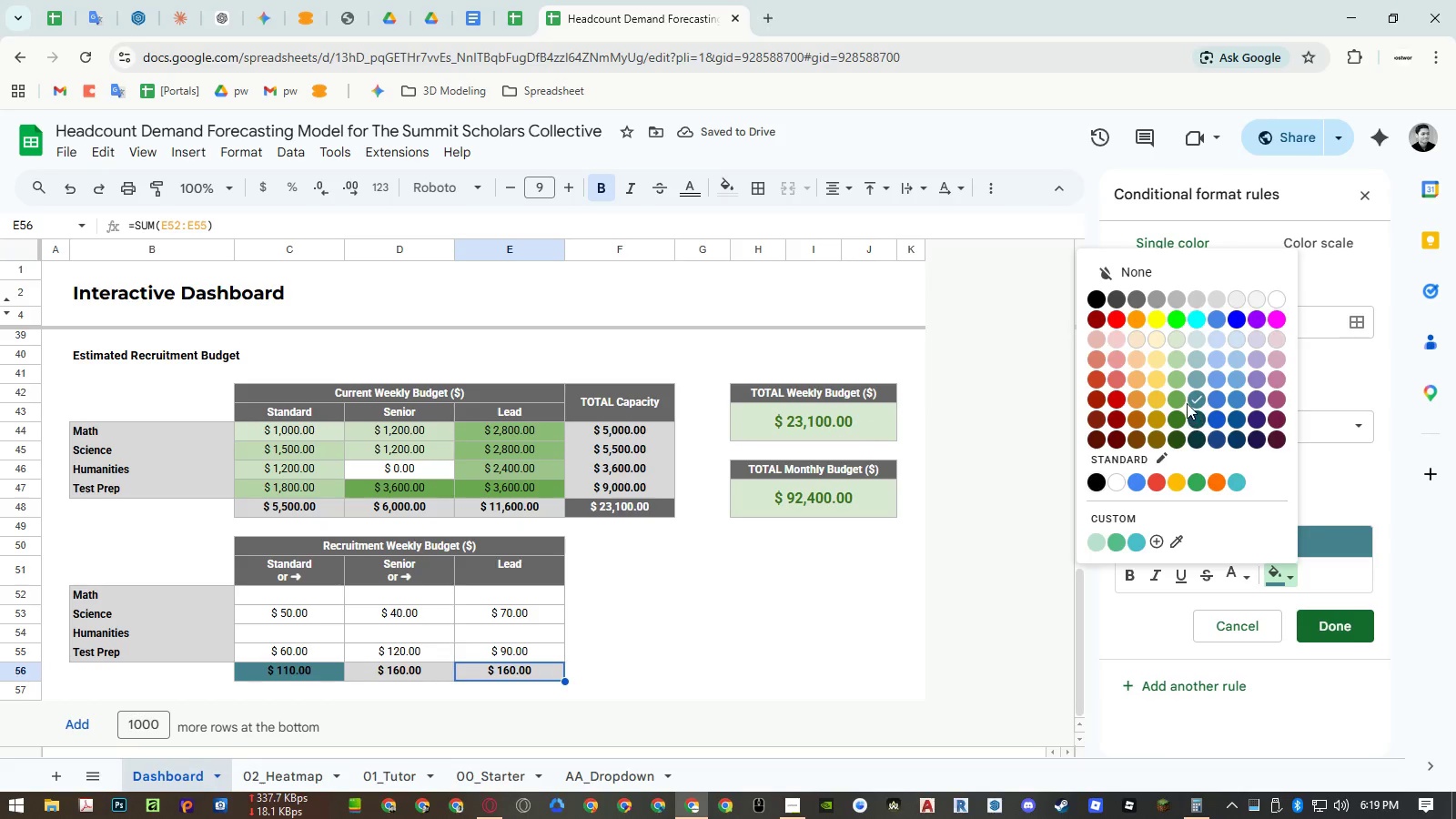 
left_click([1174, 398])
 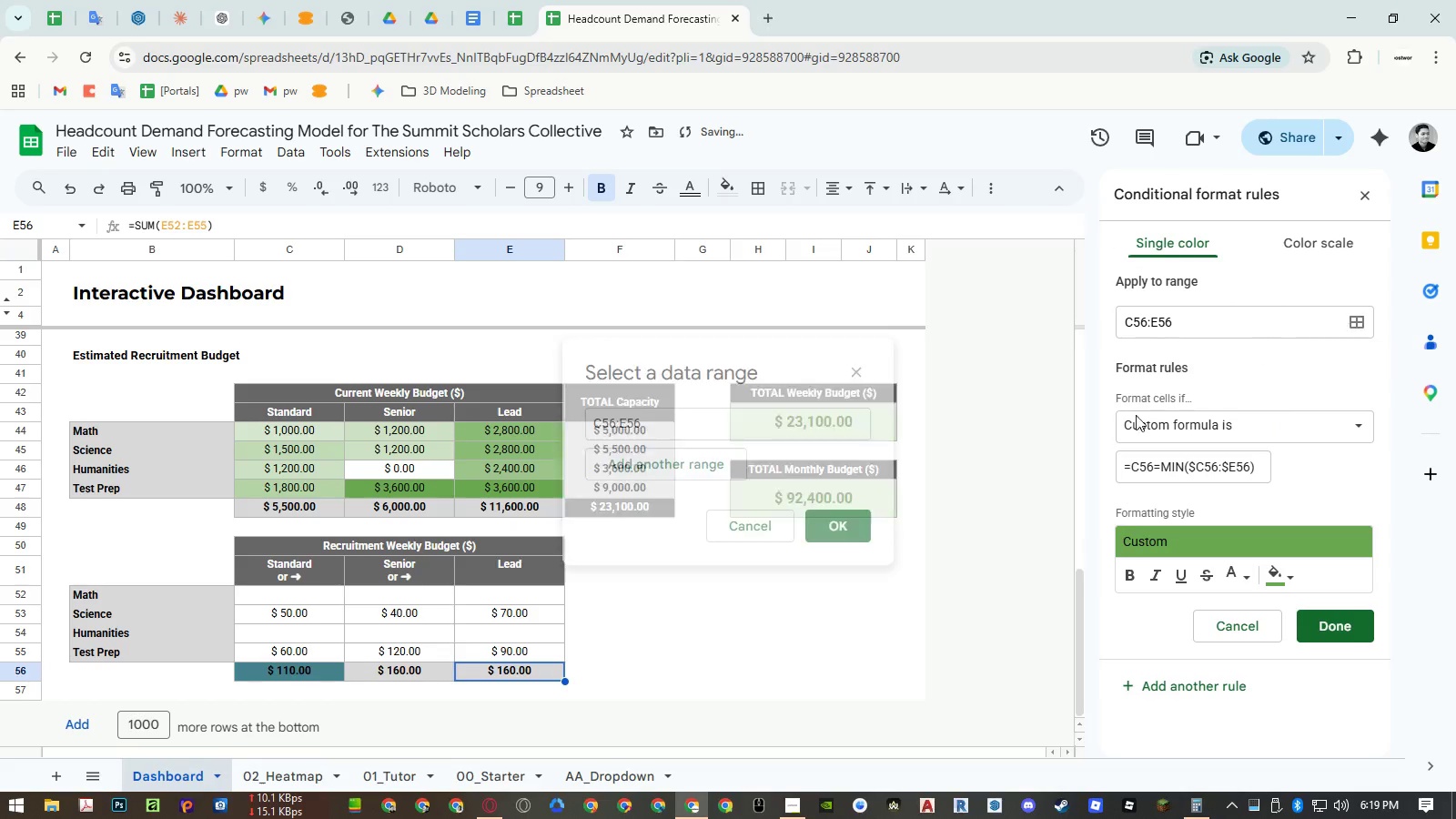 
left_click_drag(start_coordinate=[321, 593], to_coordinate=[543, 656])
 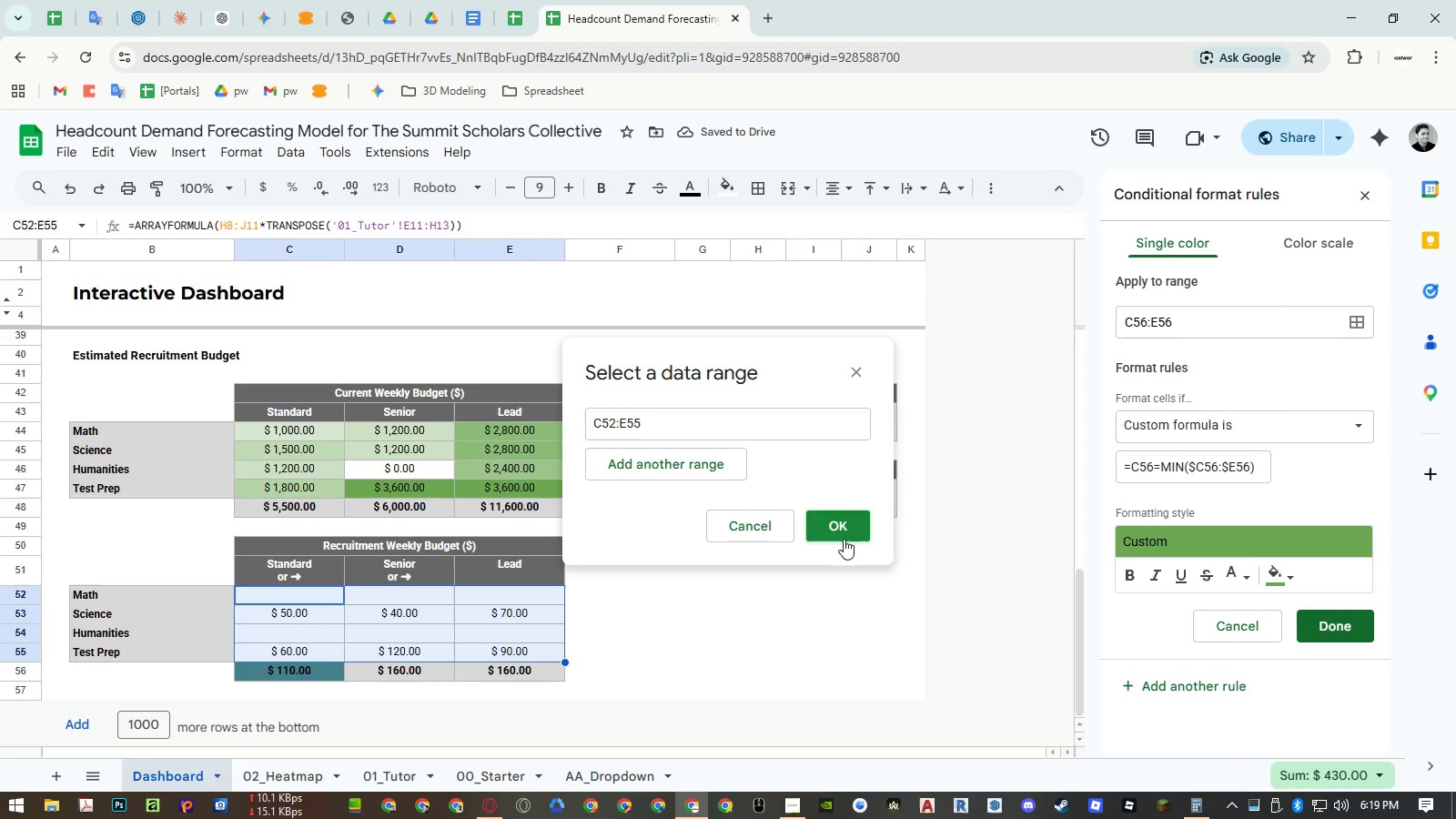 
left_click([846, 531])
 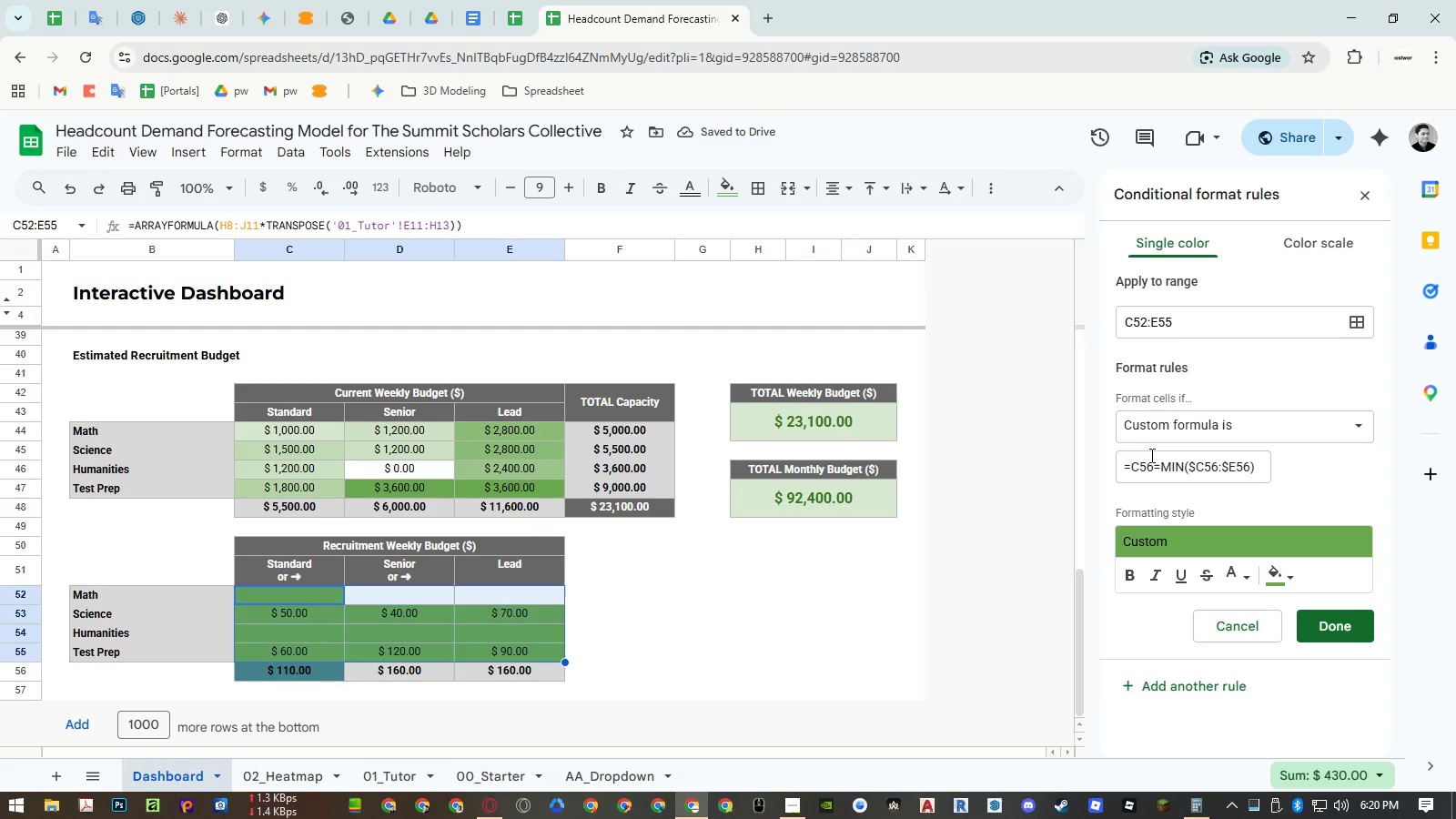 
wait(8.44)
 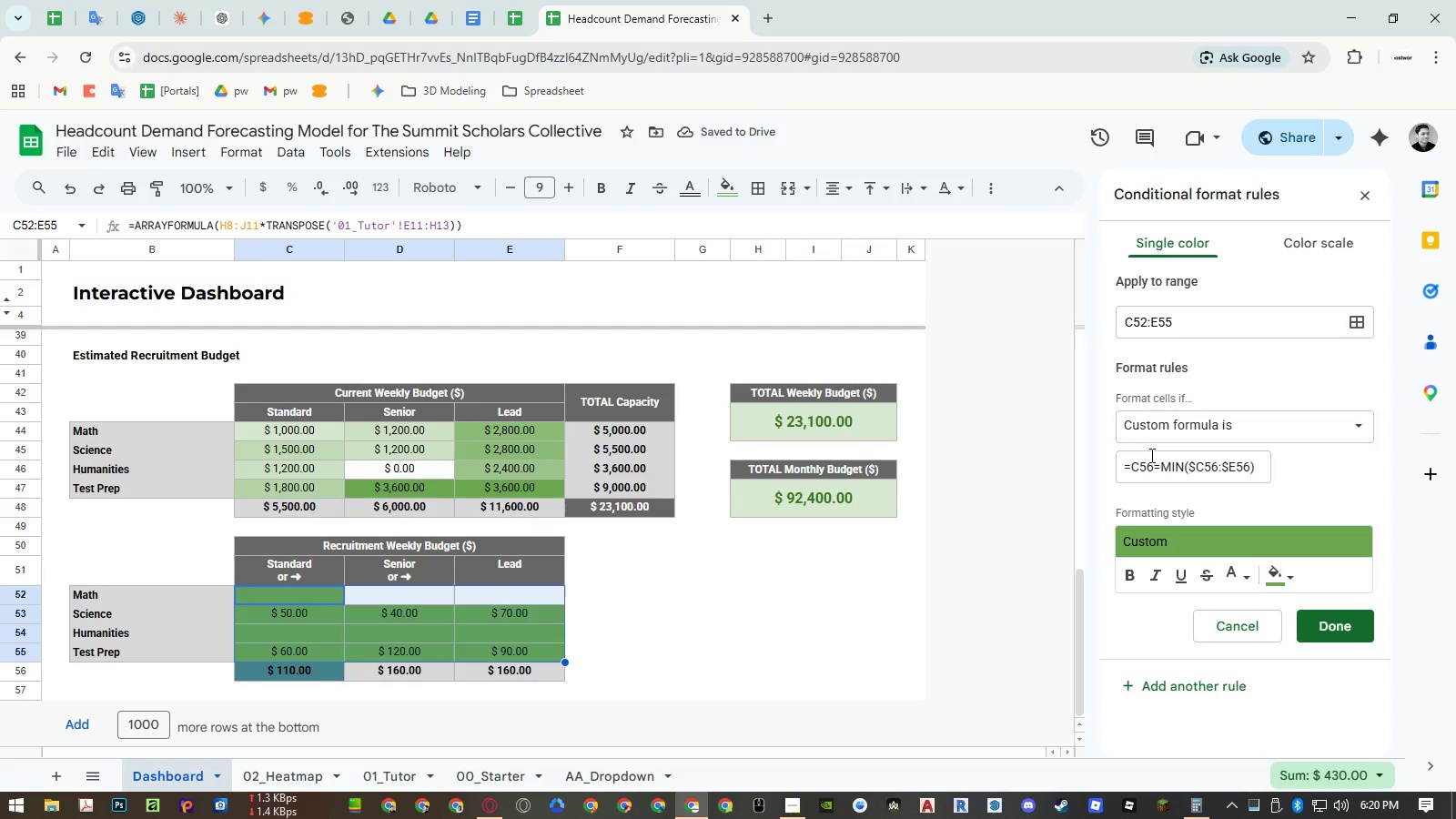 
key(Numpad2)
 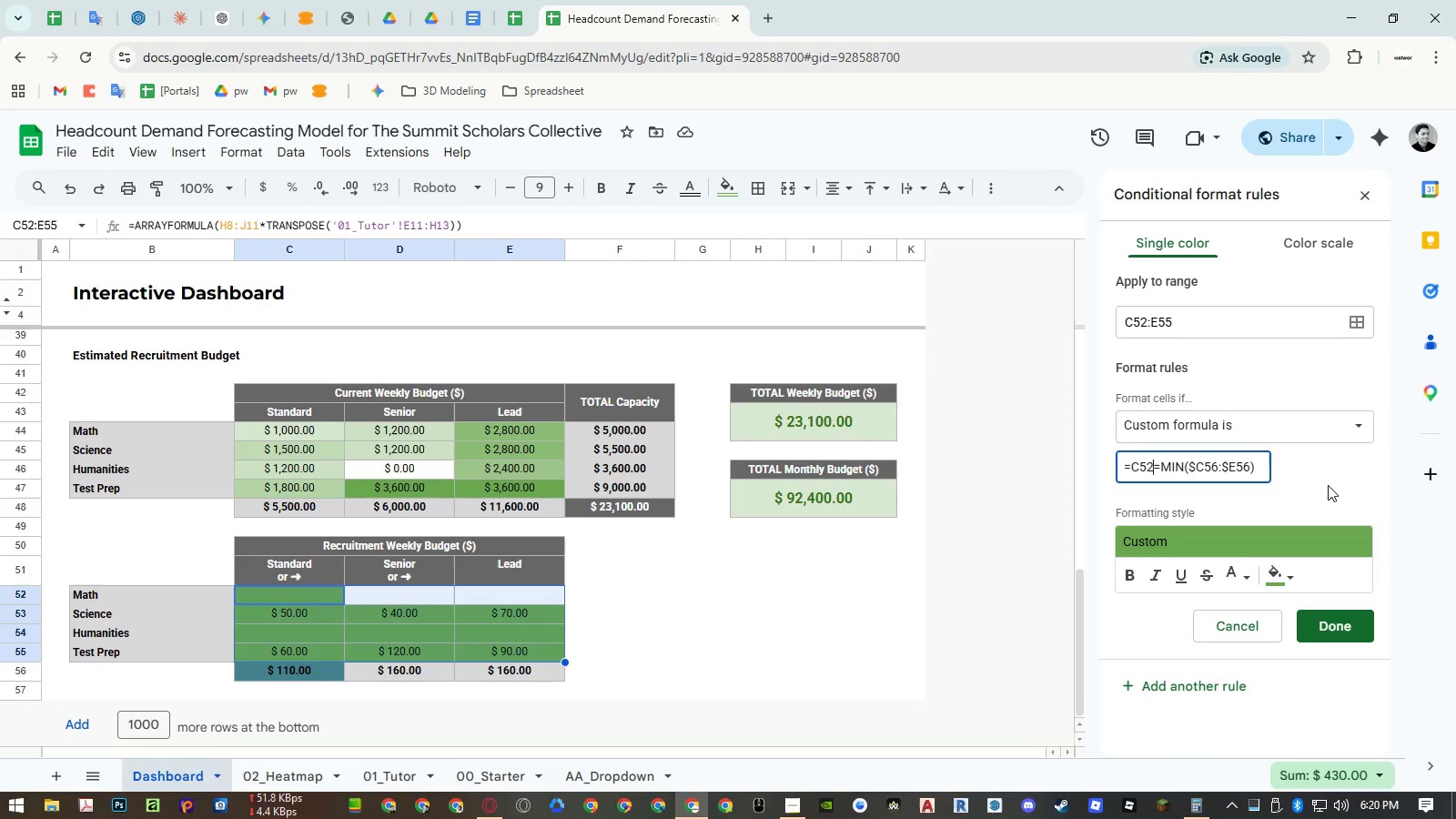 
left_click([1328, 485])
 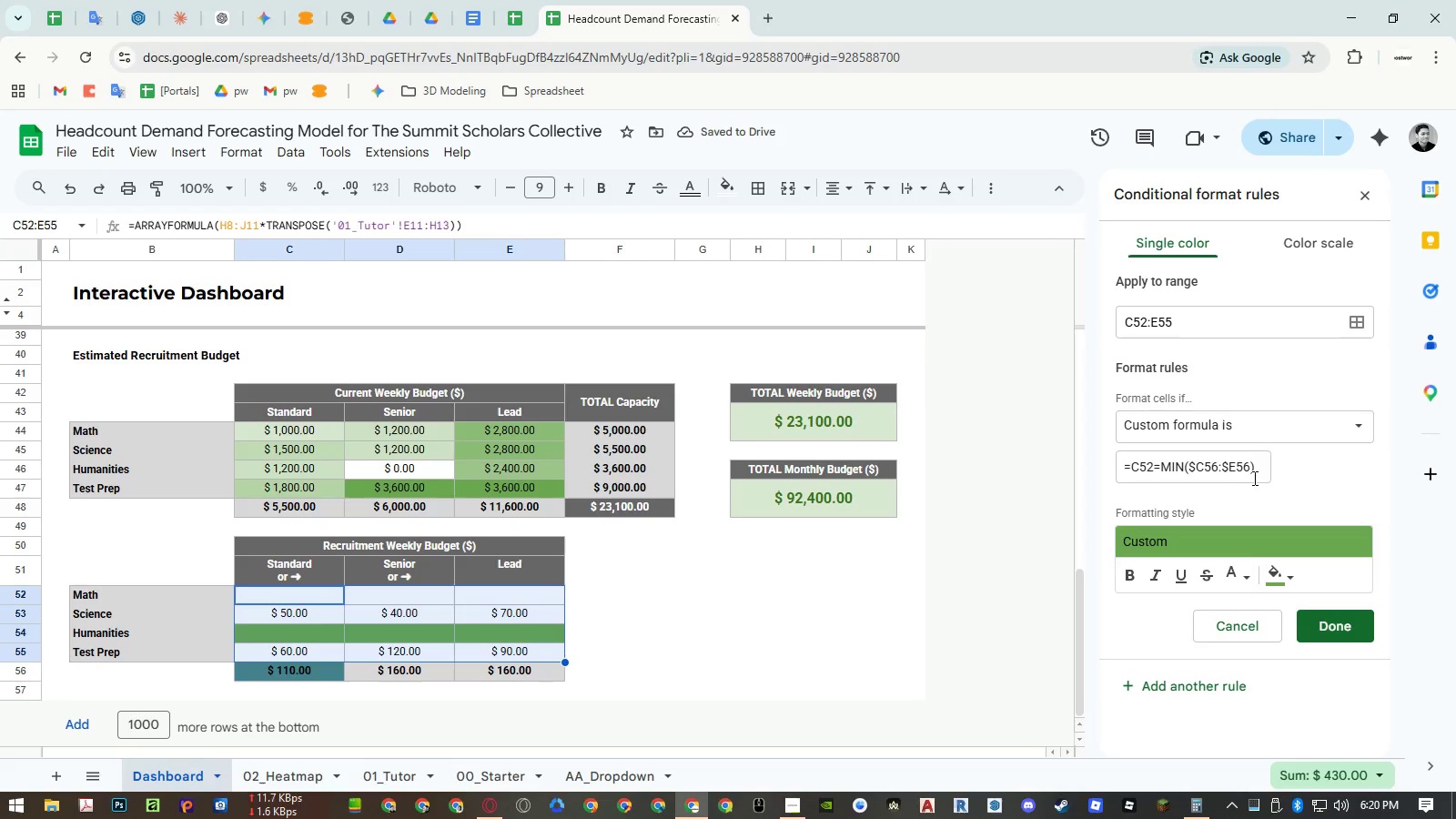 
wait(8.78)
 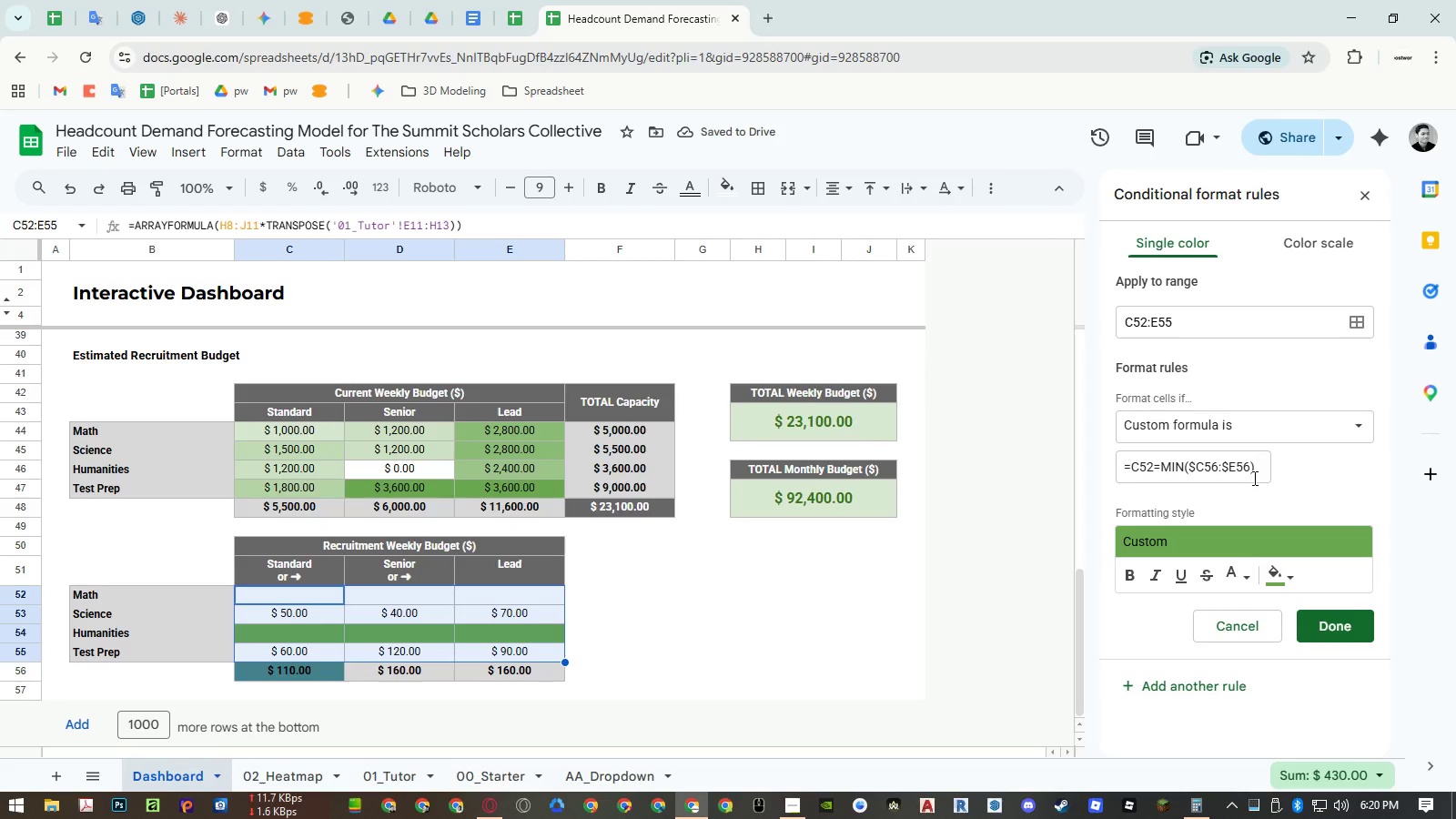 
left_click([1202, 468])
 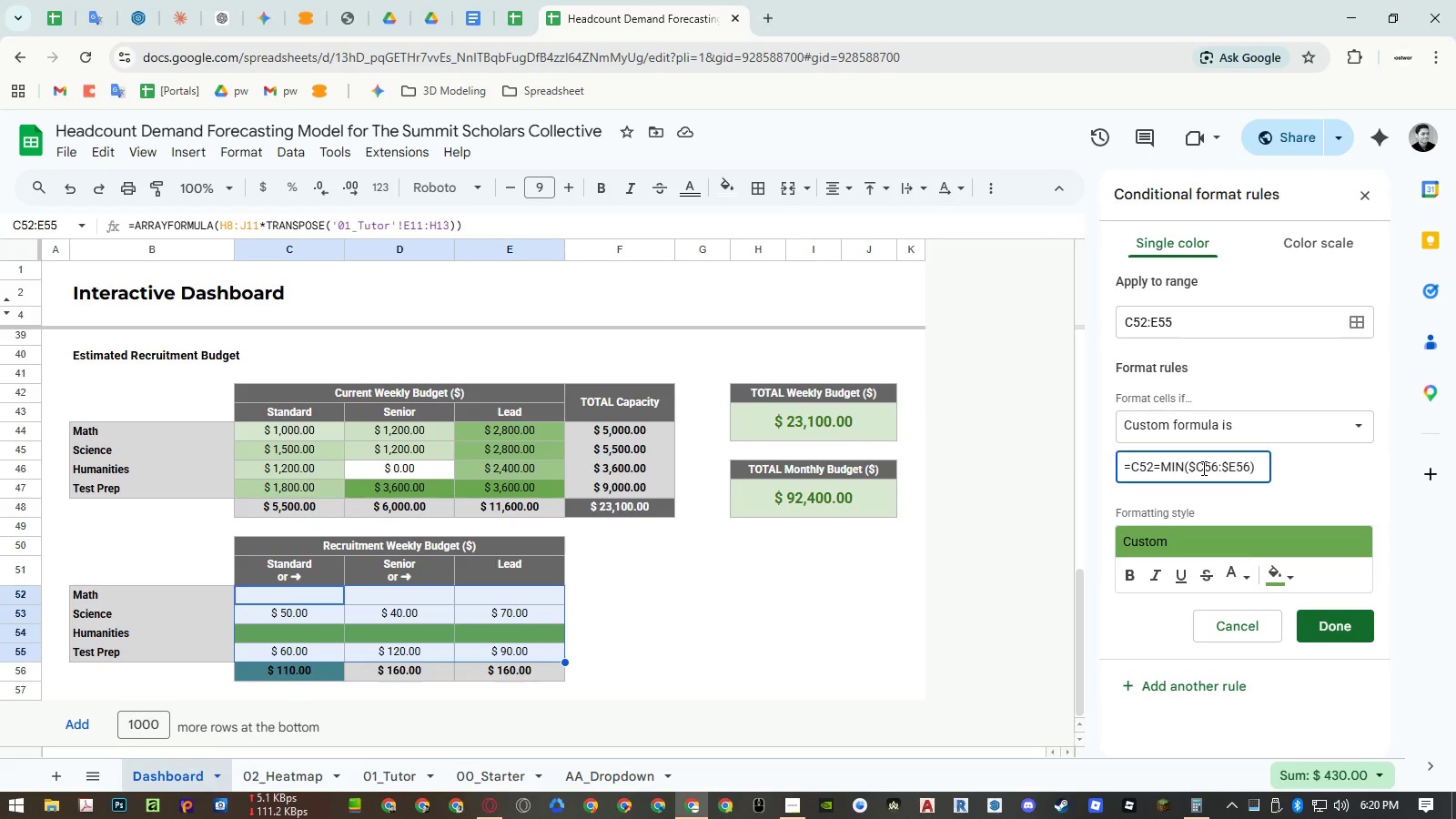 
key(Shift+4)
 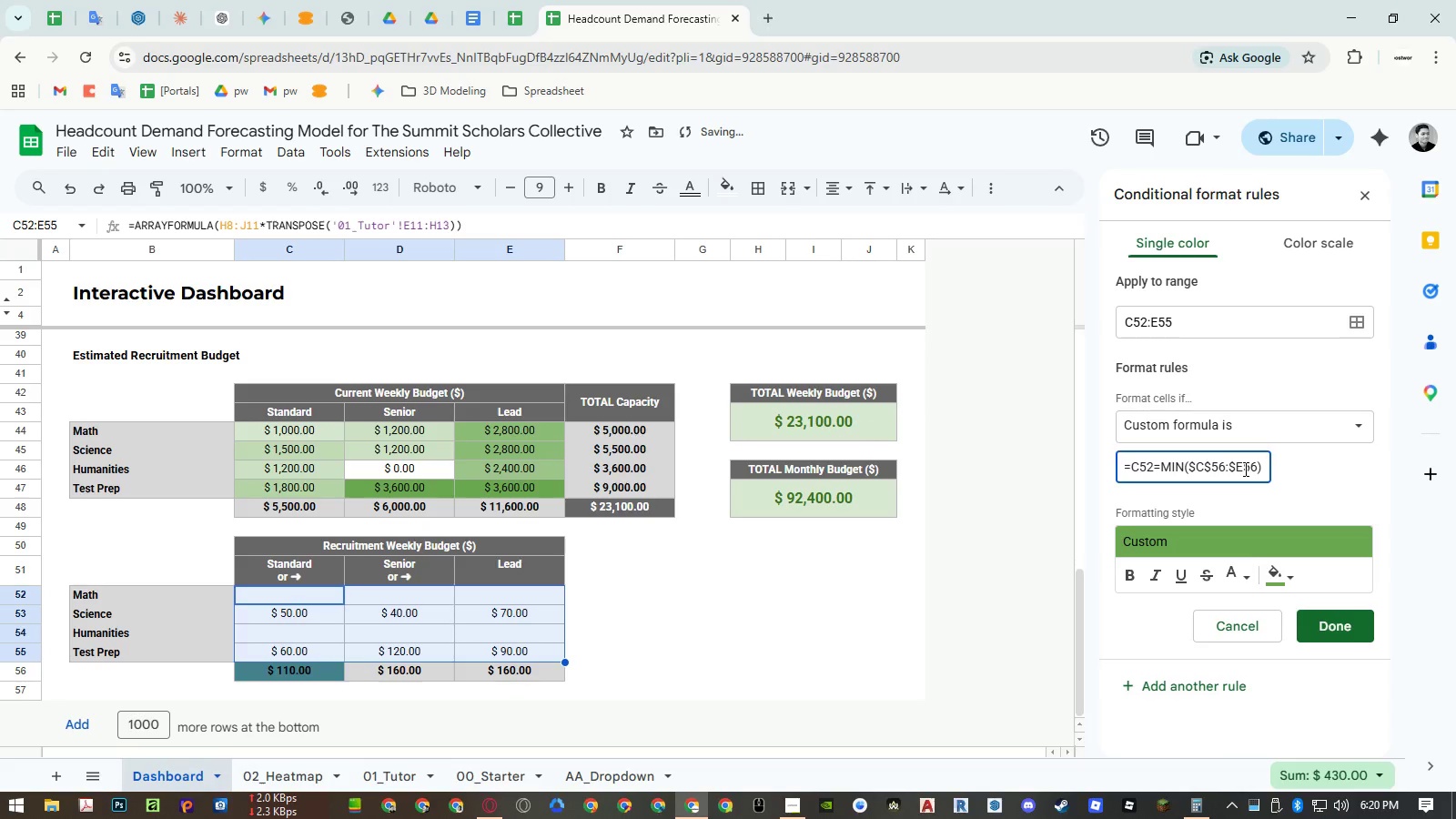 
left_click([1244, 469])
 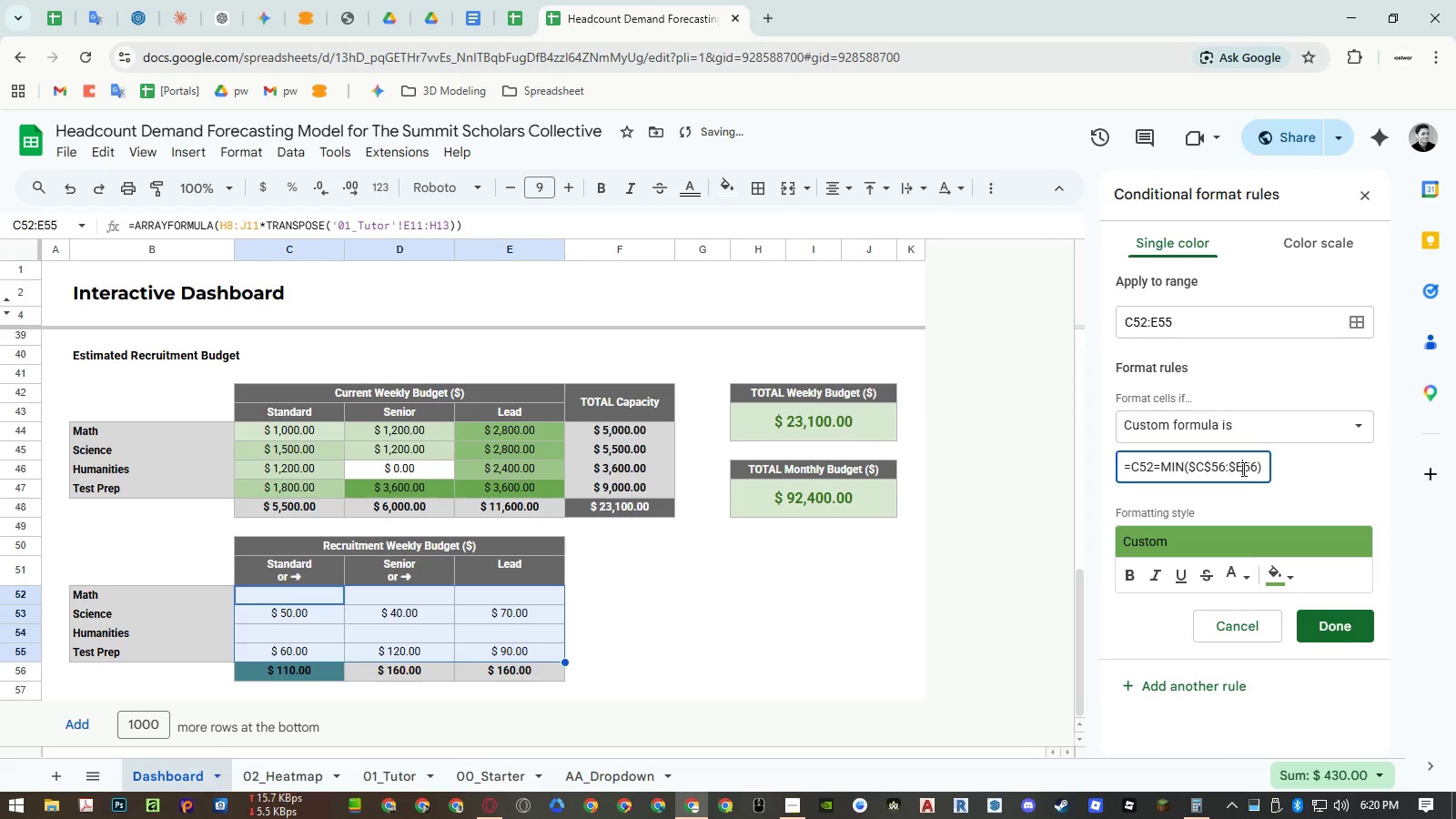 
key(Shift+ShiftLeft)
 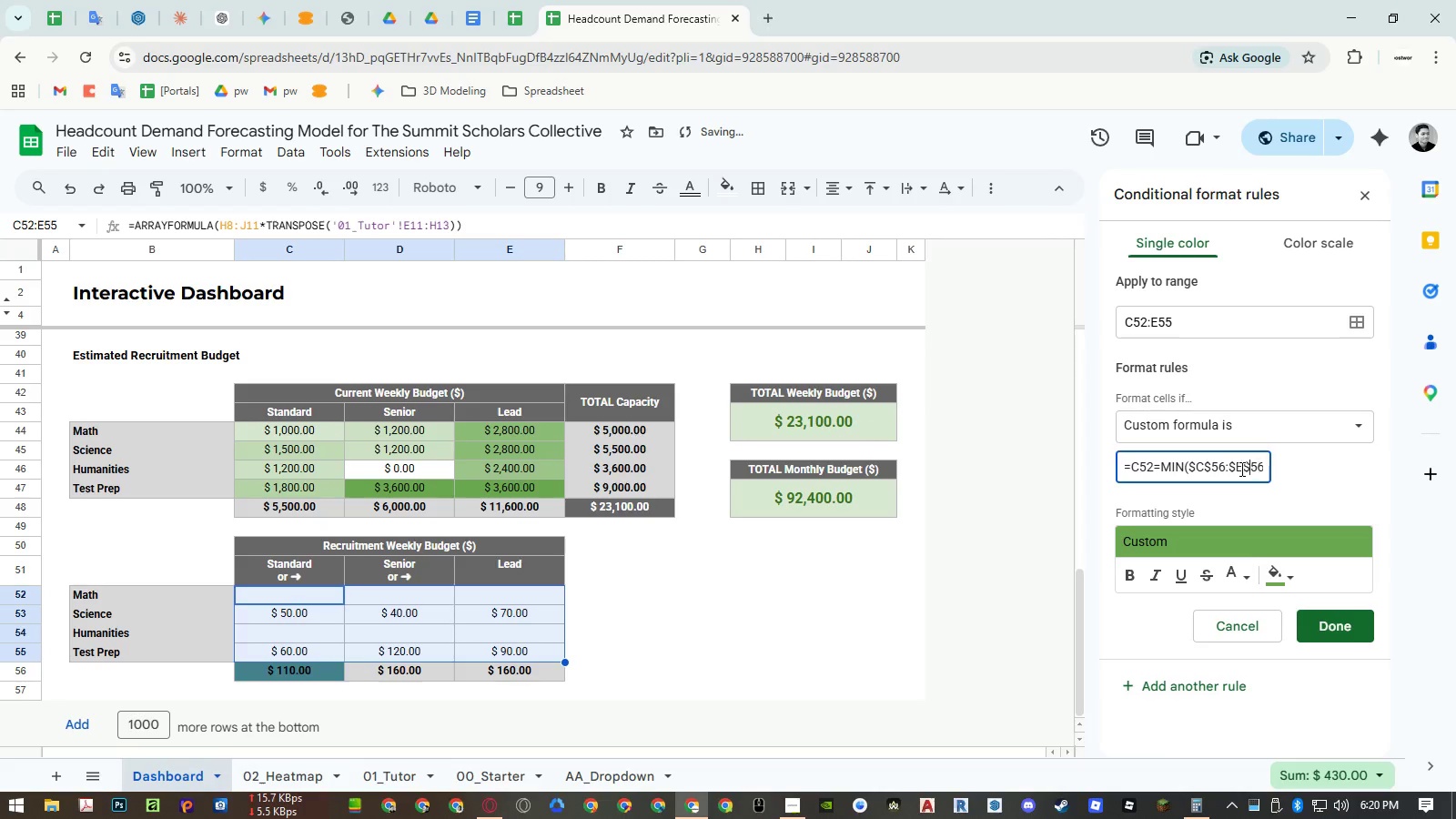 
key(Shift+4)
 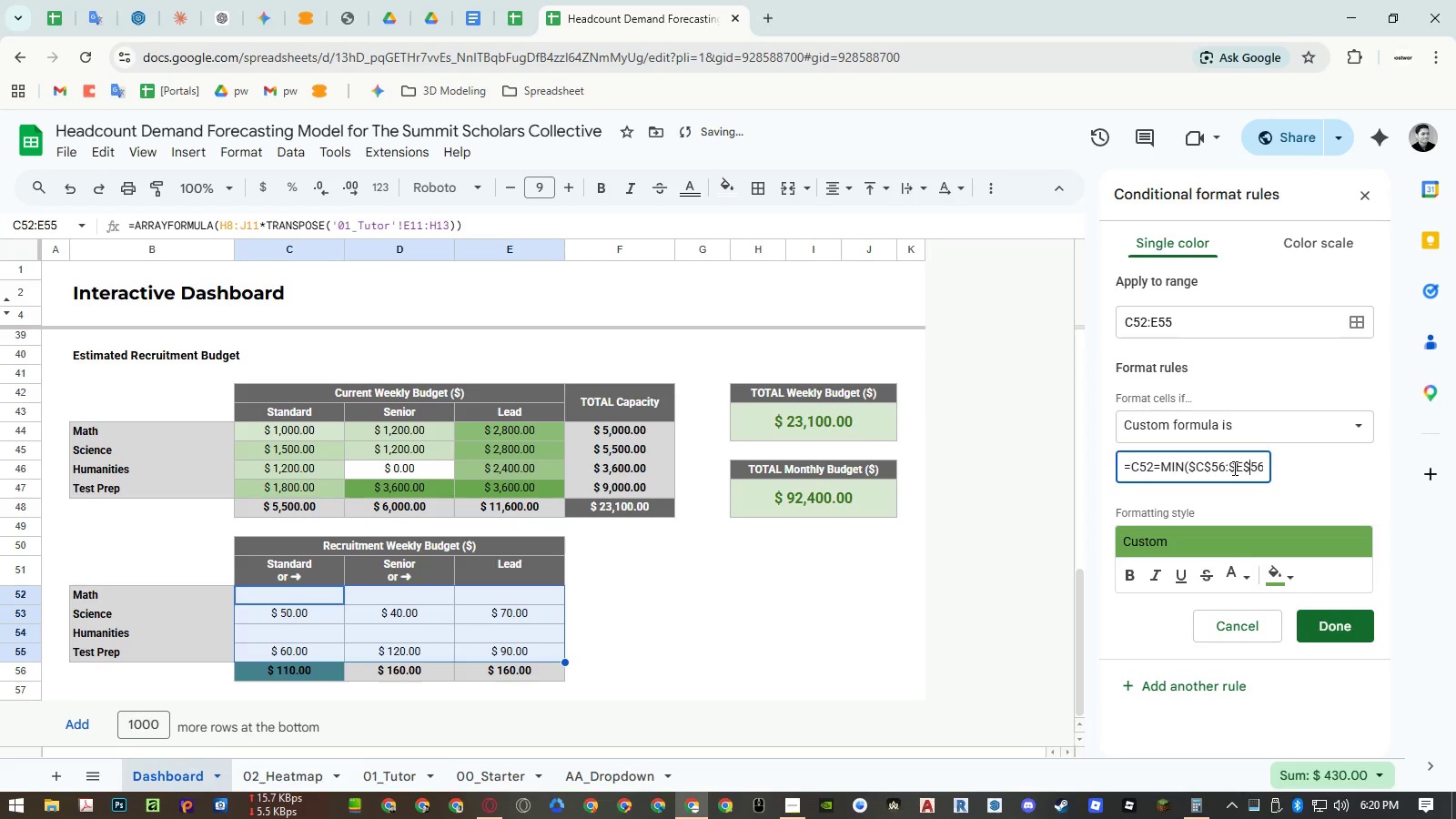 
left_click([1233, 468])
 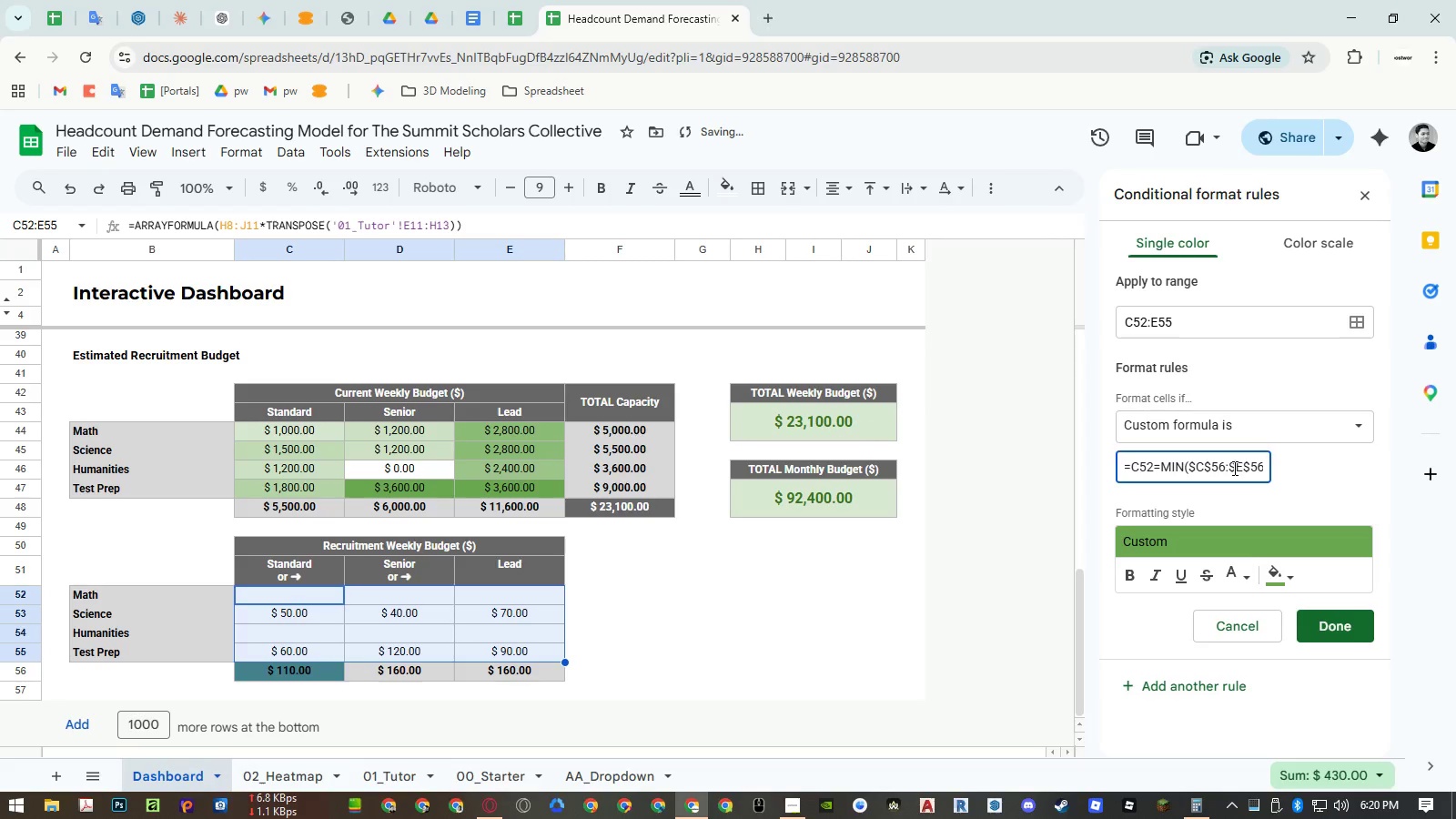 
key(Backspace)
 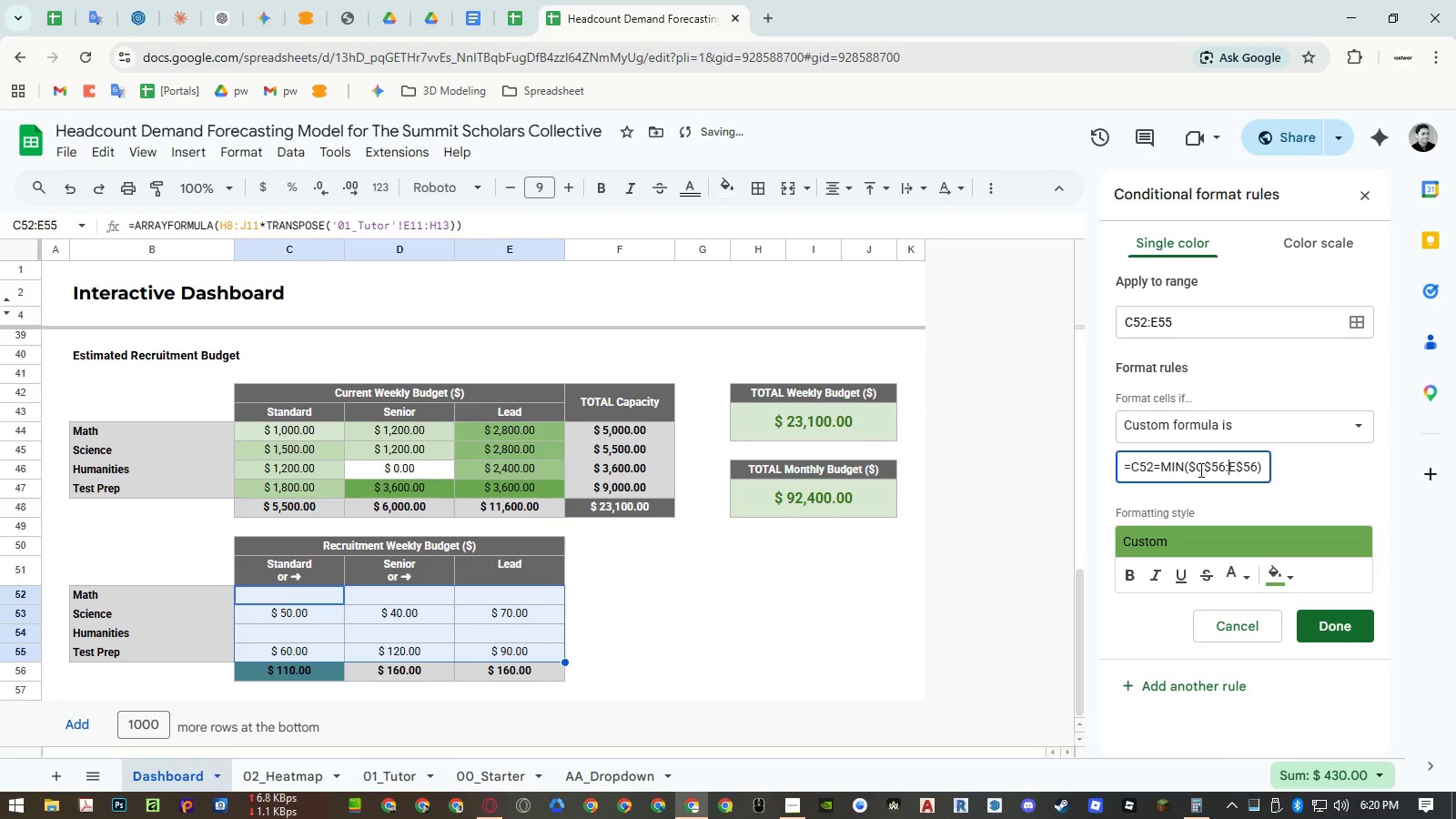 
left_click([1197, 469])
 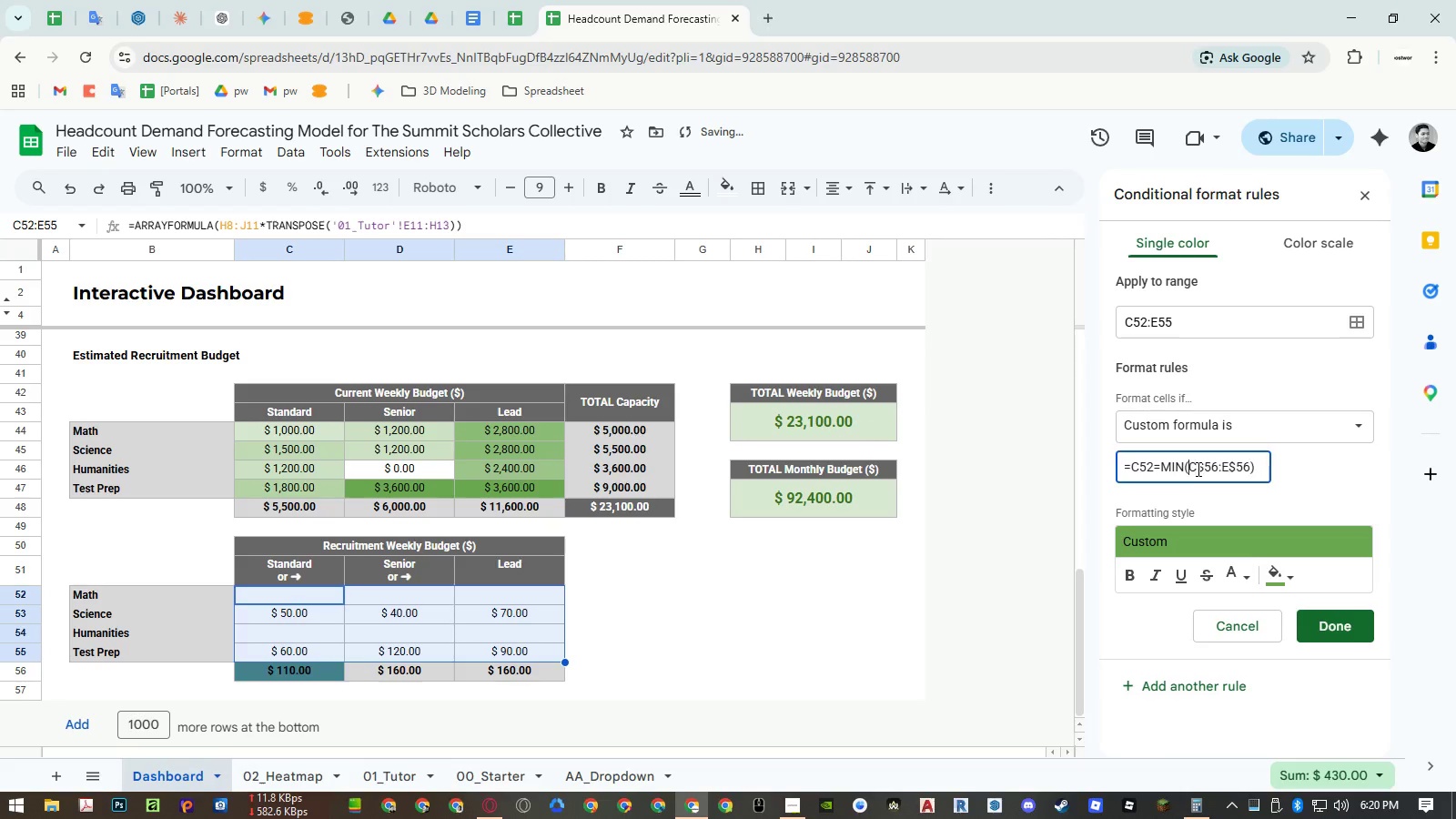 
key(Backspace)
 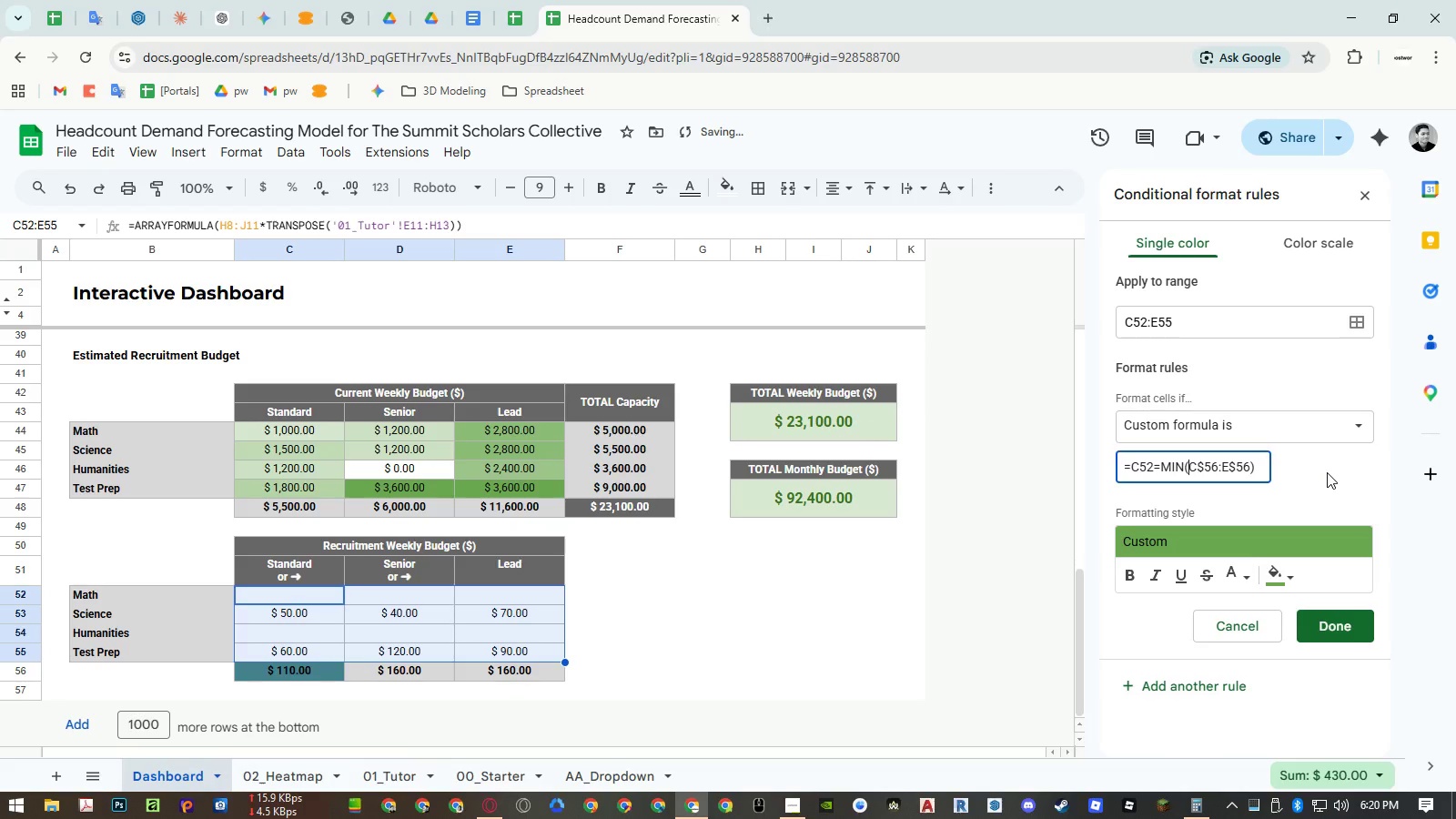 
left_click([1327, 472])
 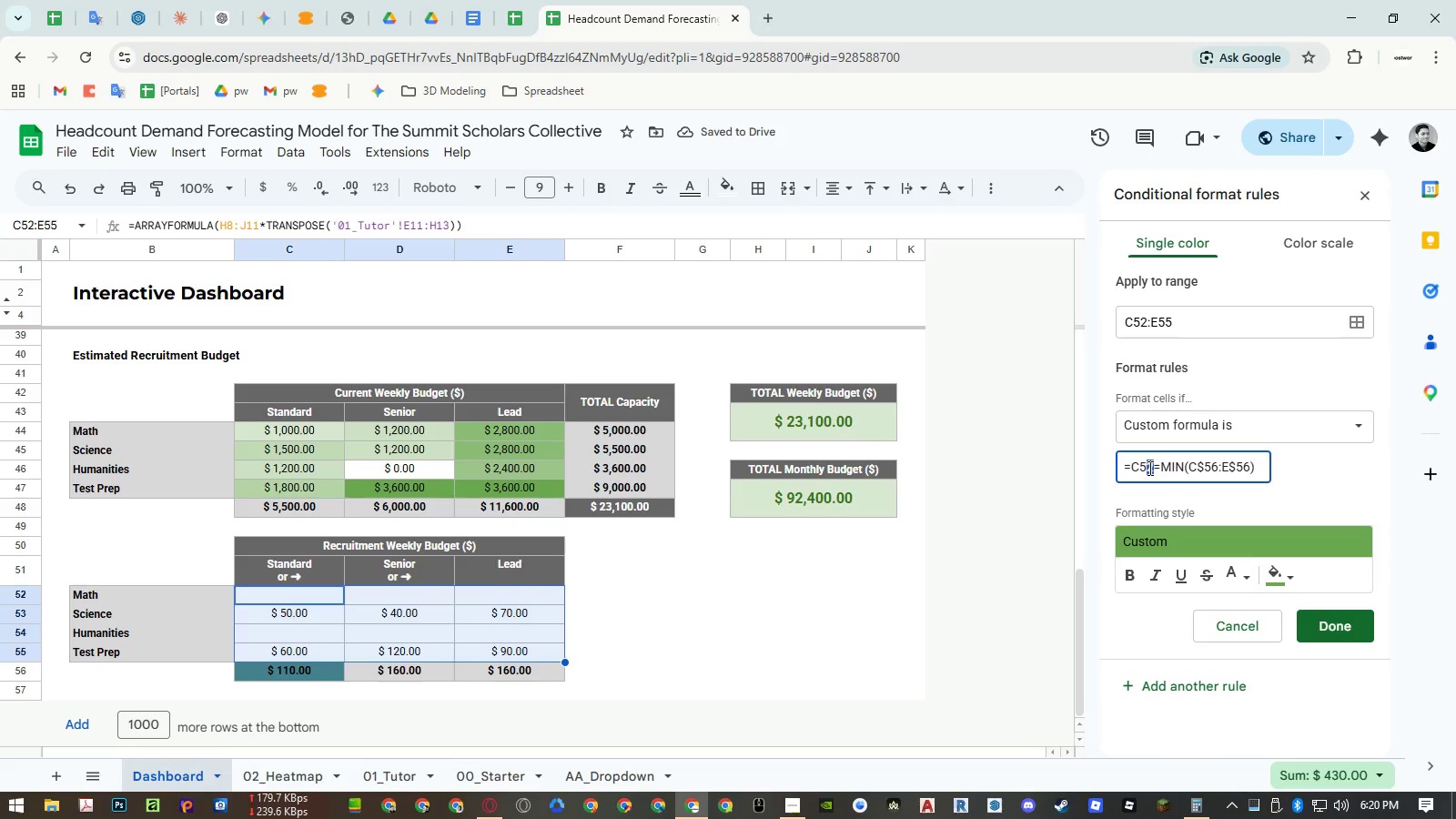 
key(Numpad6)
 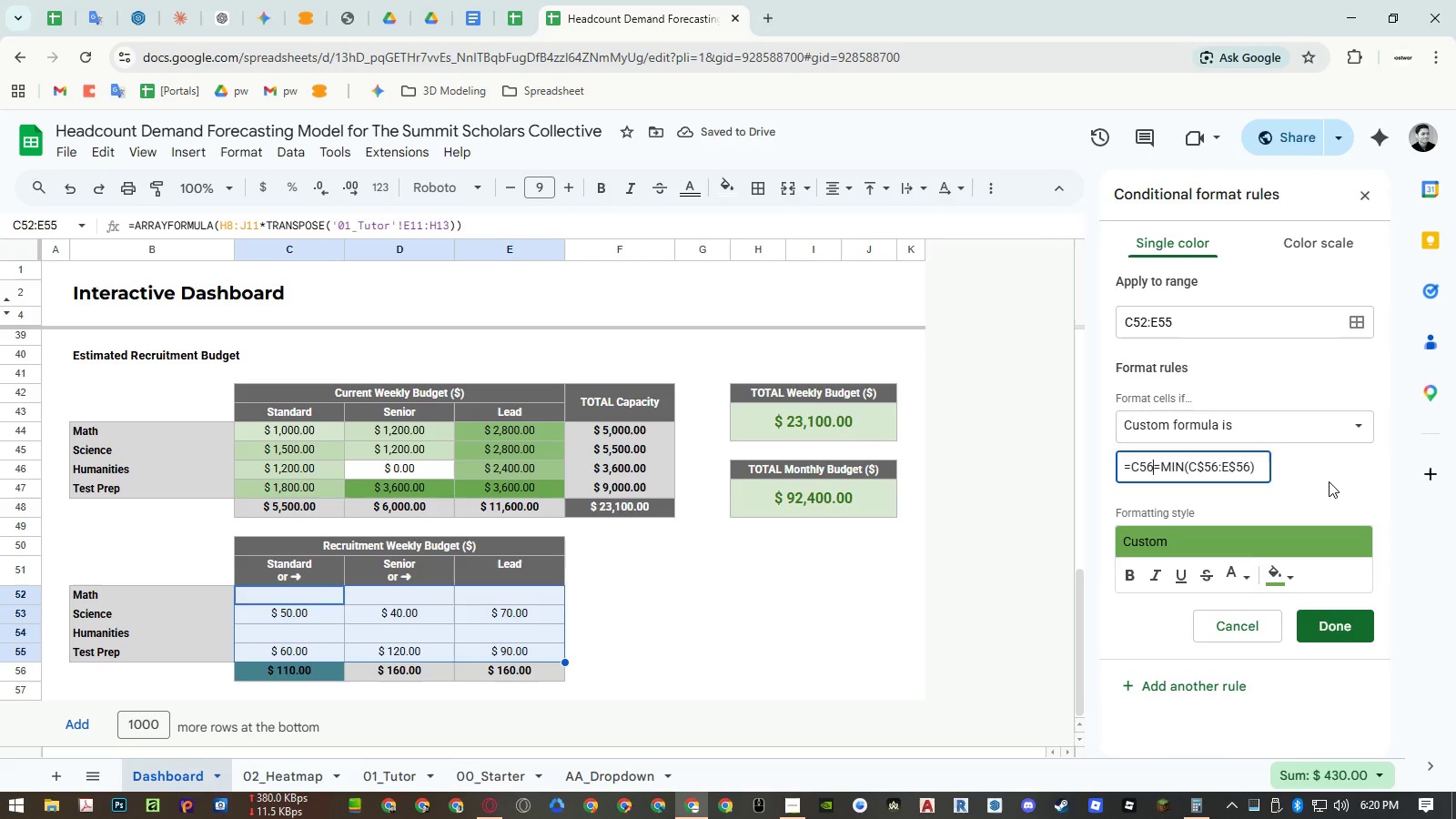 
left_click([1329, 481])
 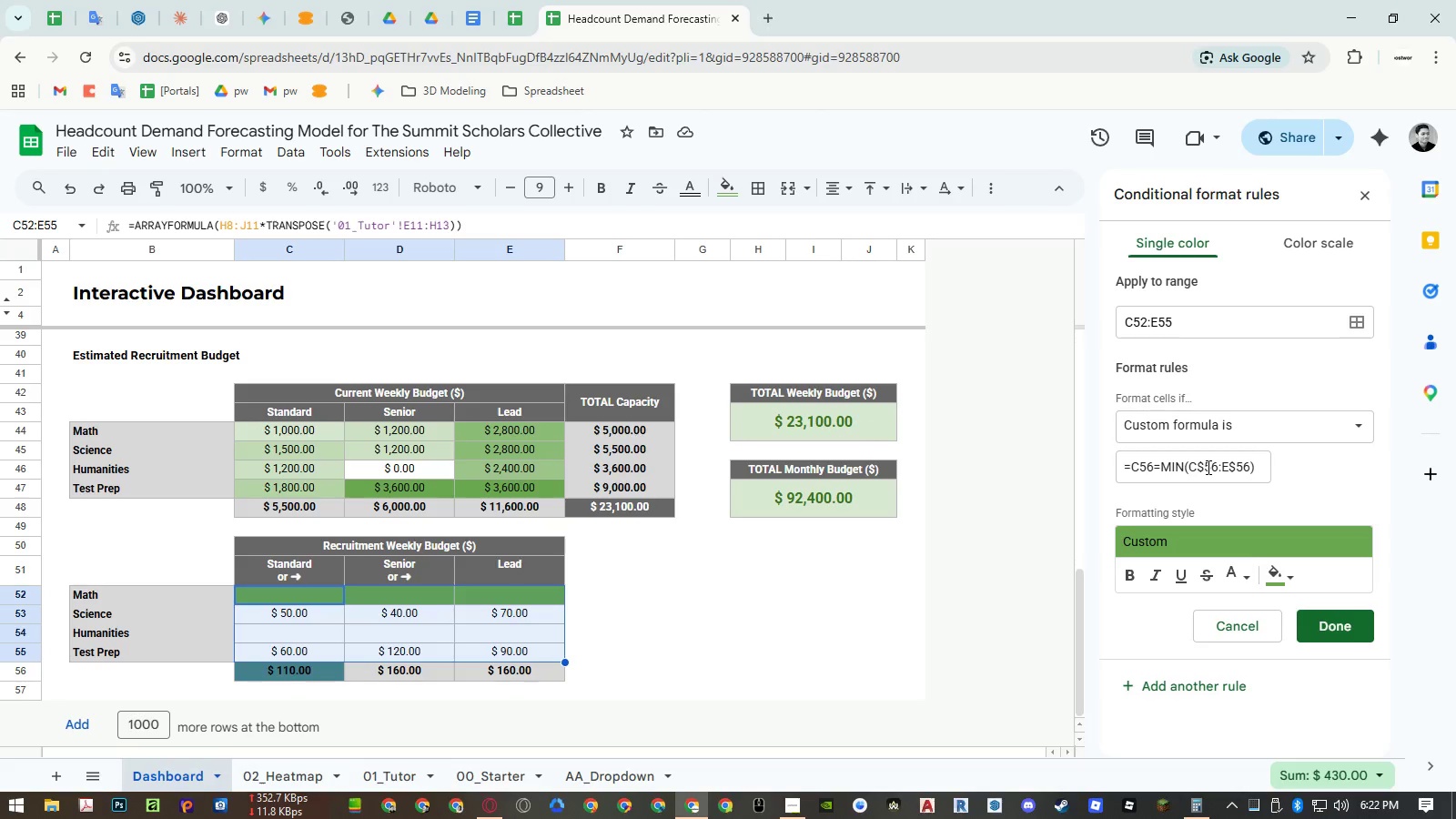 
wait(101.06)
 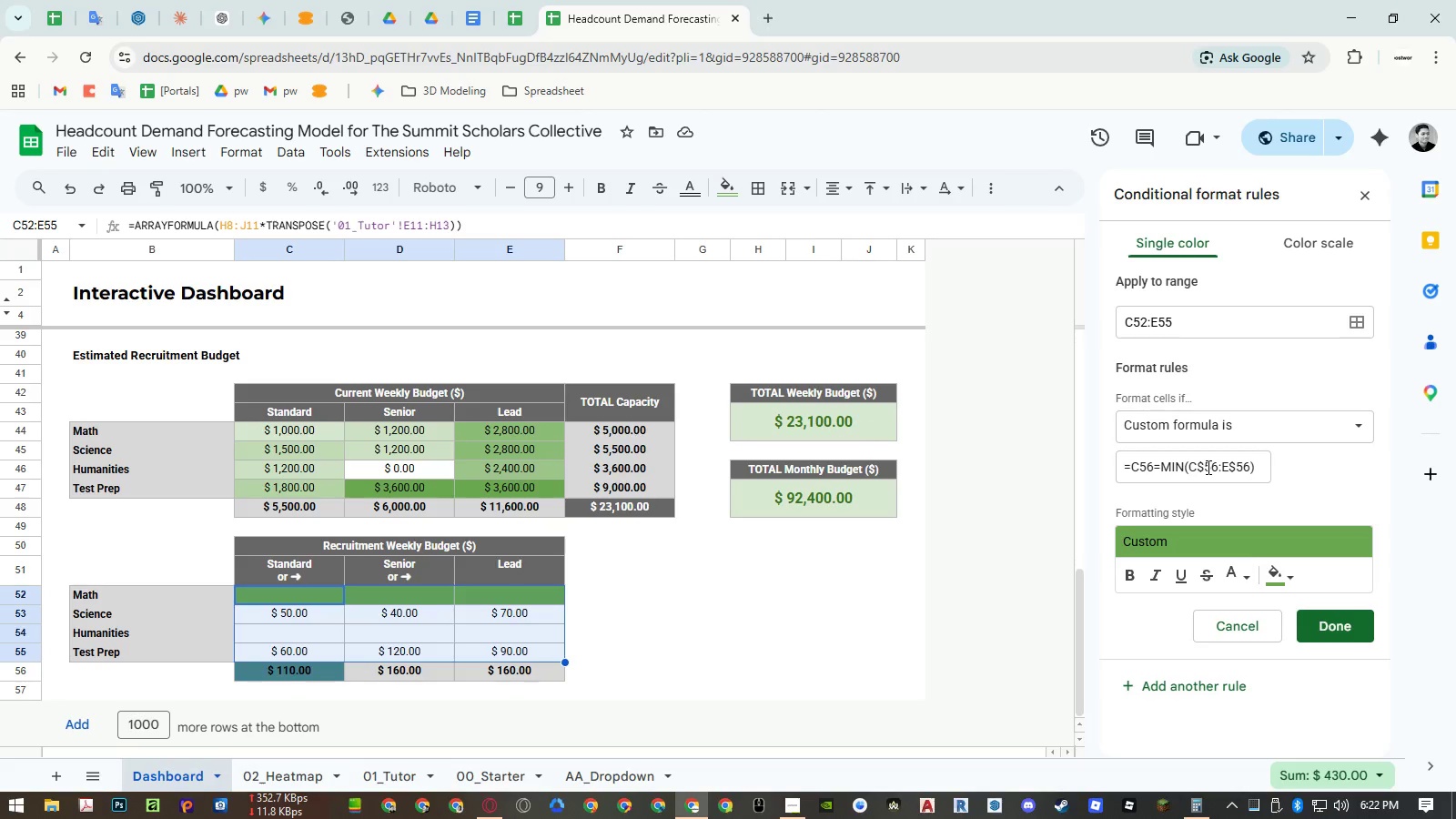 
left_click_drag(start_coordinate=[1146, 463], to_coordinate=[1349, 467])
 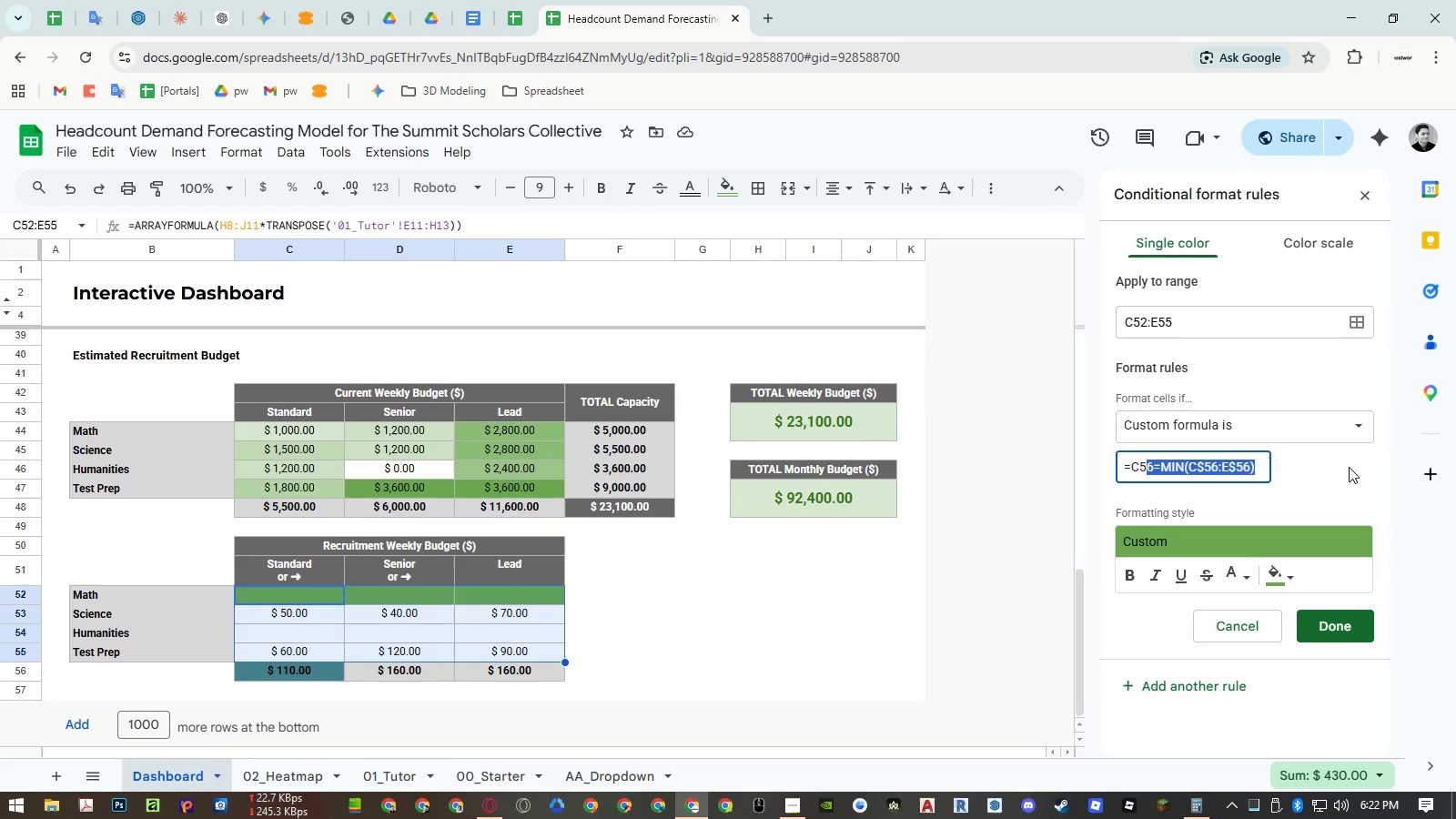 
key(Numpad2)
 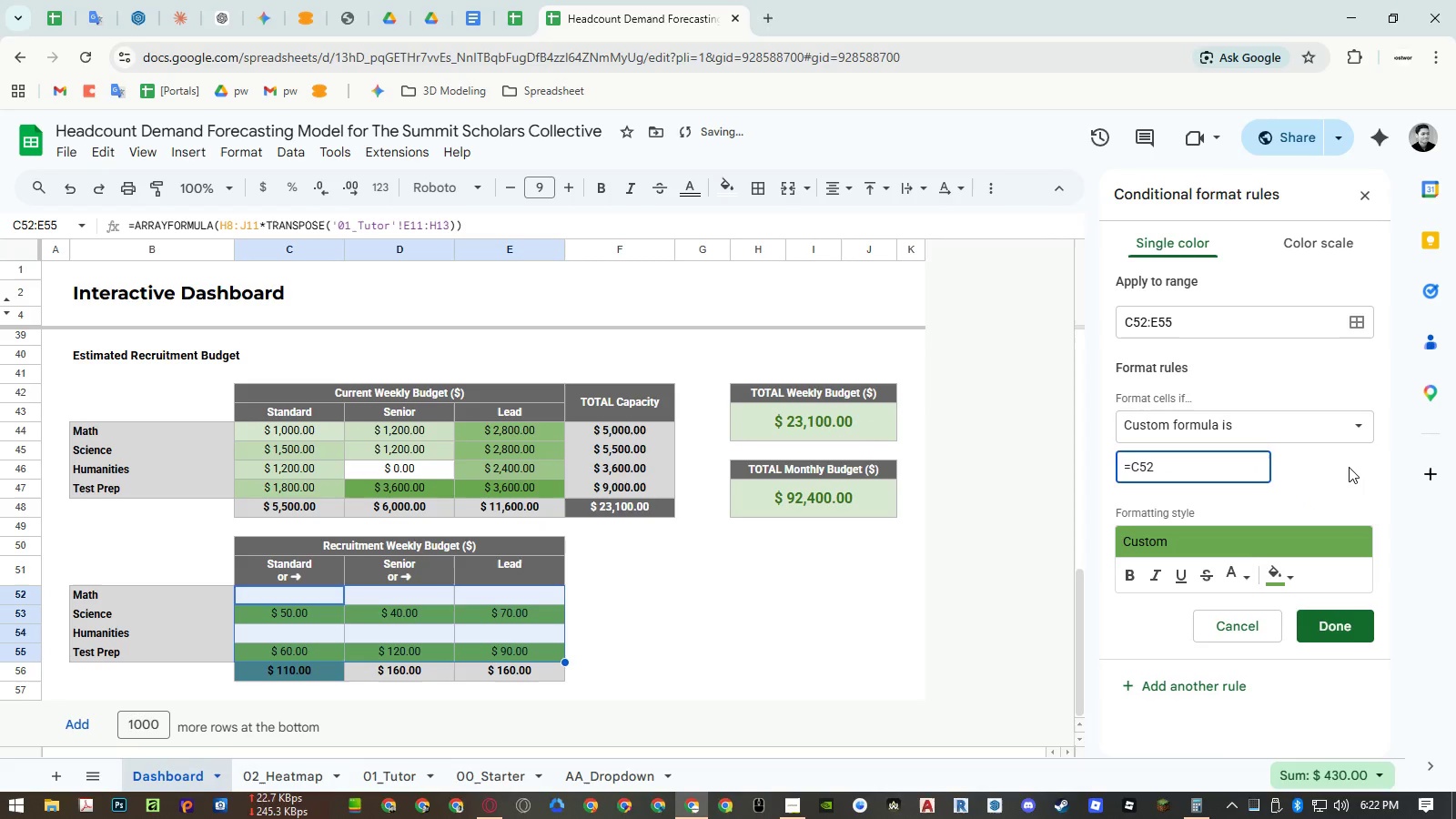 
key(Equal)
 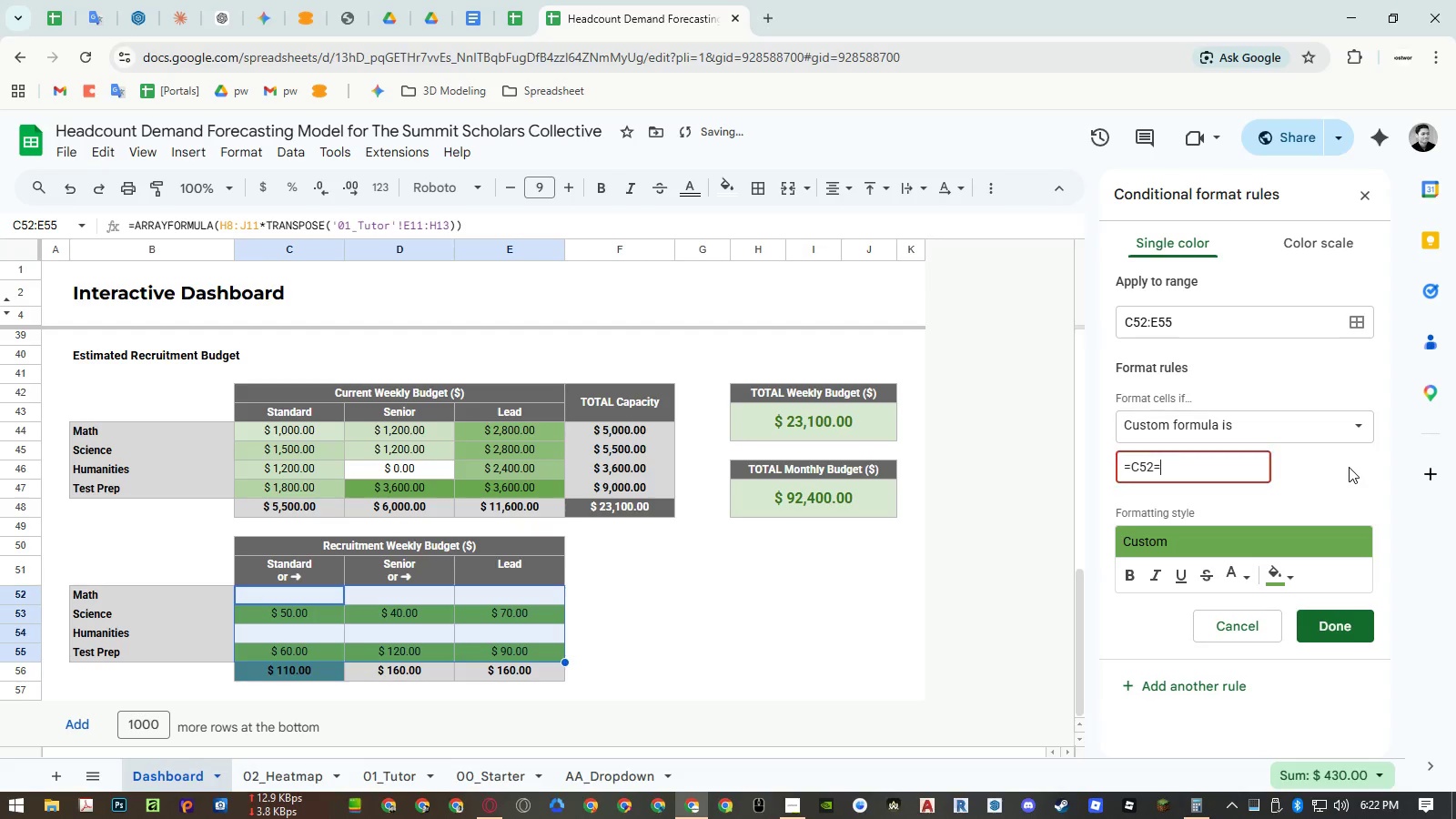 
key(Shift+C)
 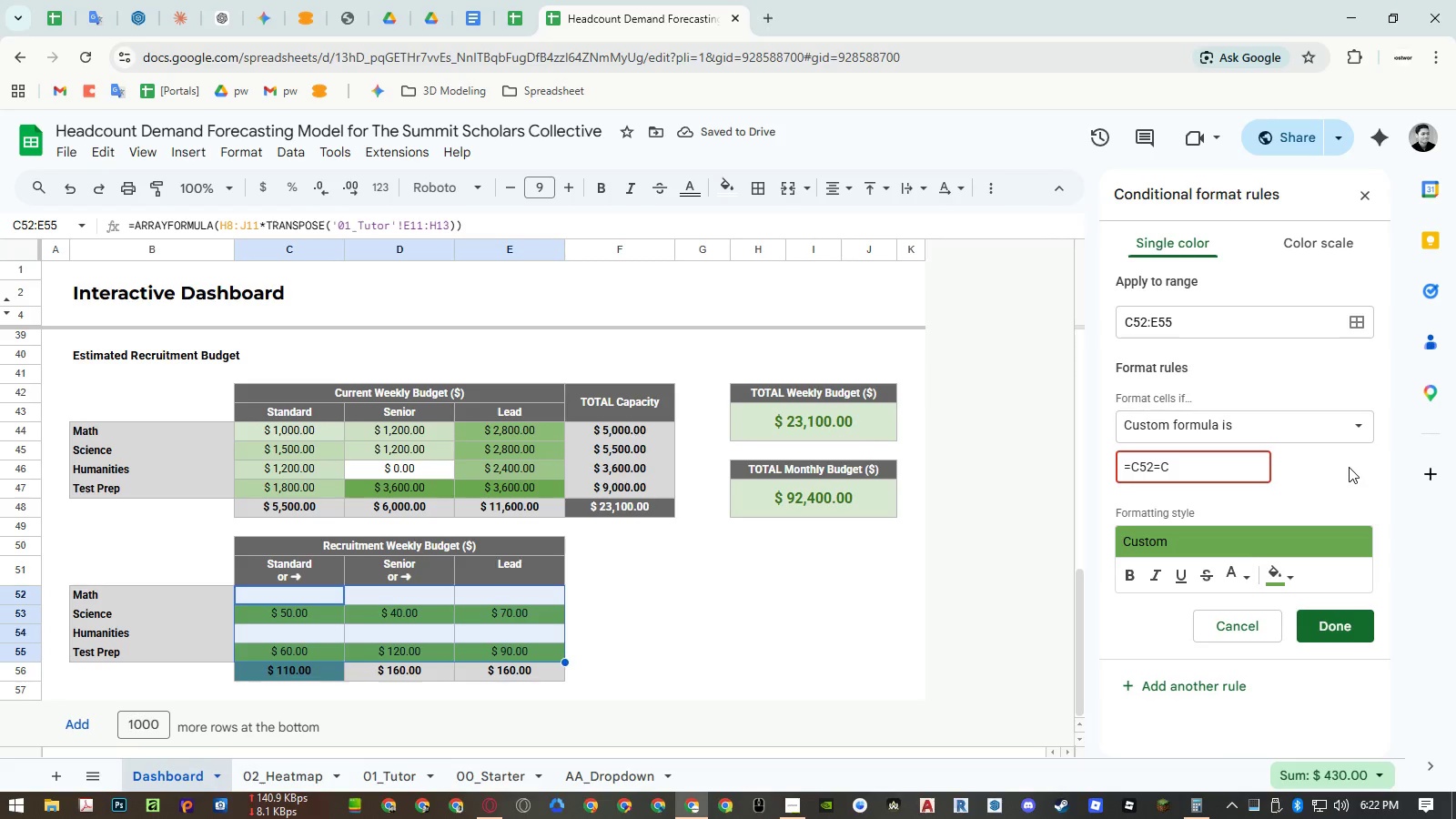 
type($6)
 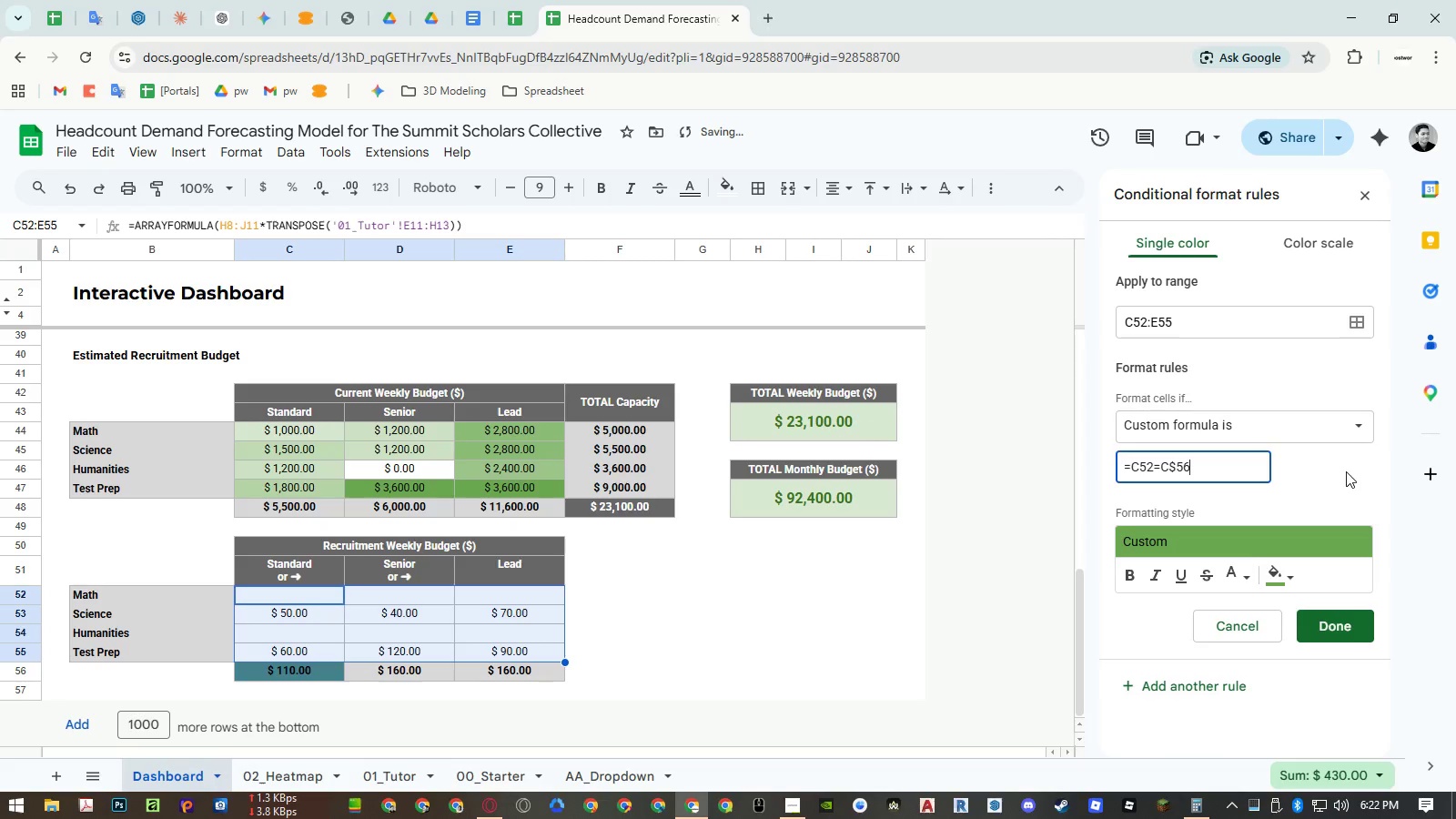 
left_click([1346, 471])
 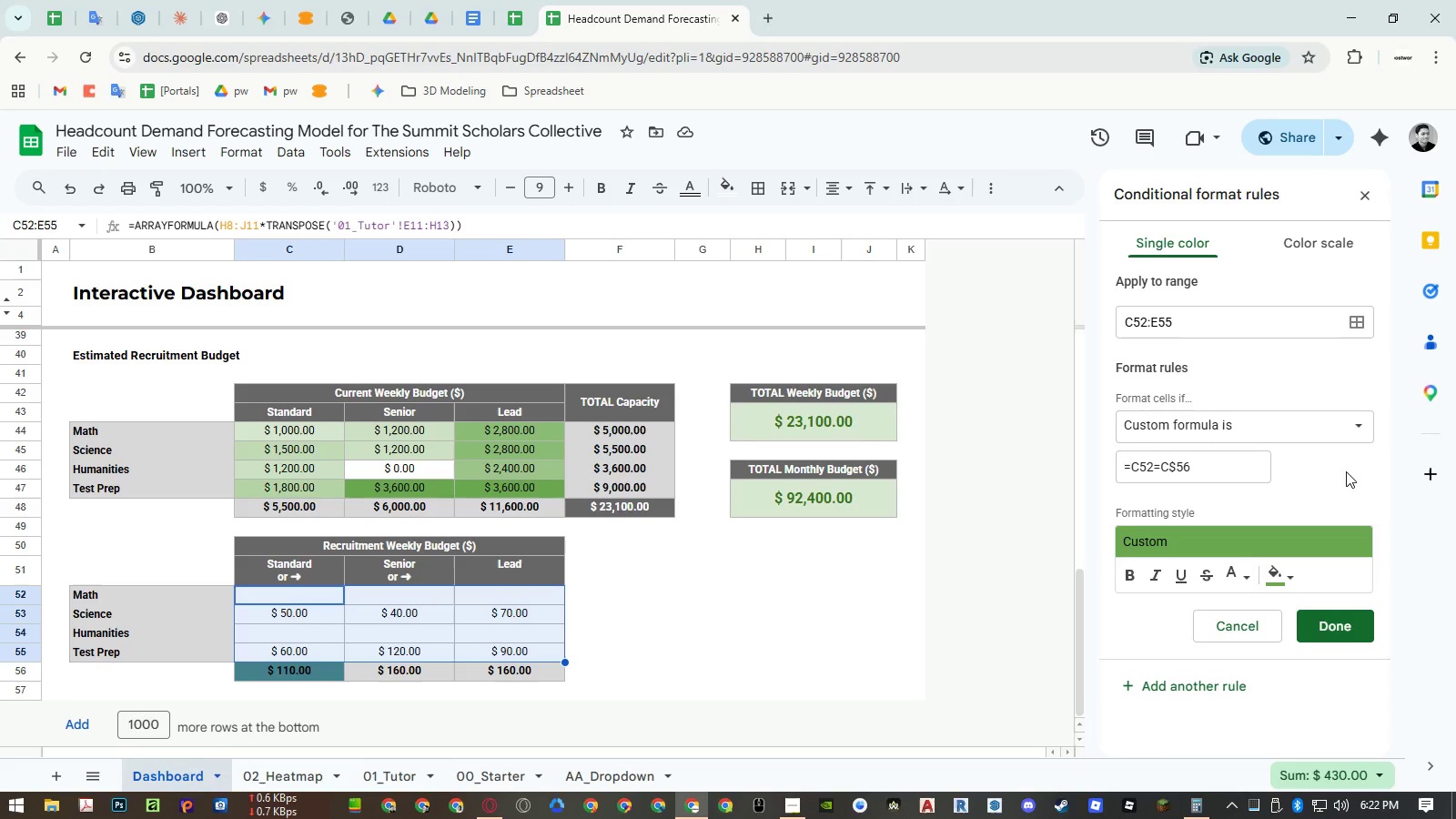 
wait(29.81)
 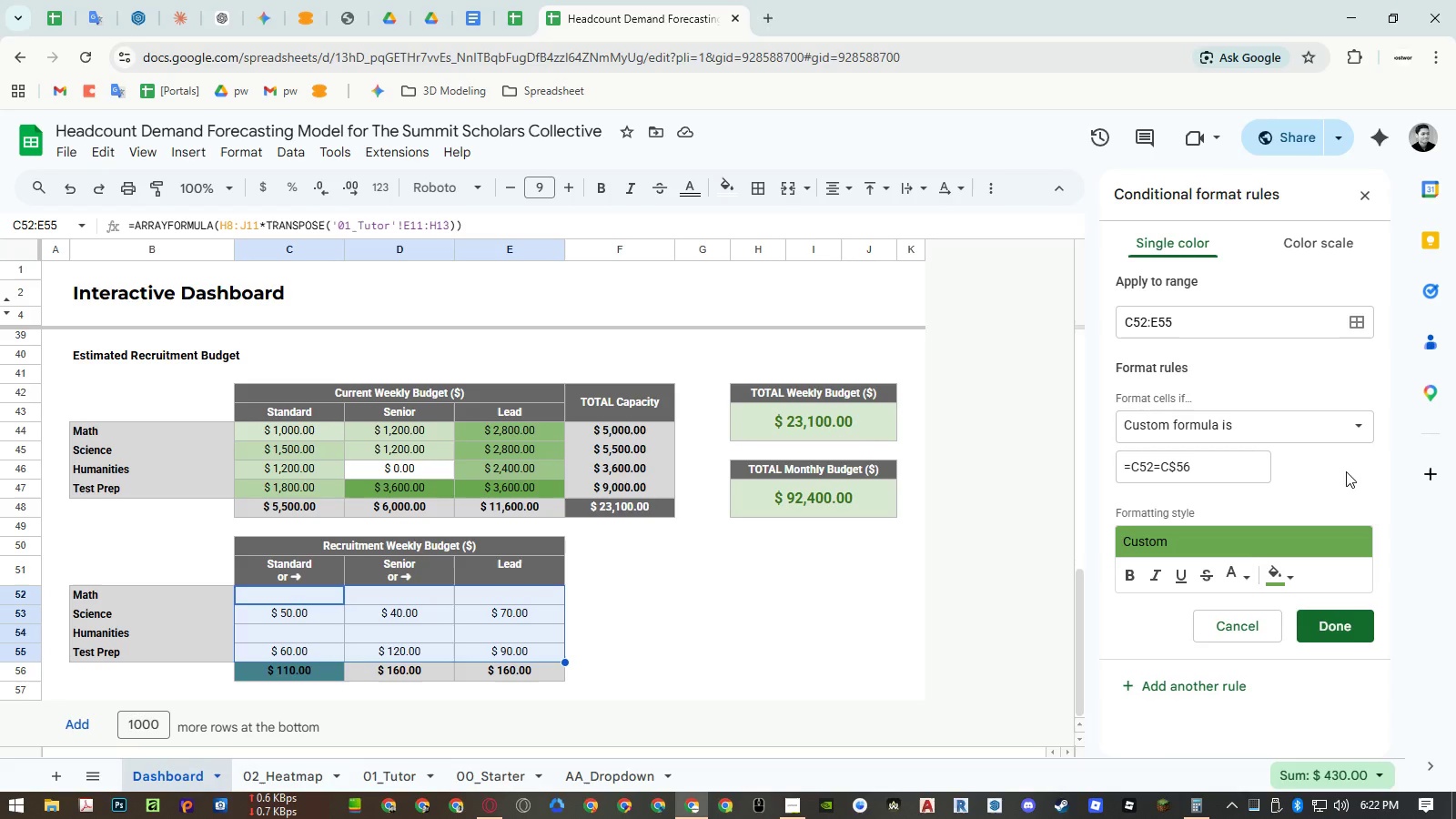 
left_click([1327, 618])
 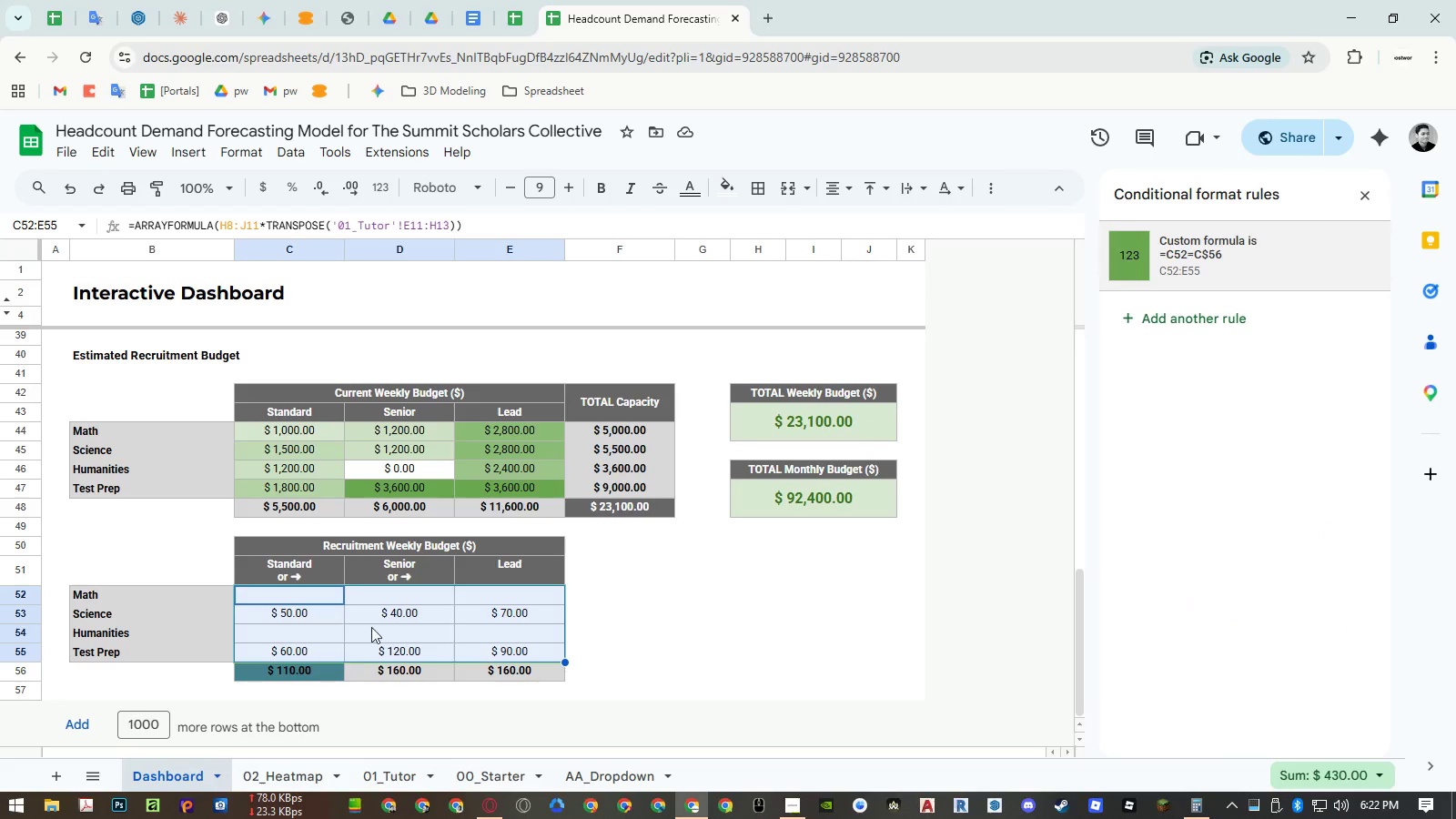 
left_click_drag(start_coordinate=[310, 646], to_coordinate=[310, 669])
 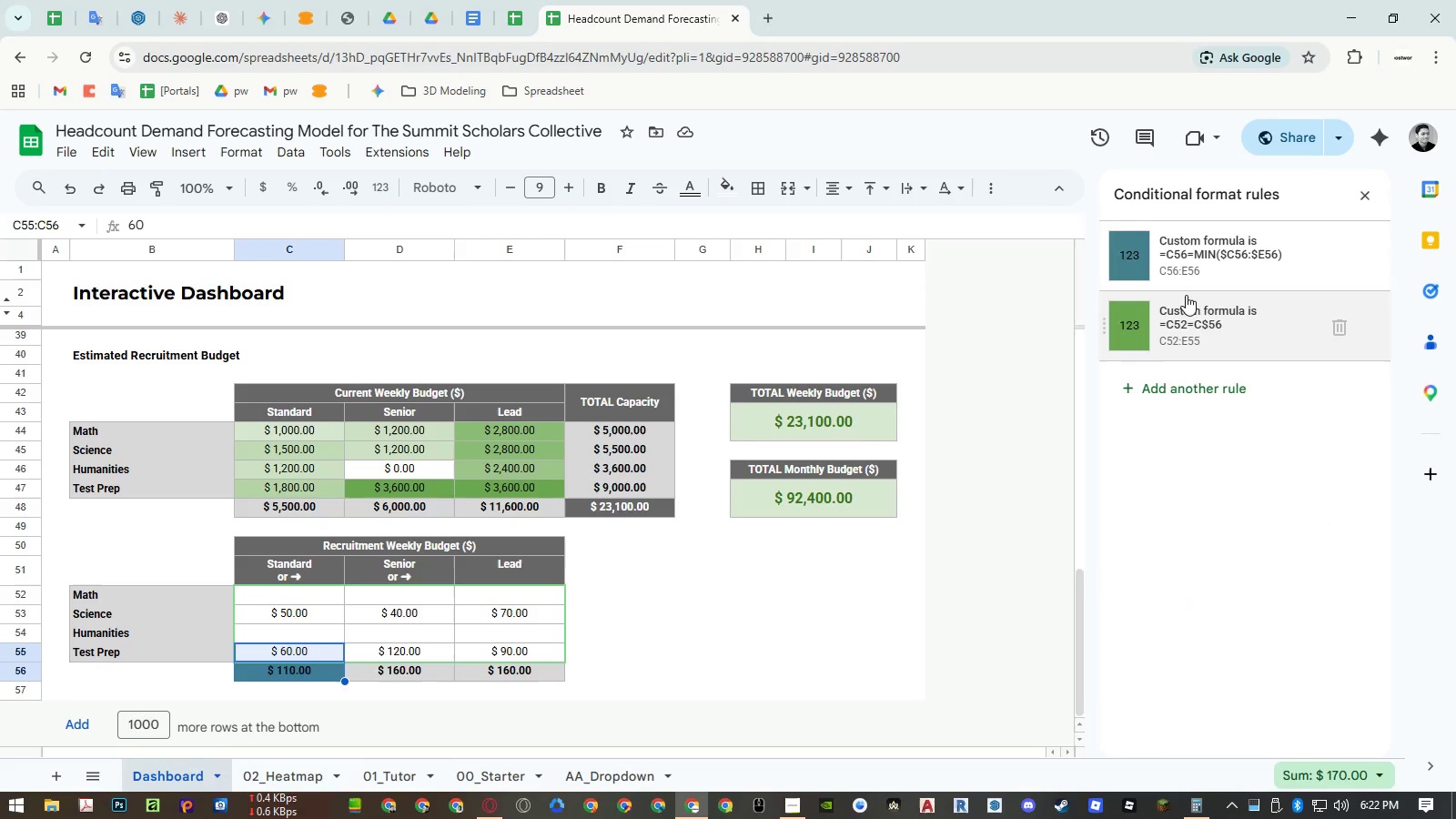 
left_click([1212, 268])
 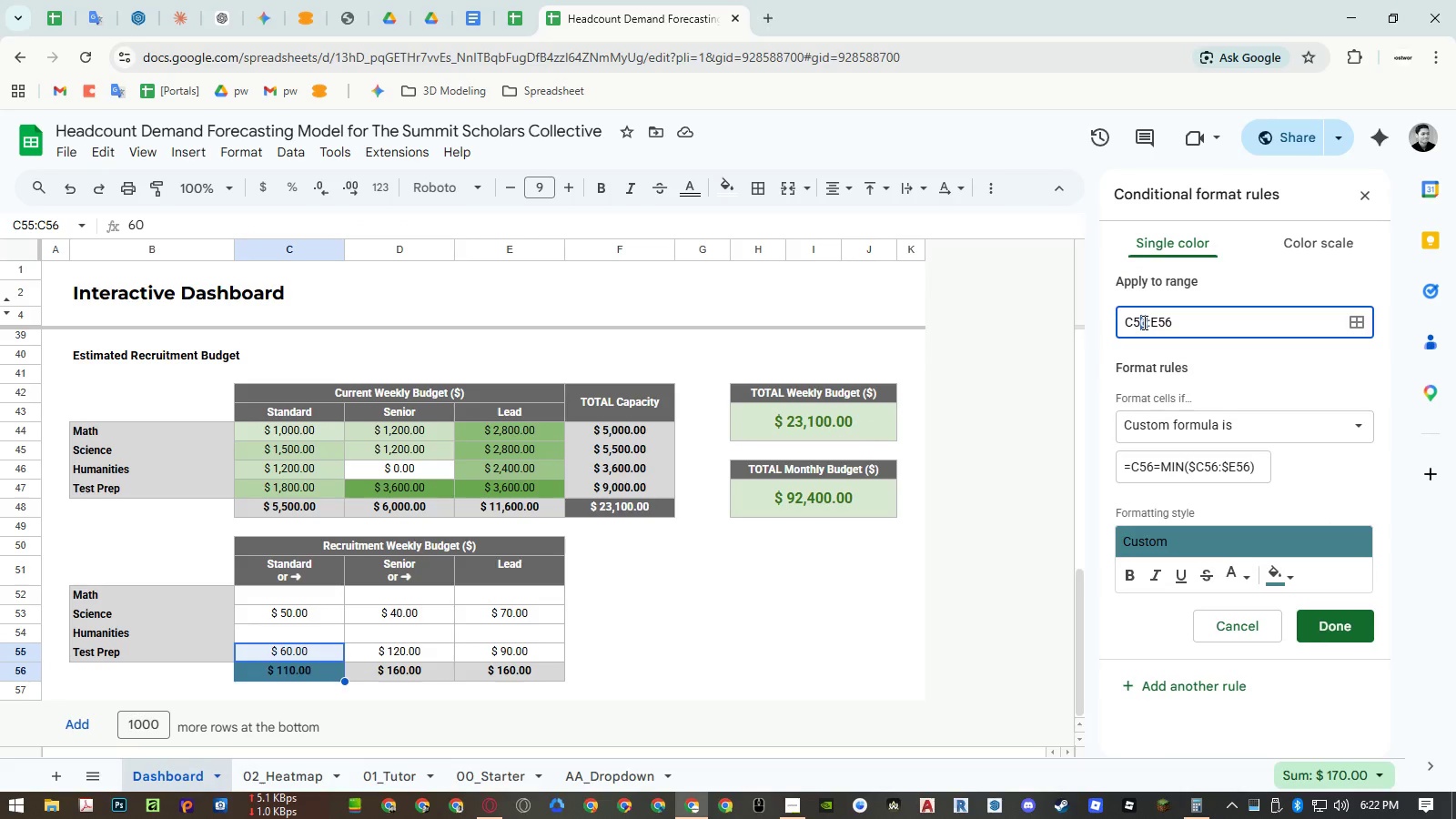 
key(Numpad2)
 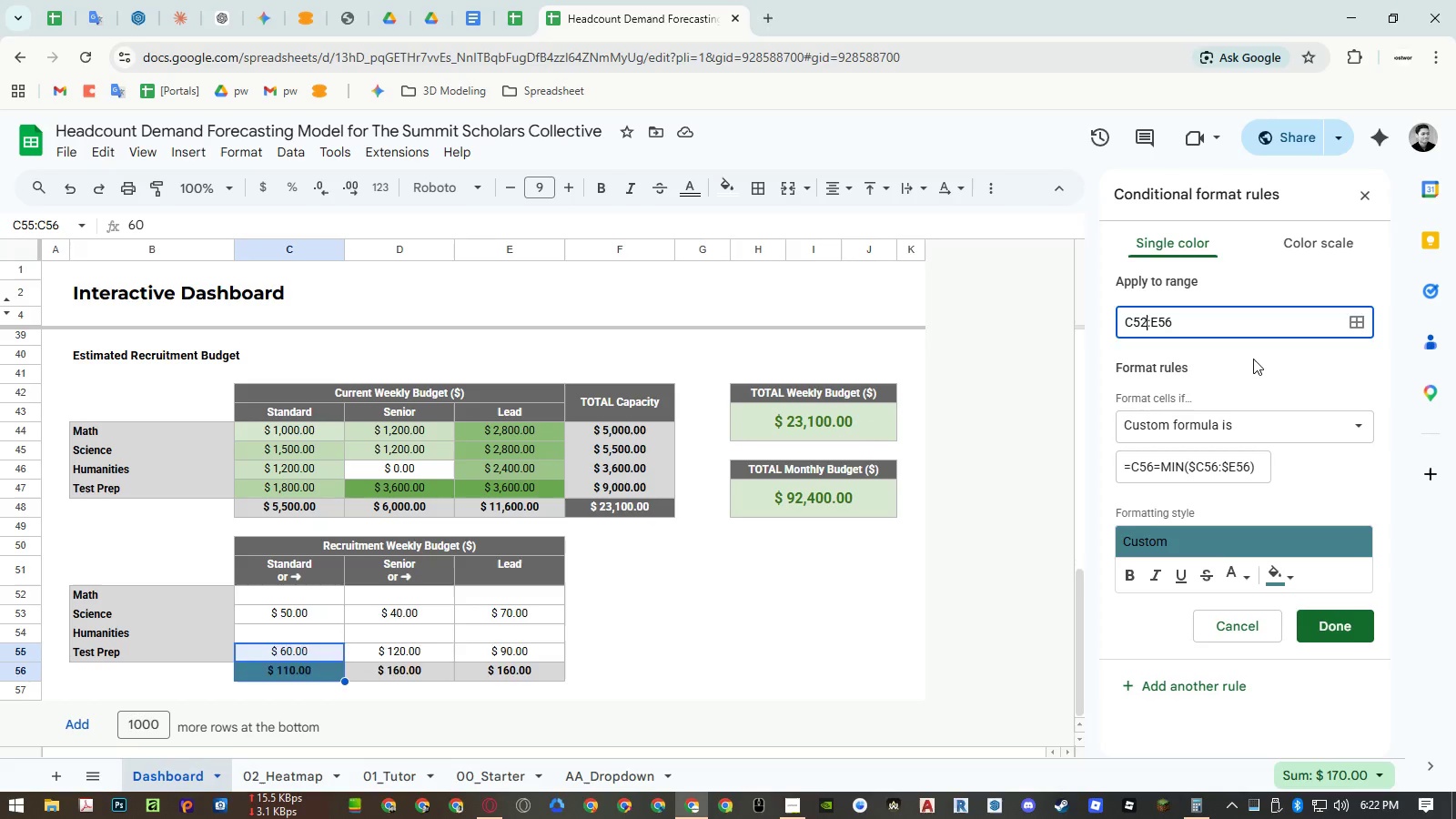 
left_click([1253, 359])
 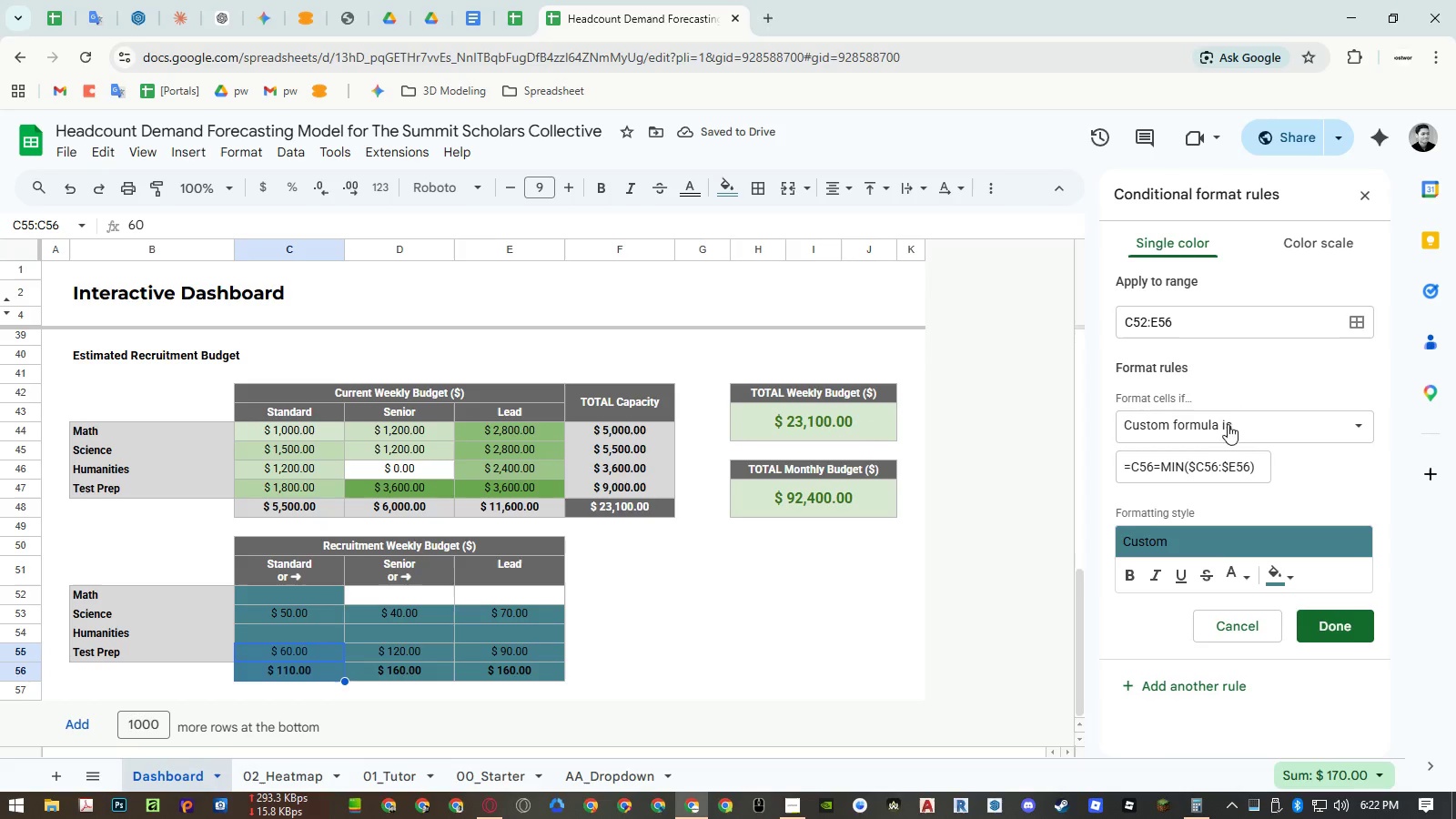 
left_click([1205, 468])
 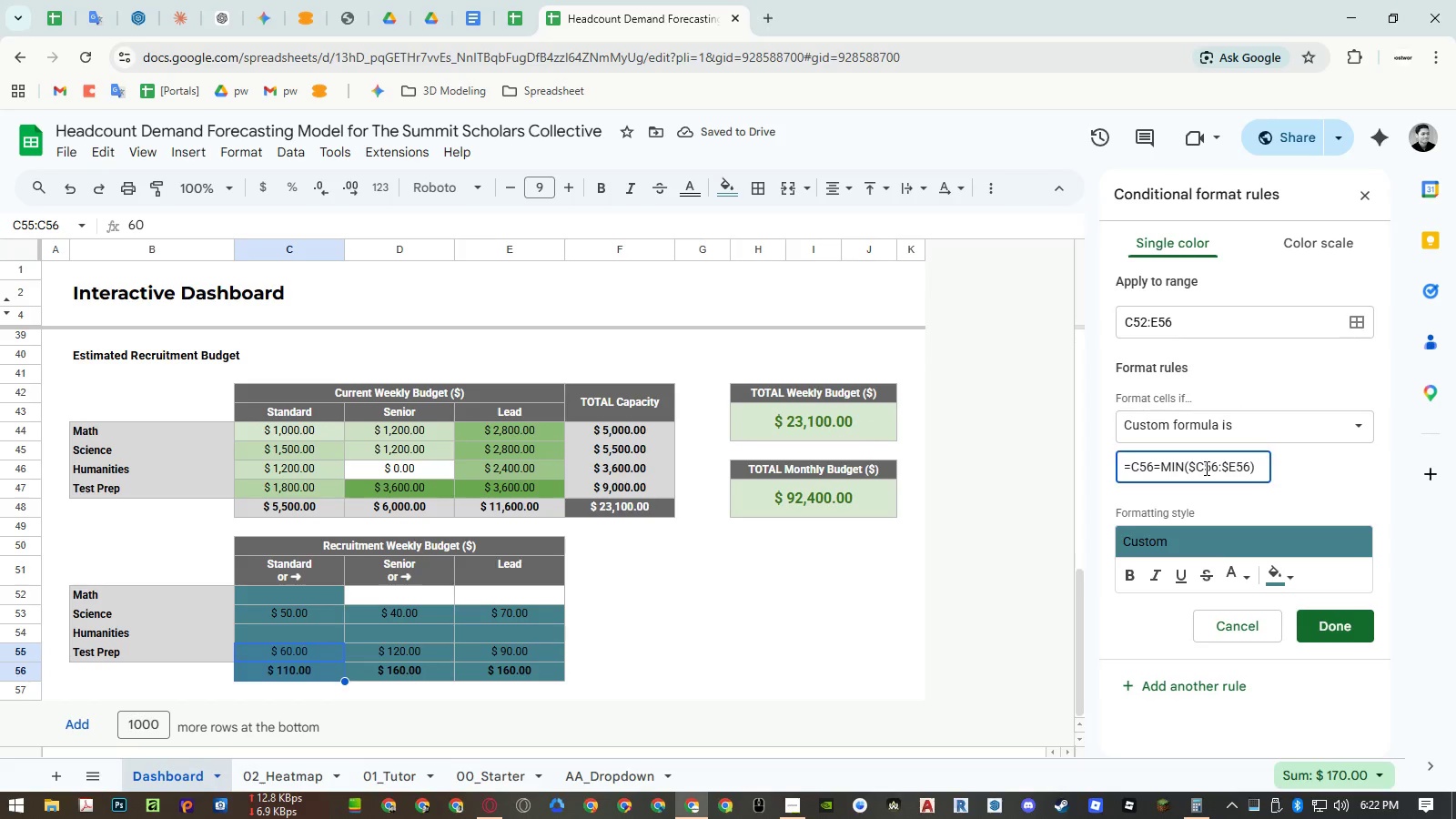 
hold_key(key=ShiftLeft, duration=1.5)
 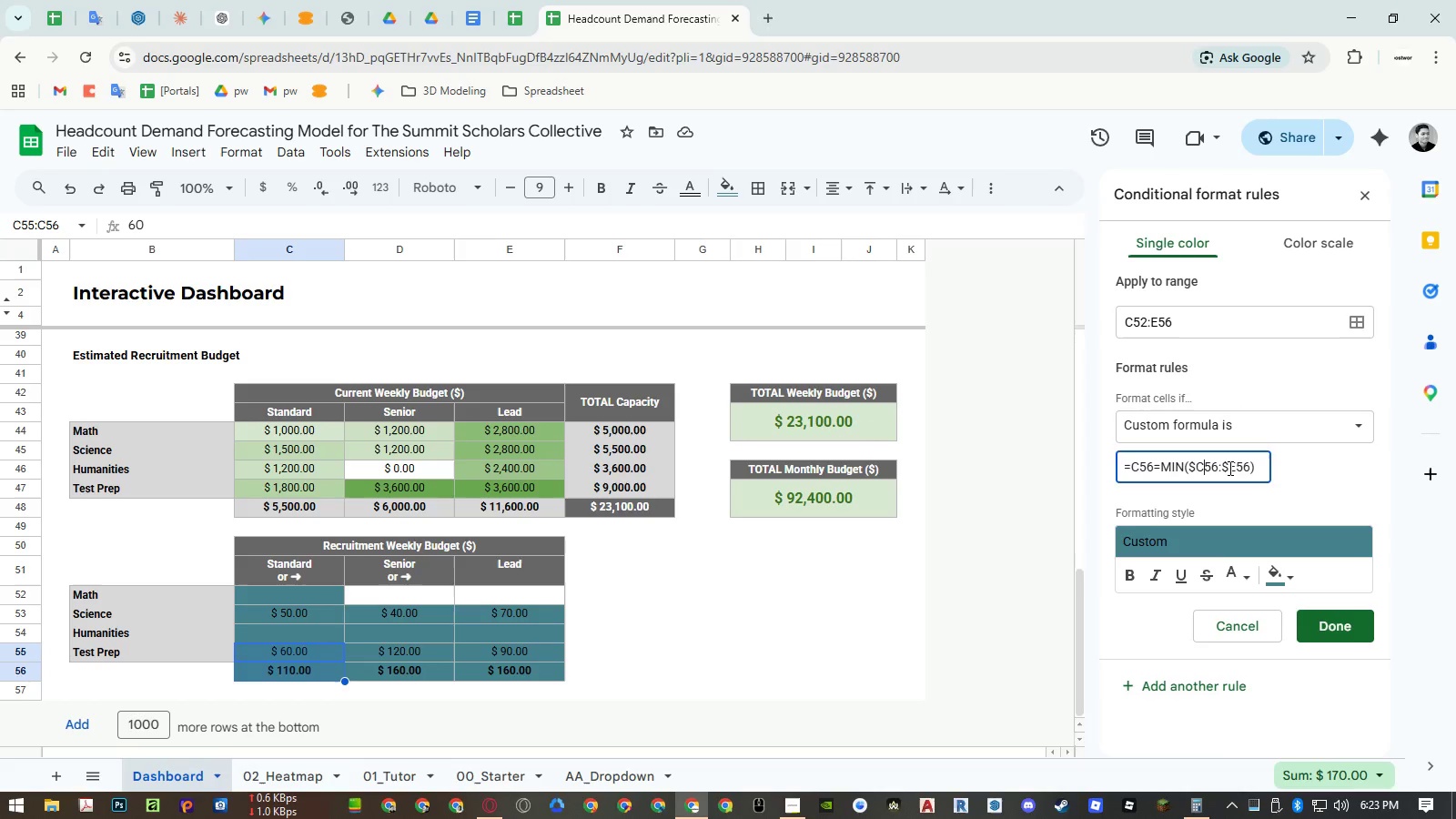 
key(Shift+ShiftLeft)
 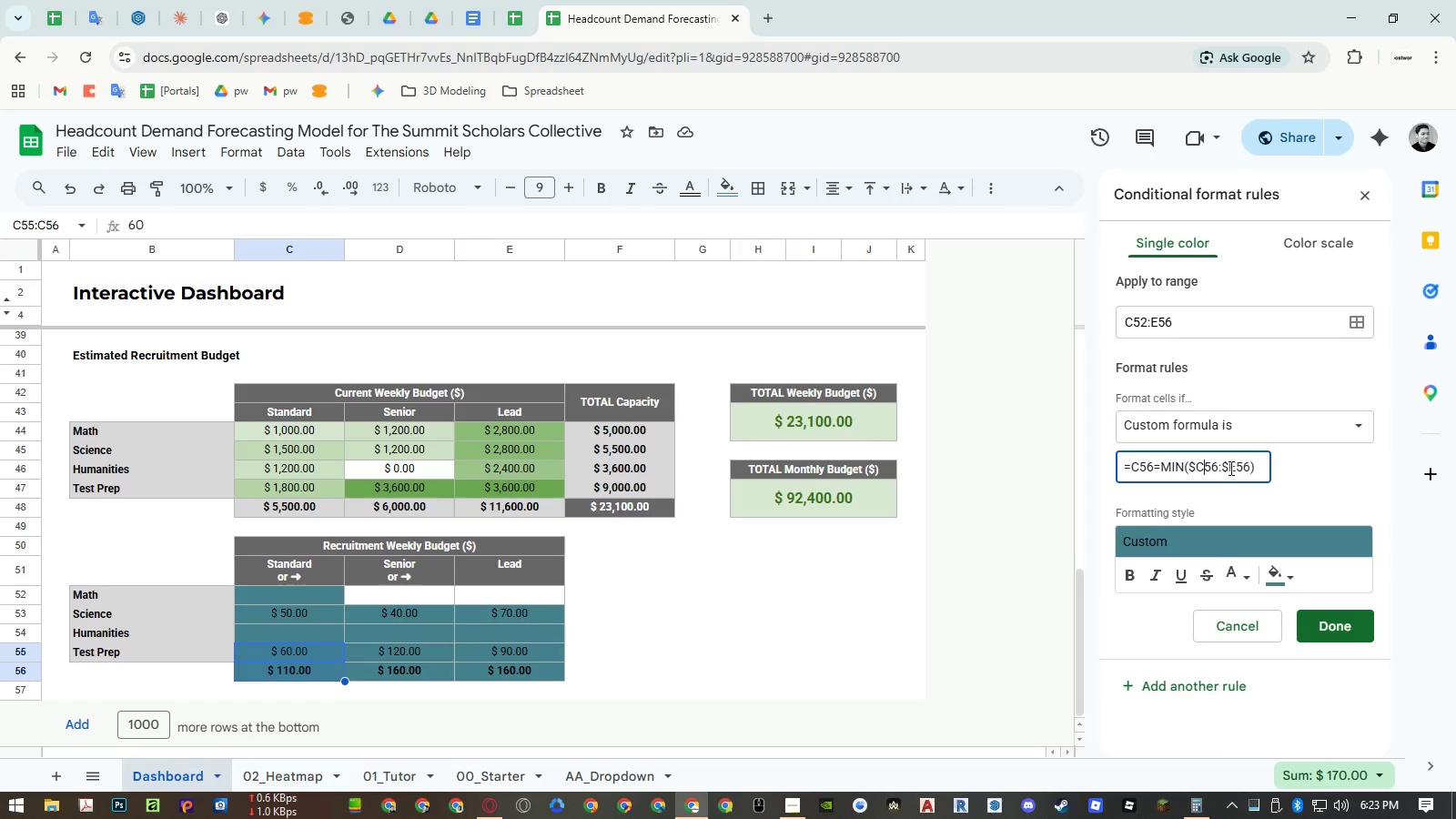 
key(Shift+ShiftLeft)
 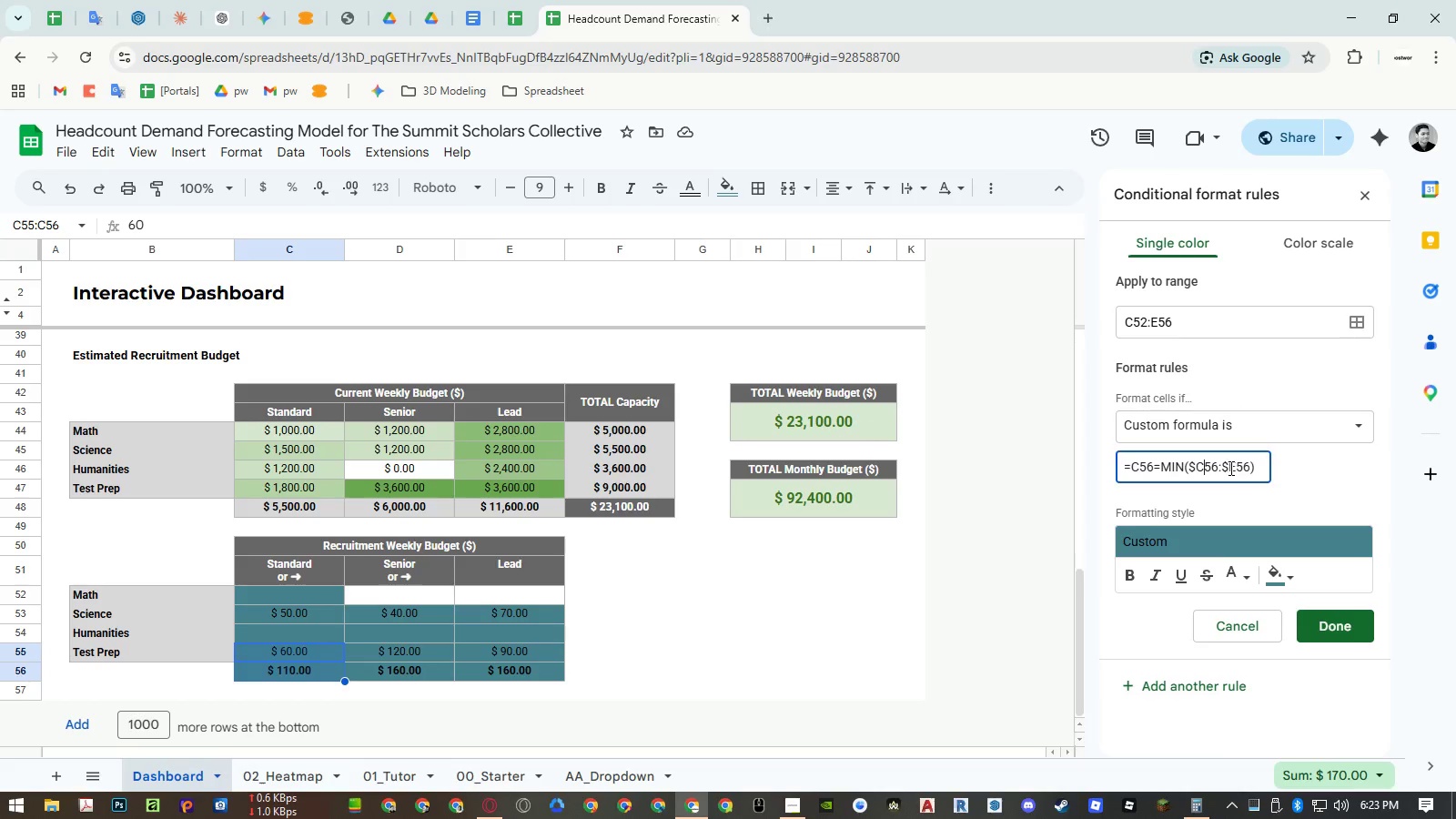 
key(Shift+ShiftLeft)
 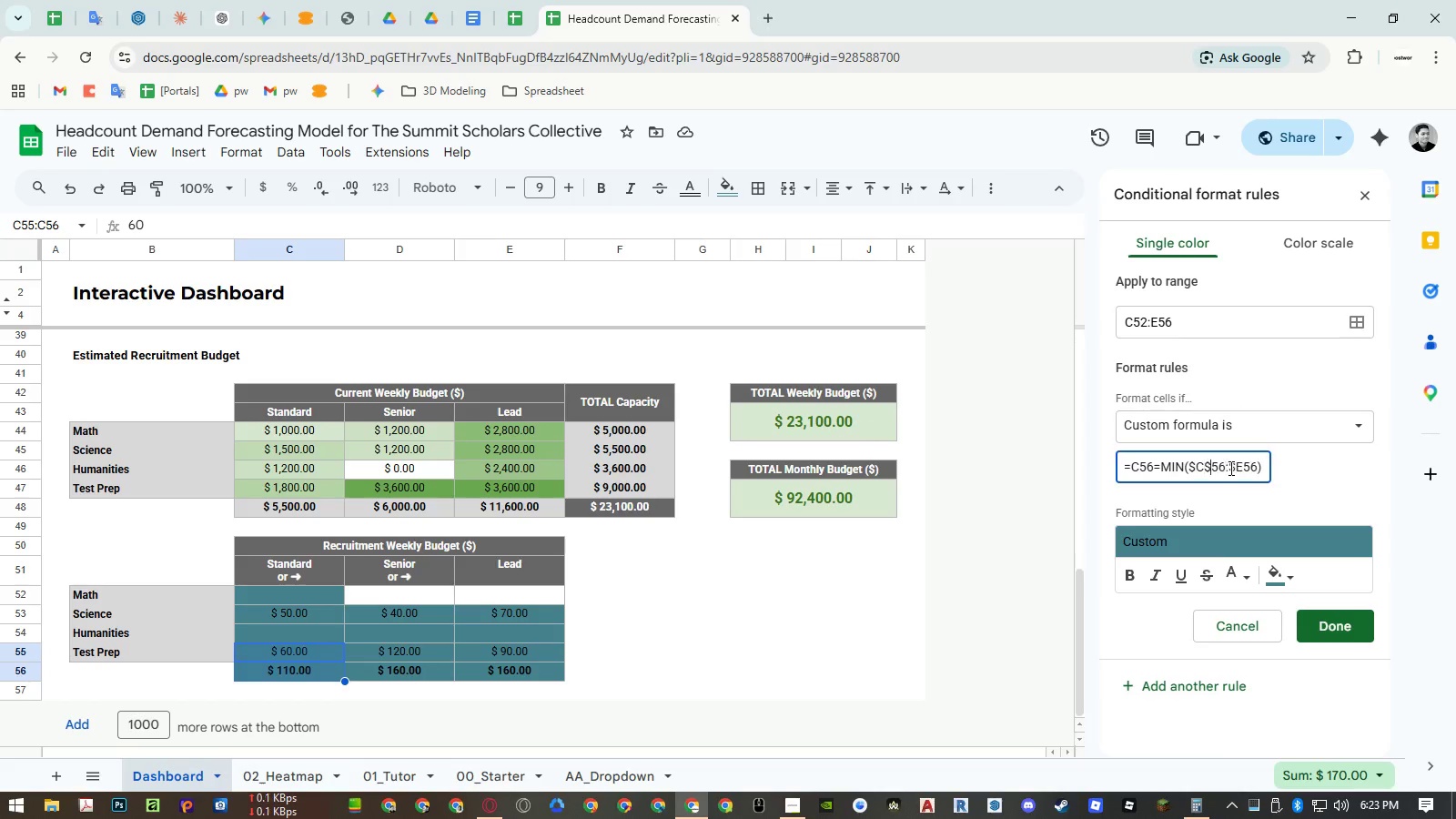 
key(Shift+ShiftLeft)
 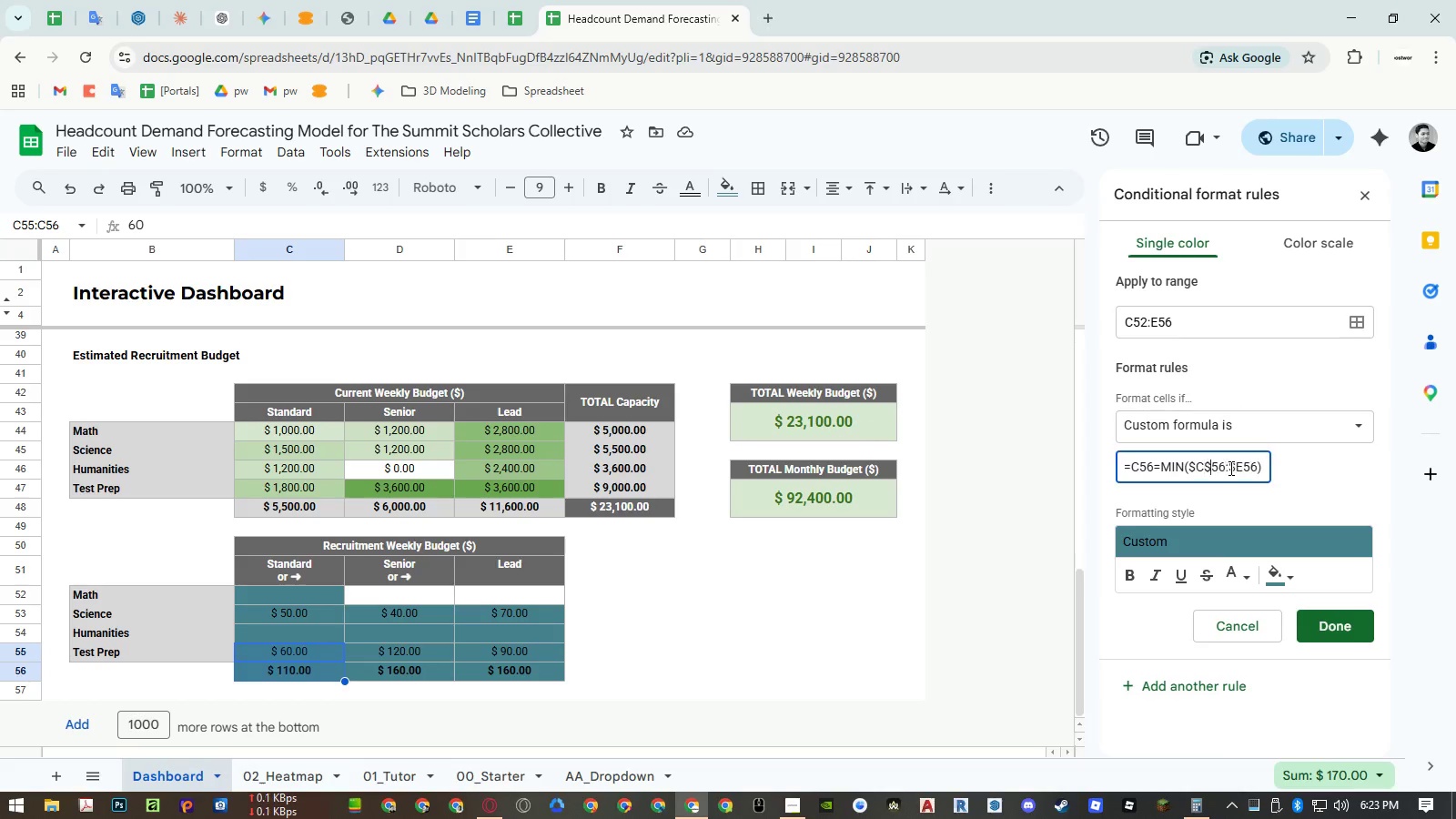 
key(Shift+ShiftLeft)
 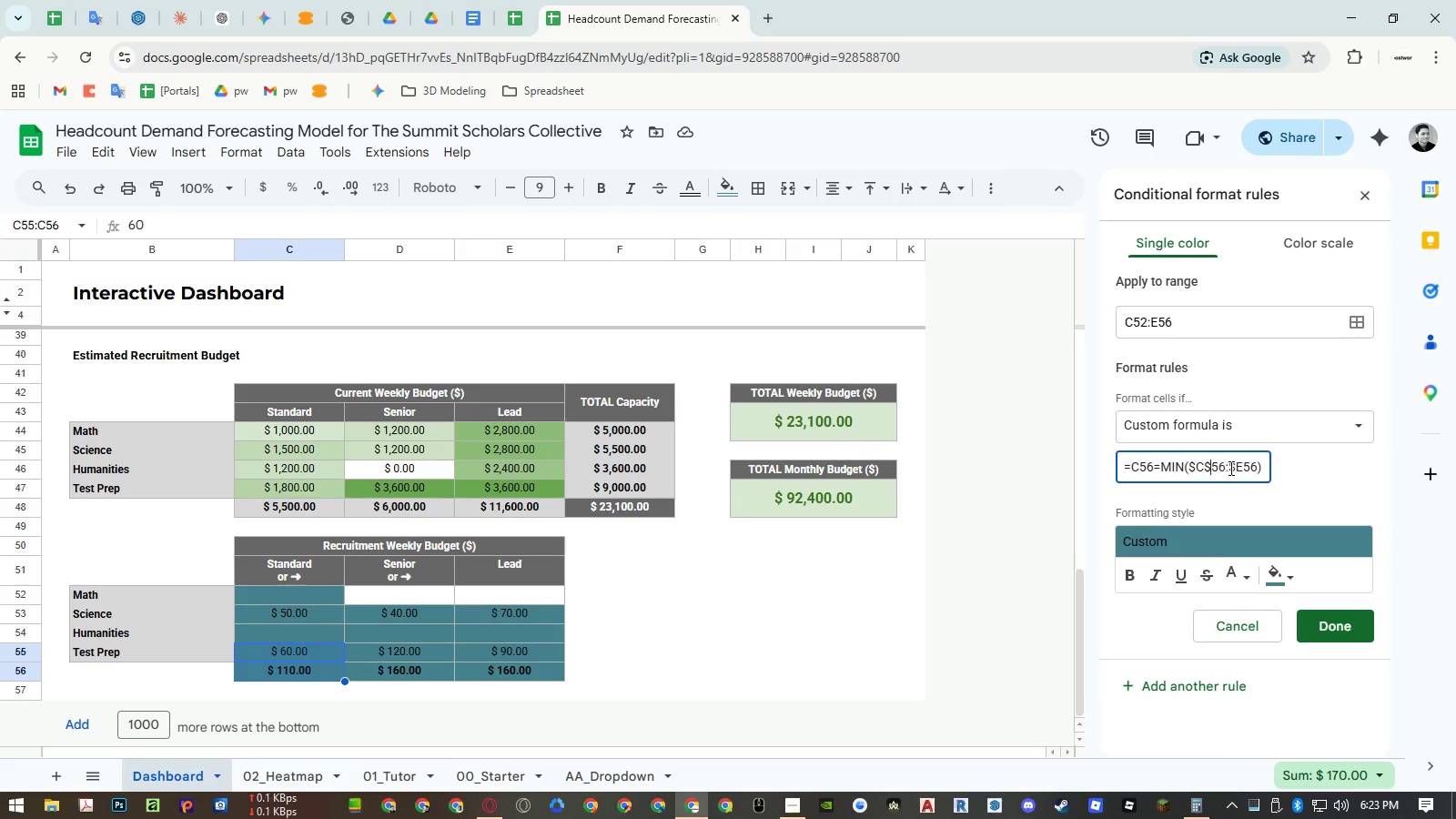 
key(Shift+4)
 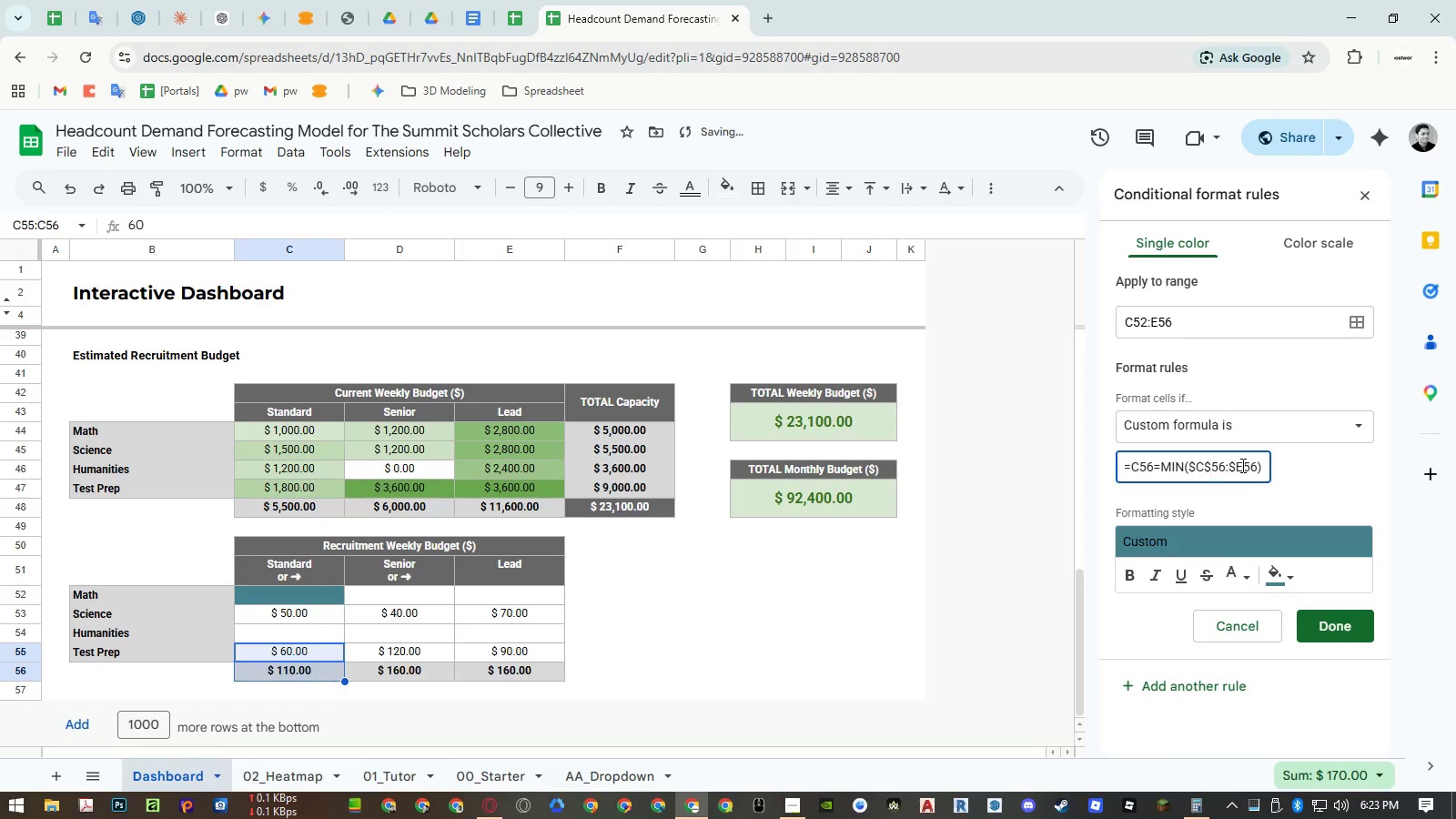 
left_click([1241, 465])
 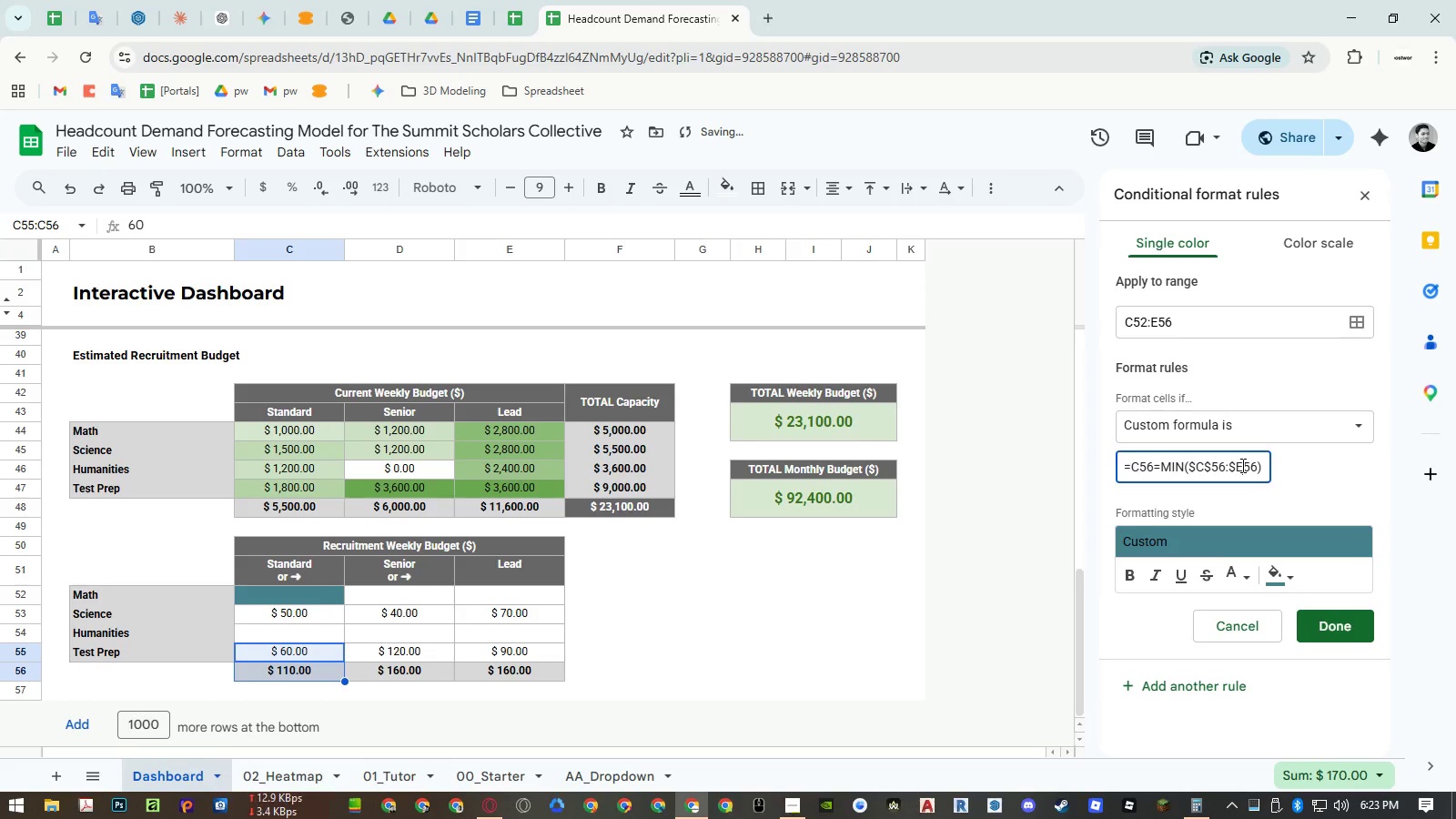 
key(Shift+4)
 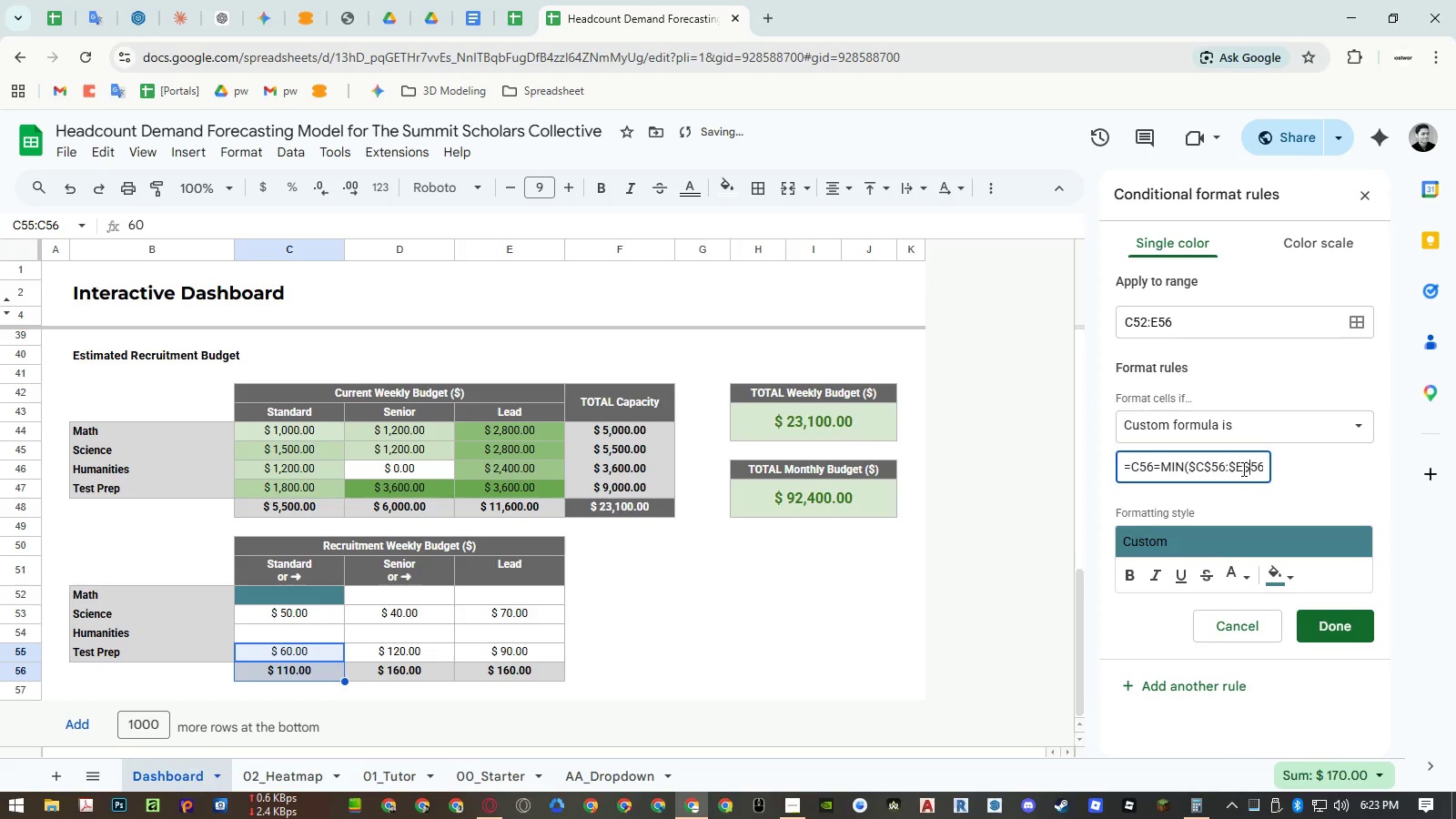 
left_click([1237, 464])
 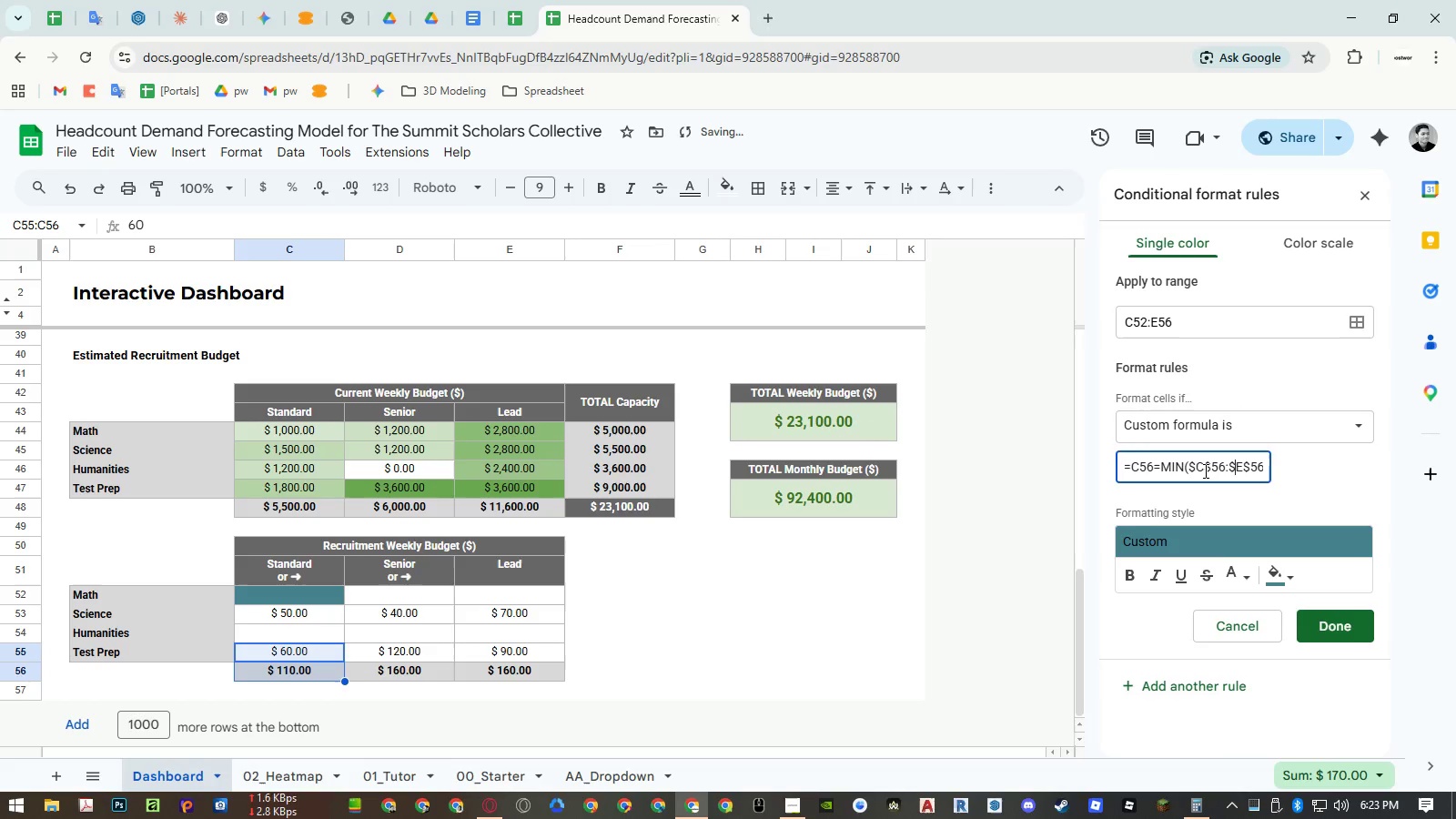 
key(Backspace)
 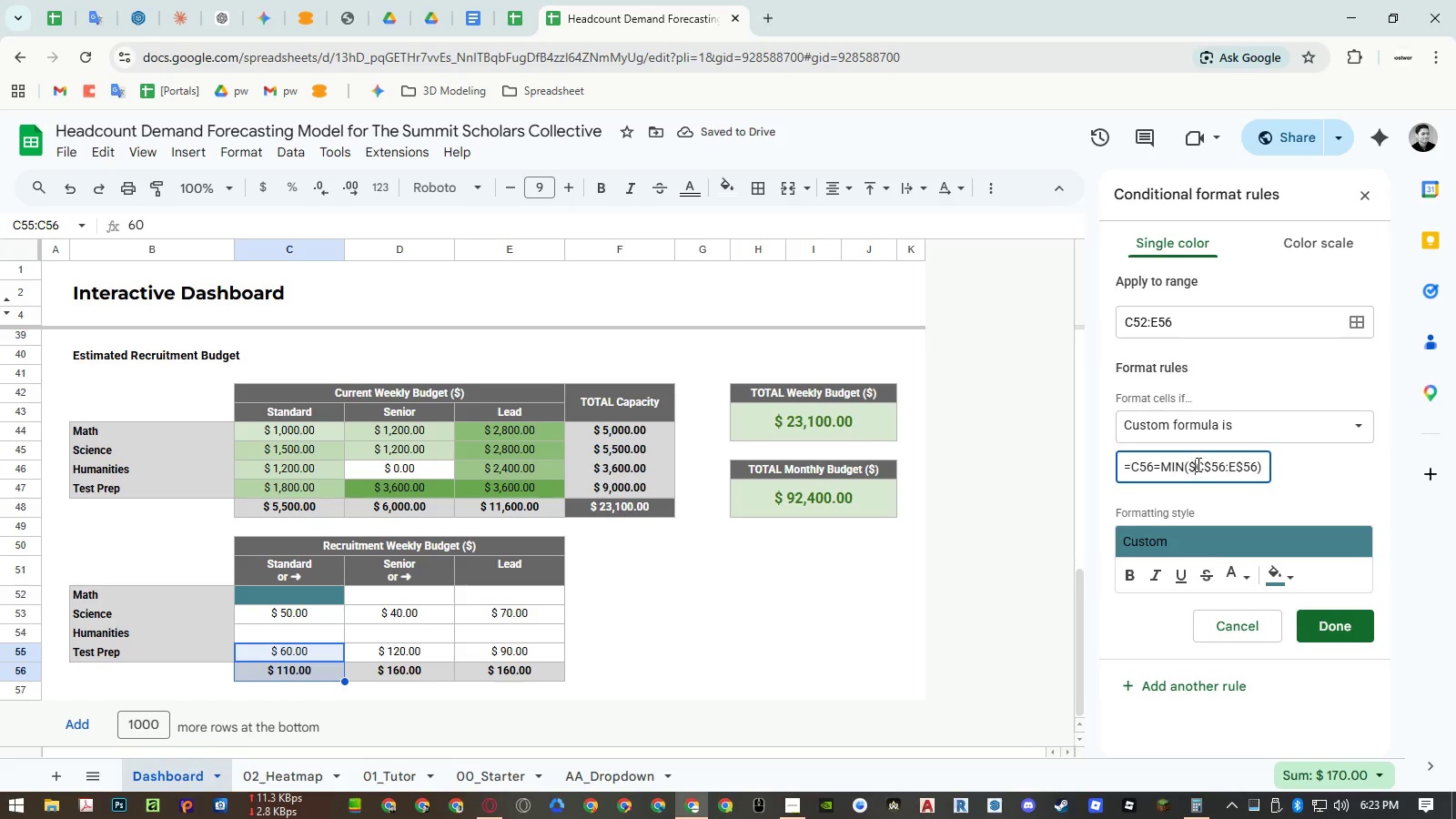 
left_click([1197, 464])
 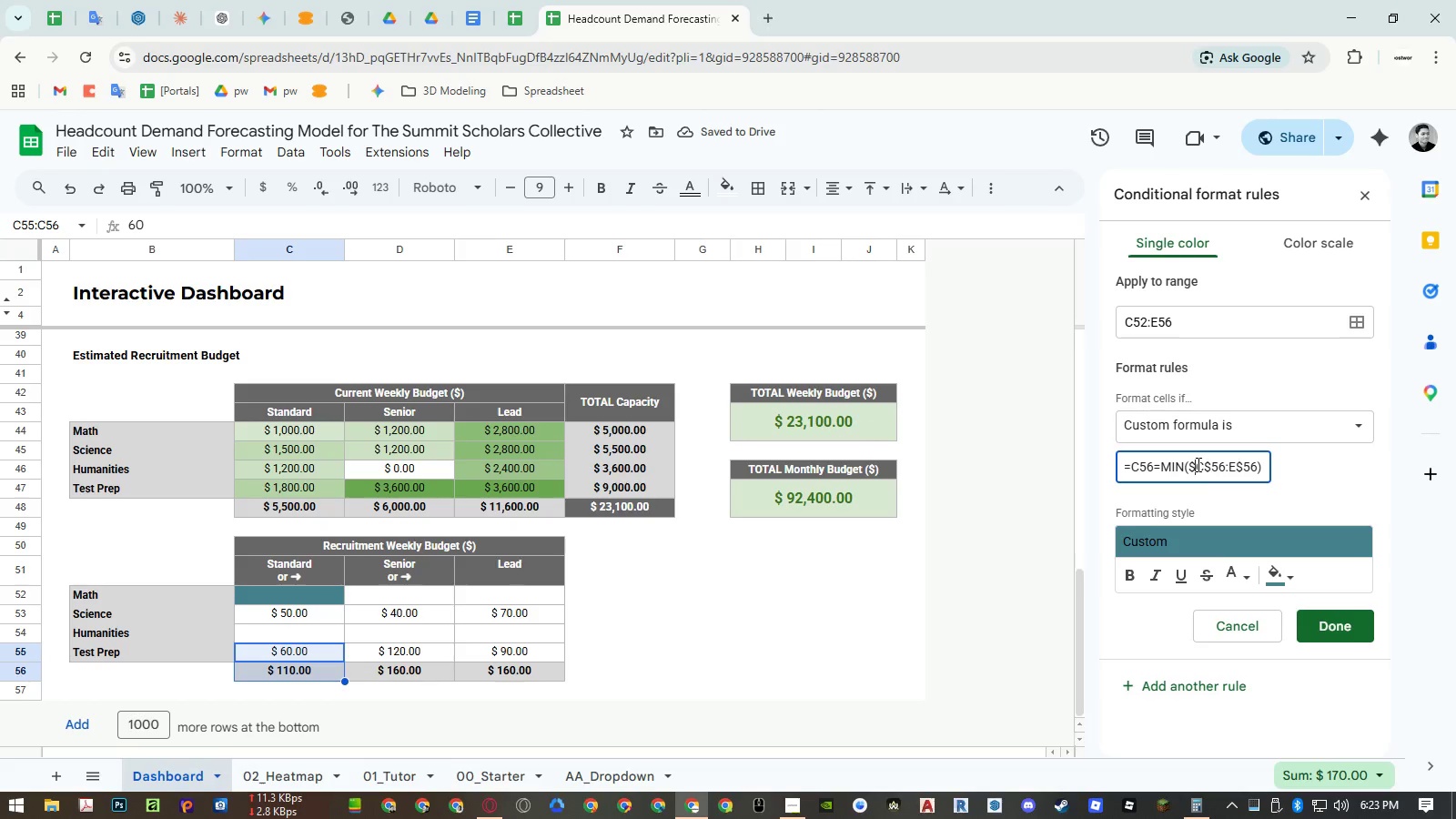 
key(Backspace)
 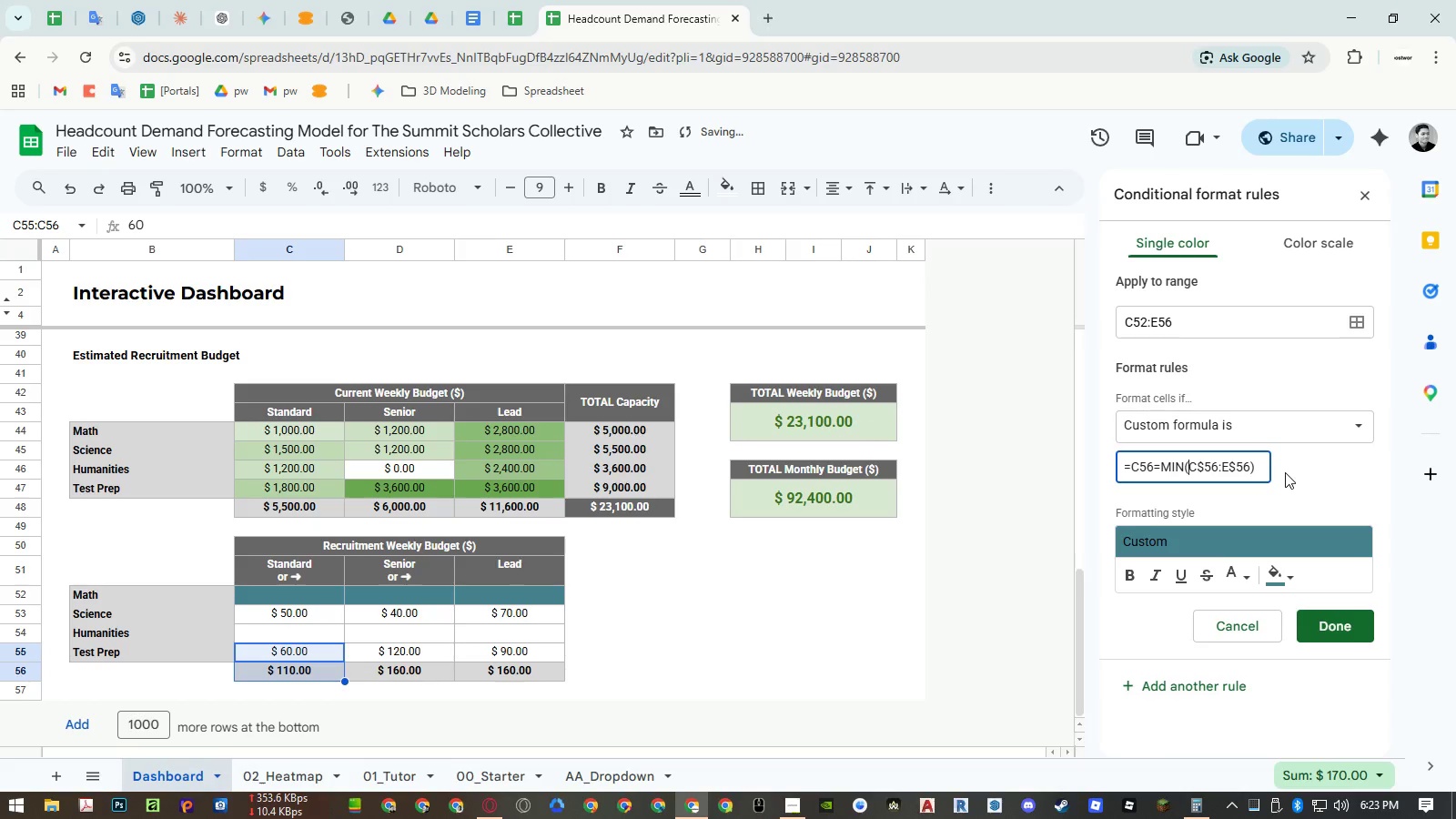 
key(Shift+4)
 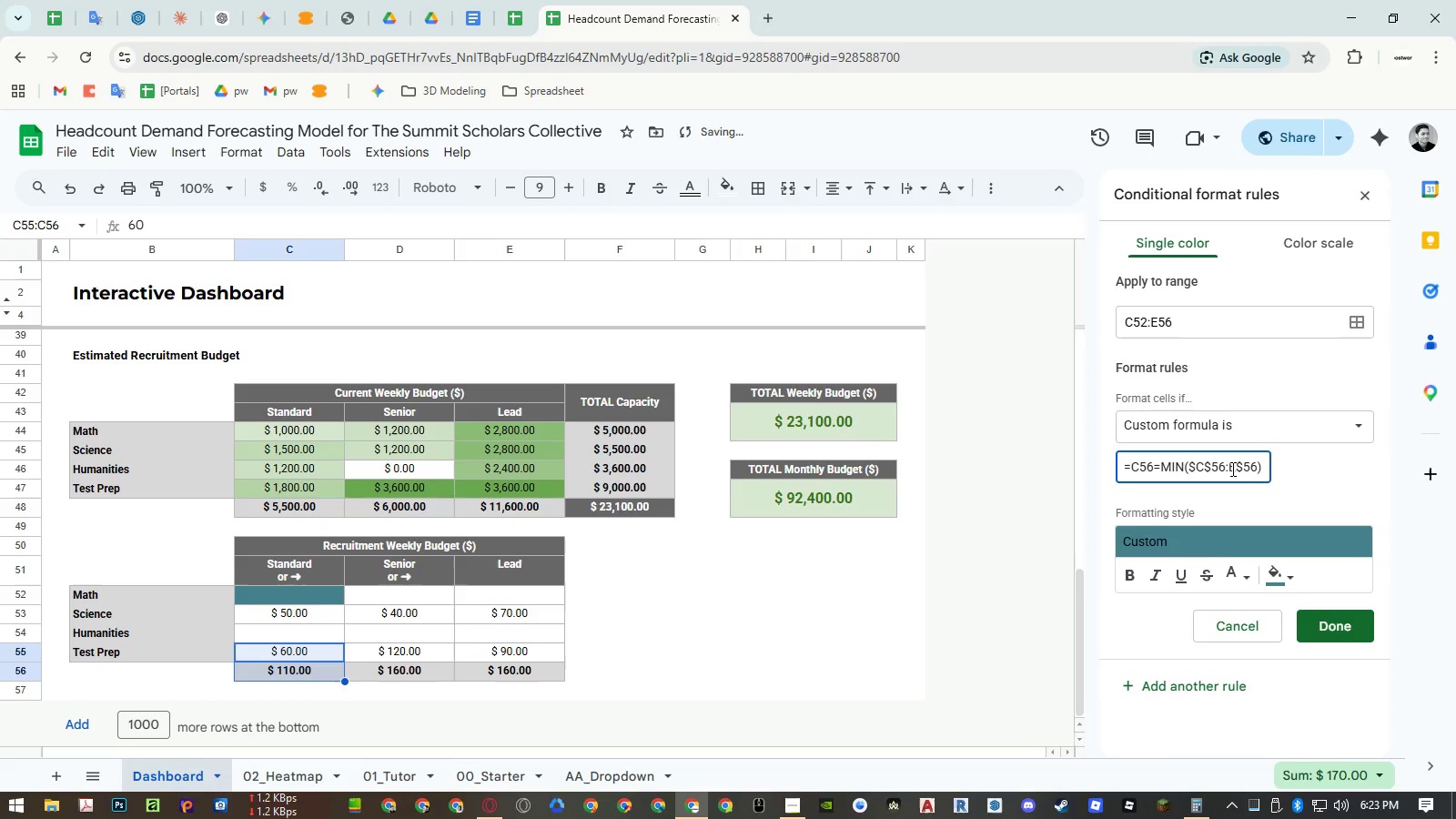 
left_click([1230, 469])
 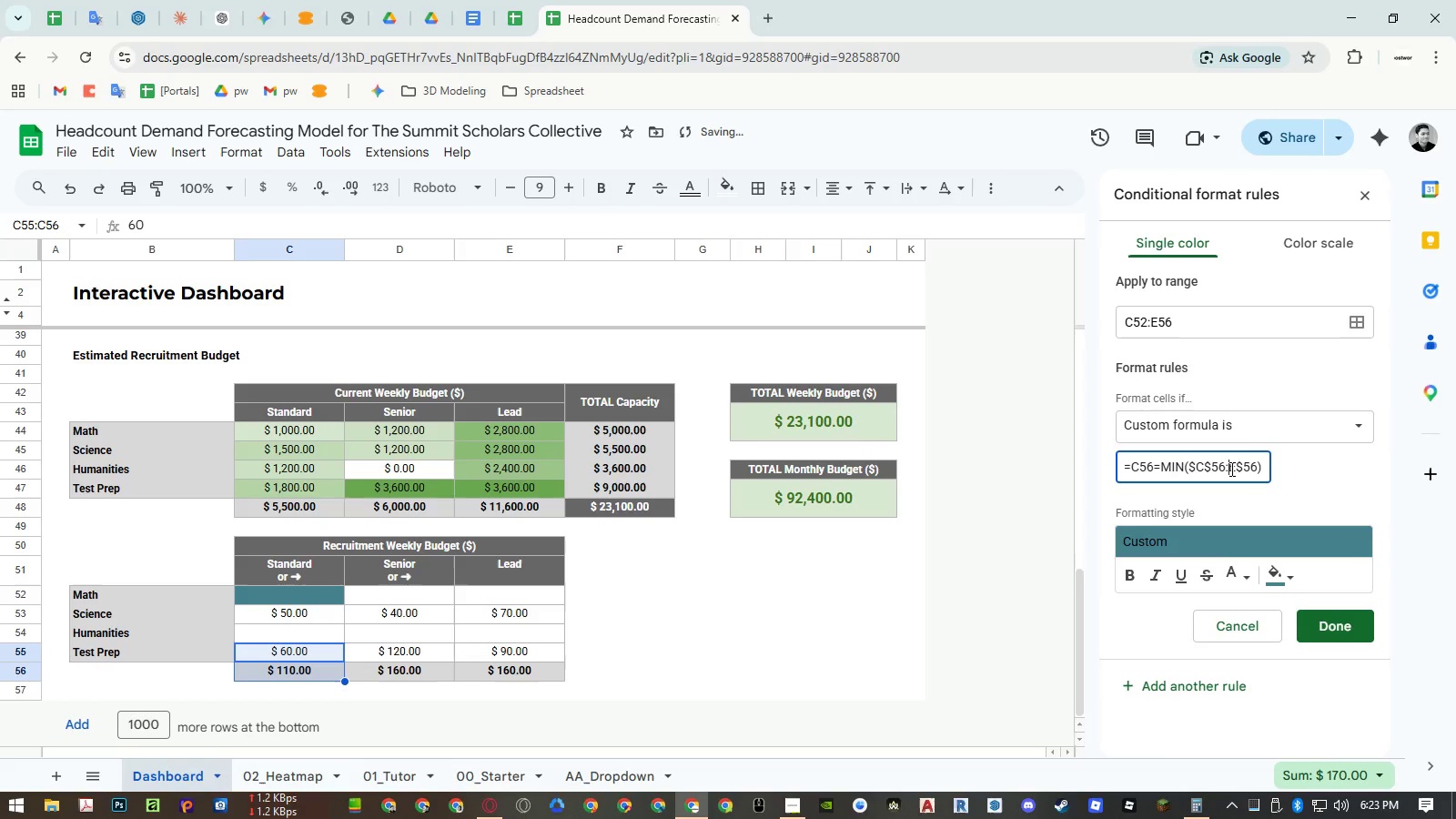 
key(Shift+ShiftLeft)
 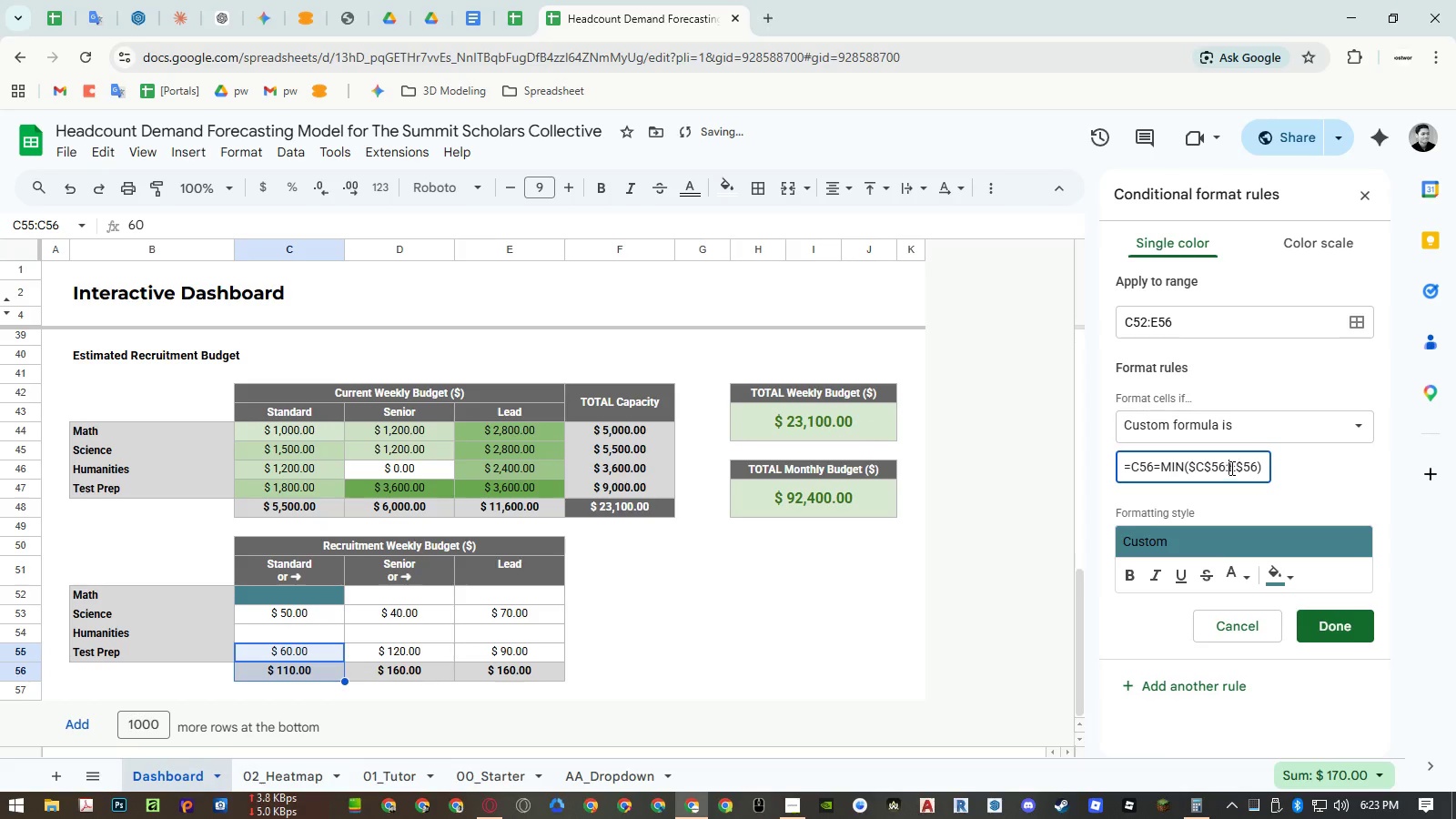 
key(Shift+4)
 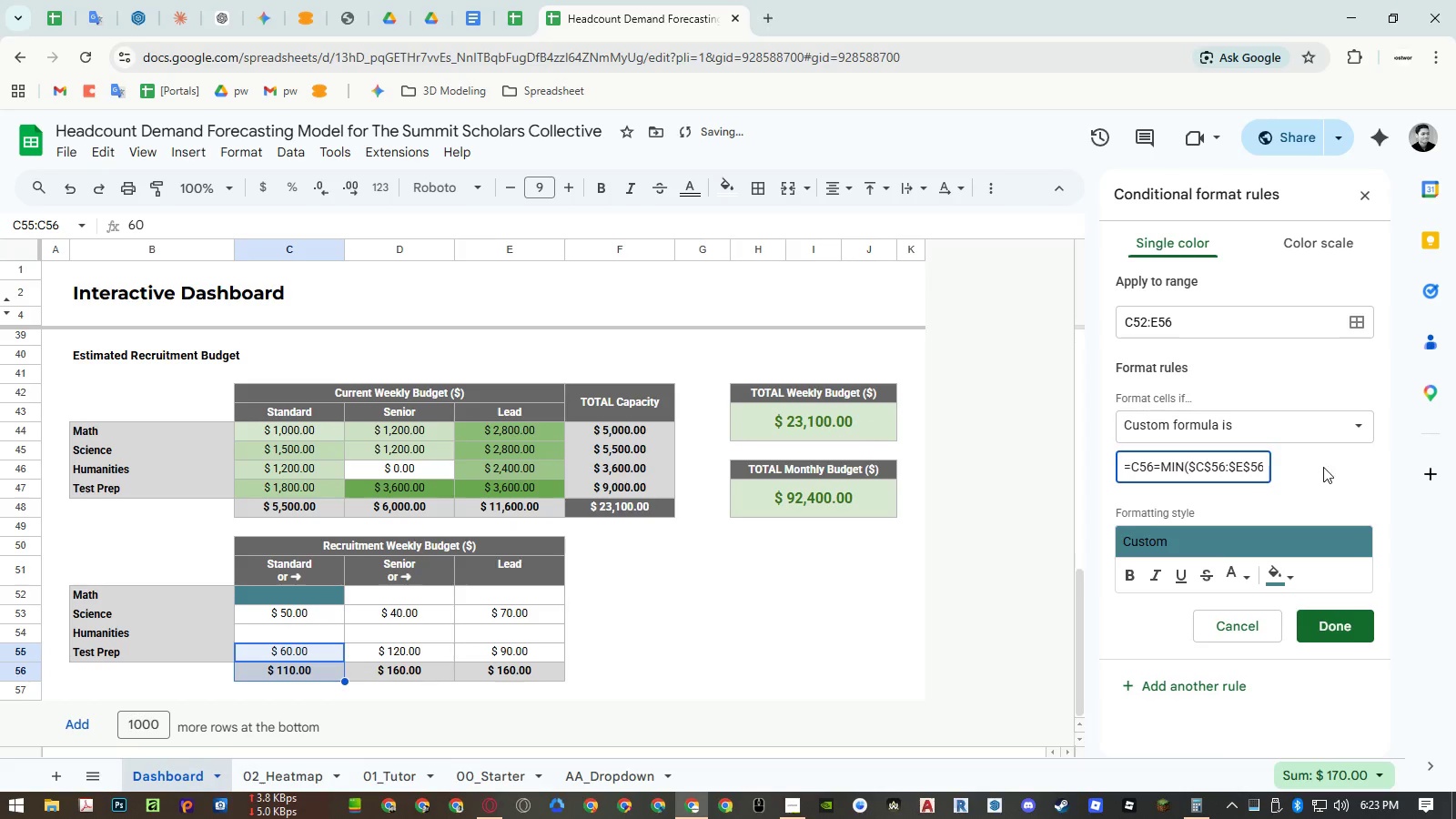 
left_click([1330, 468])
 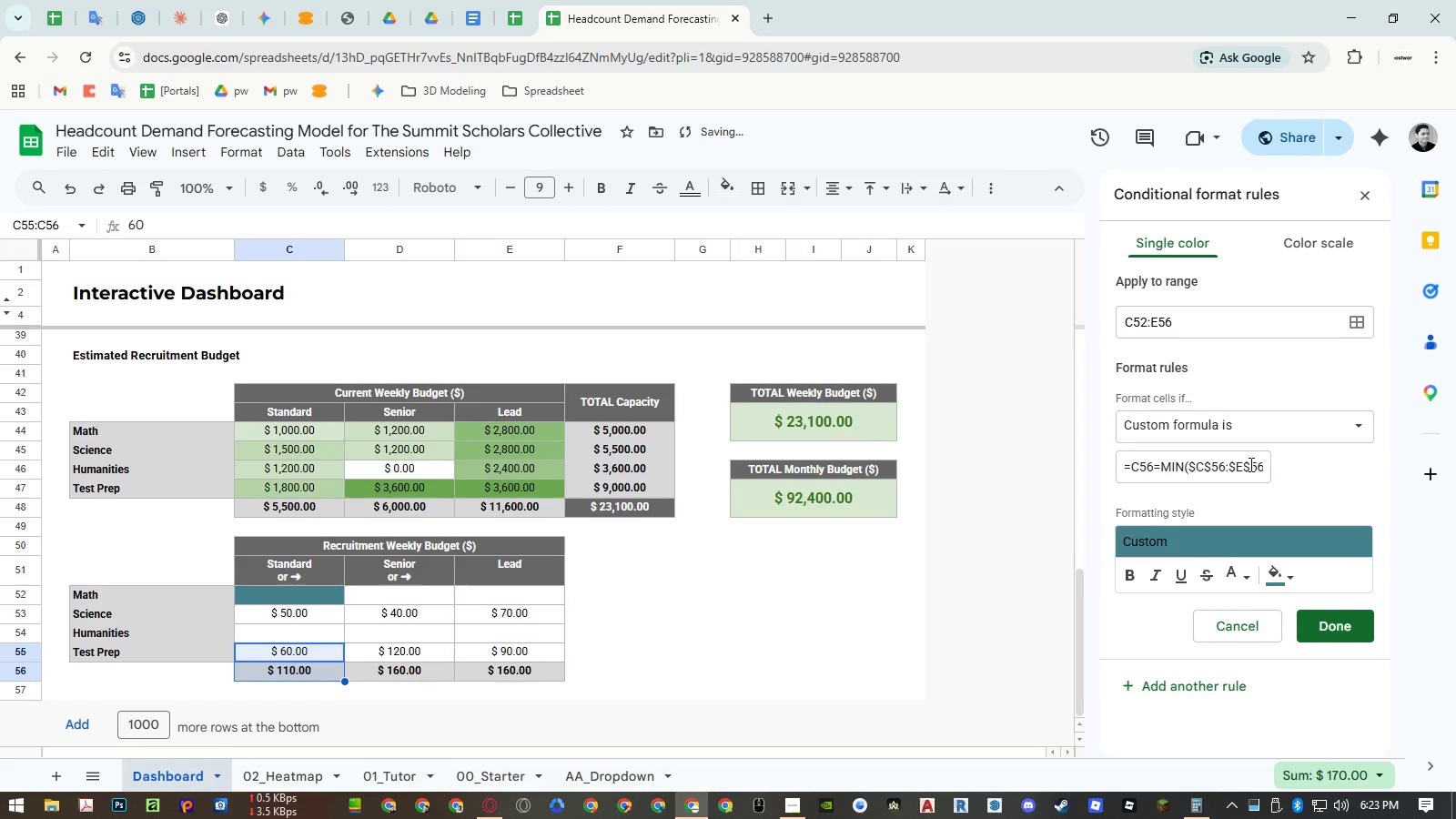 
left_click([1249, 464])
 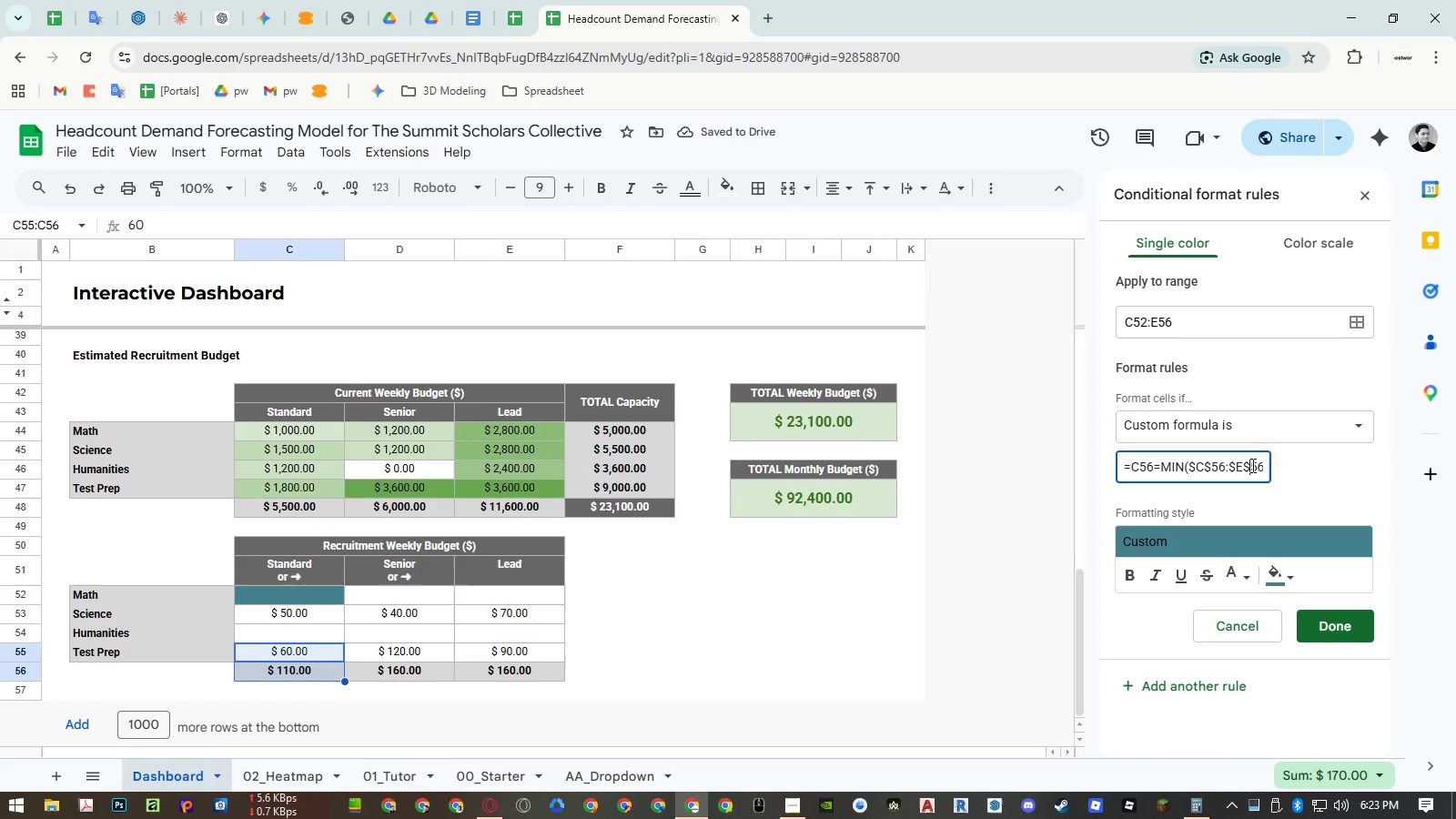 
key(Backspace)
 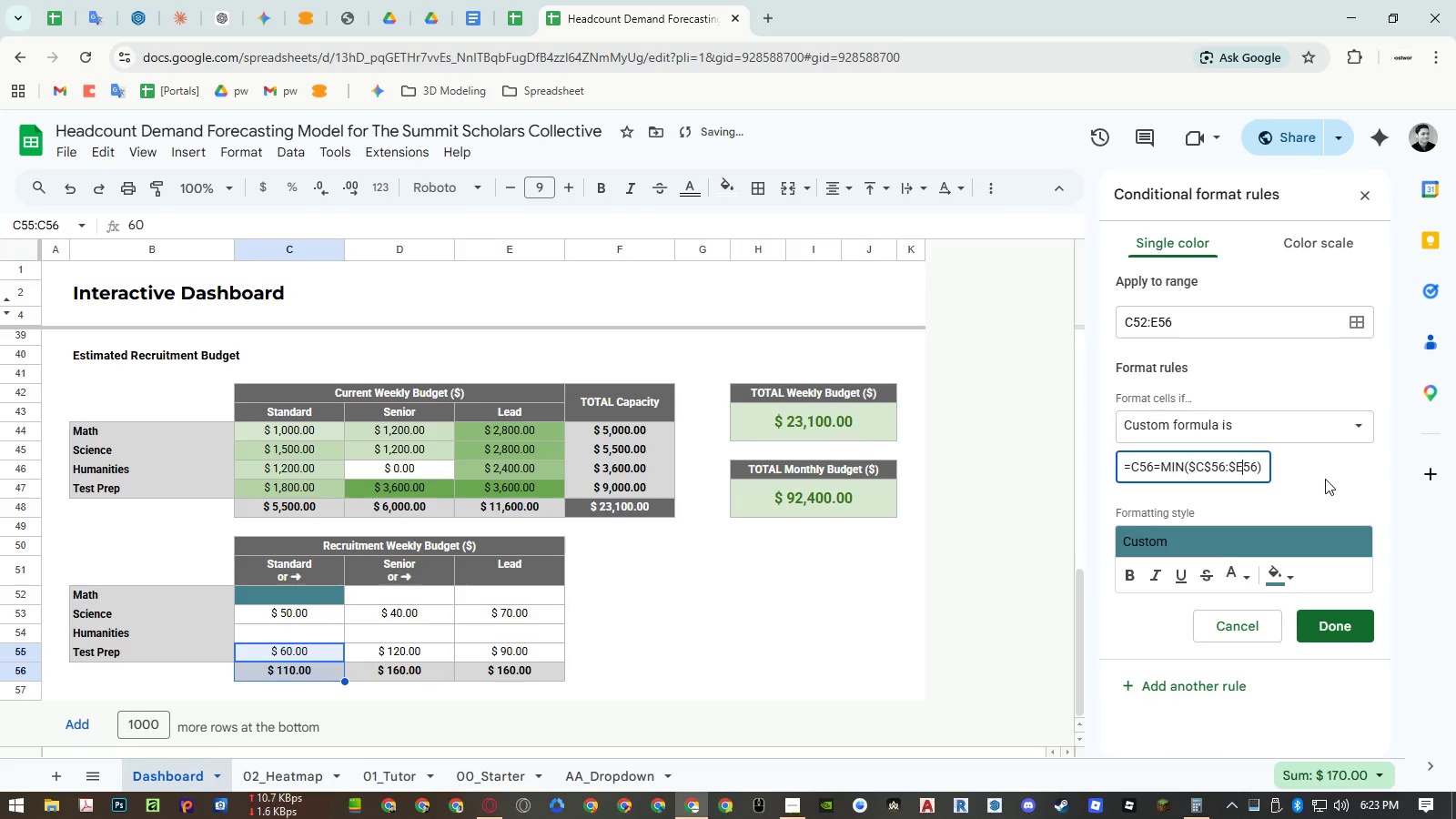 
left_click([1325, 479])
 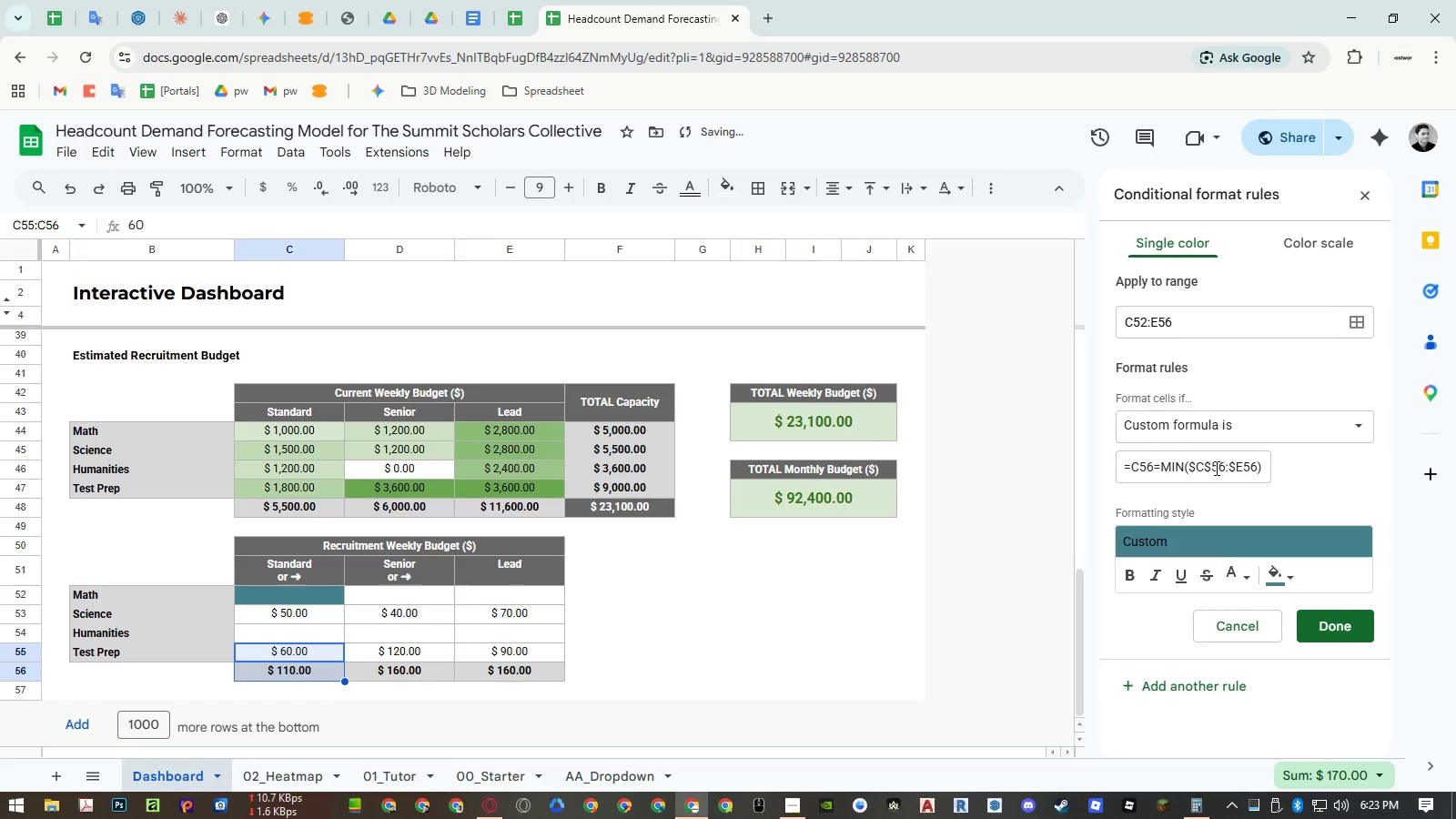 
left_click([1210, 467])
 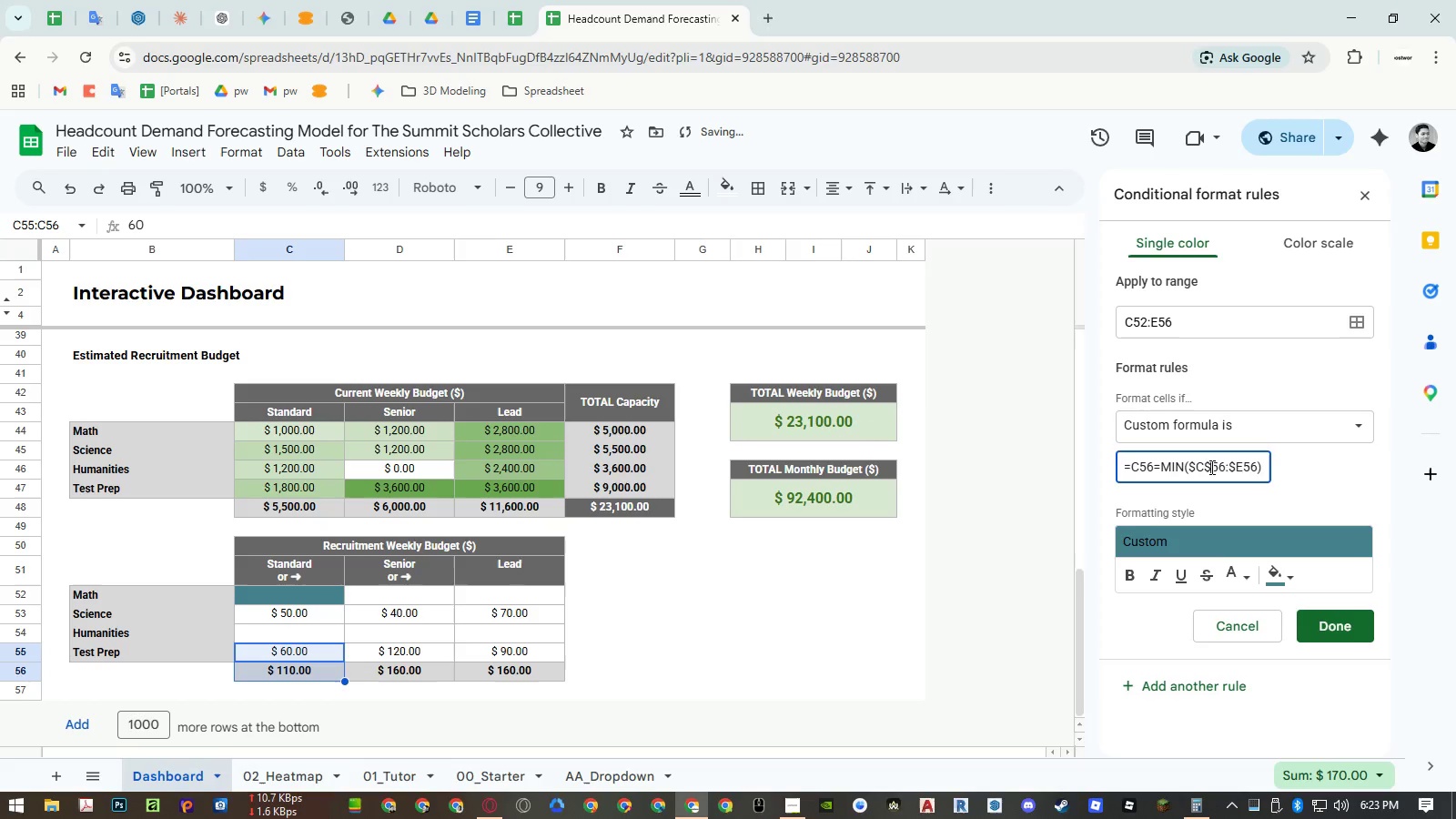 
key(Backspace)
 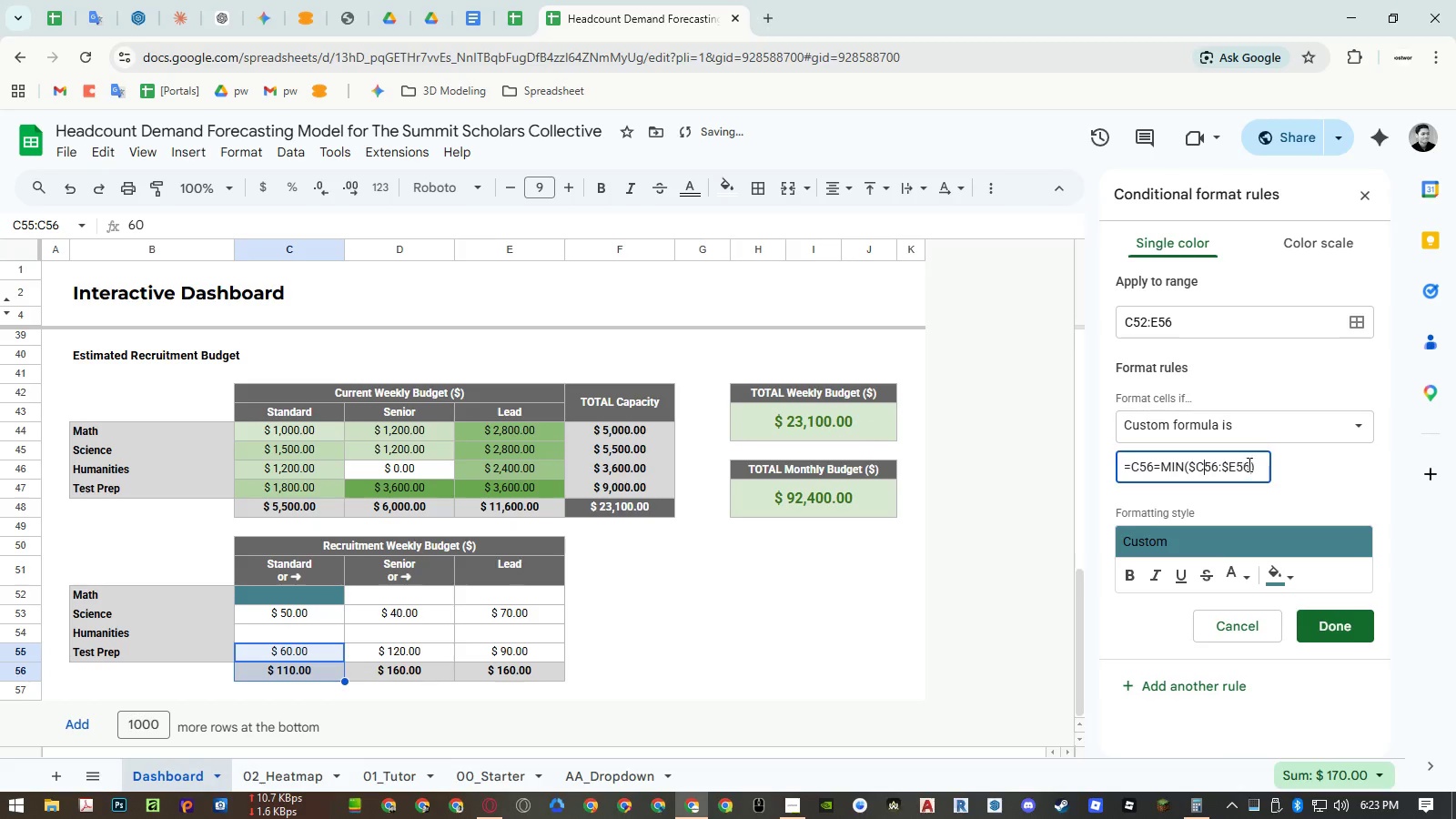 
left_click([1295, 468])
 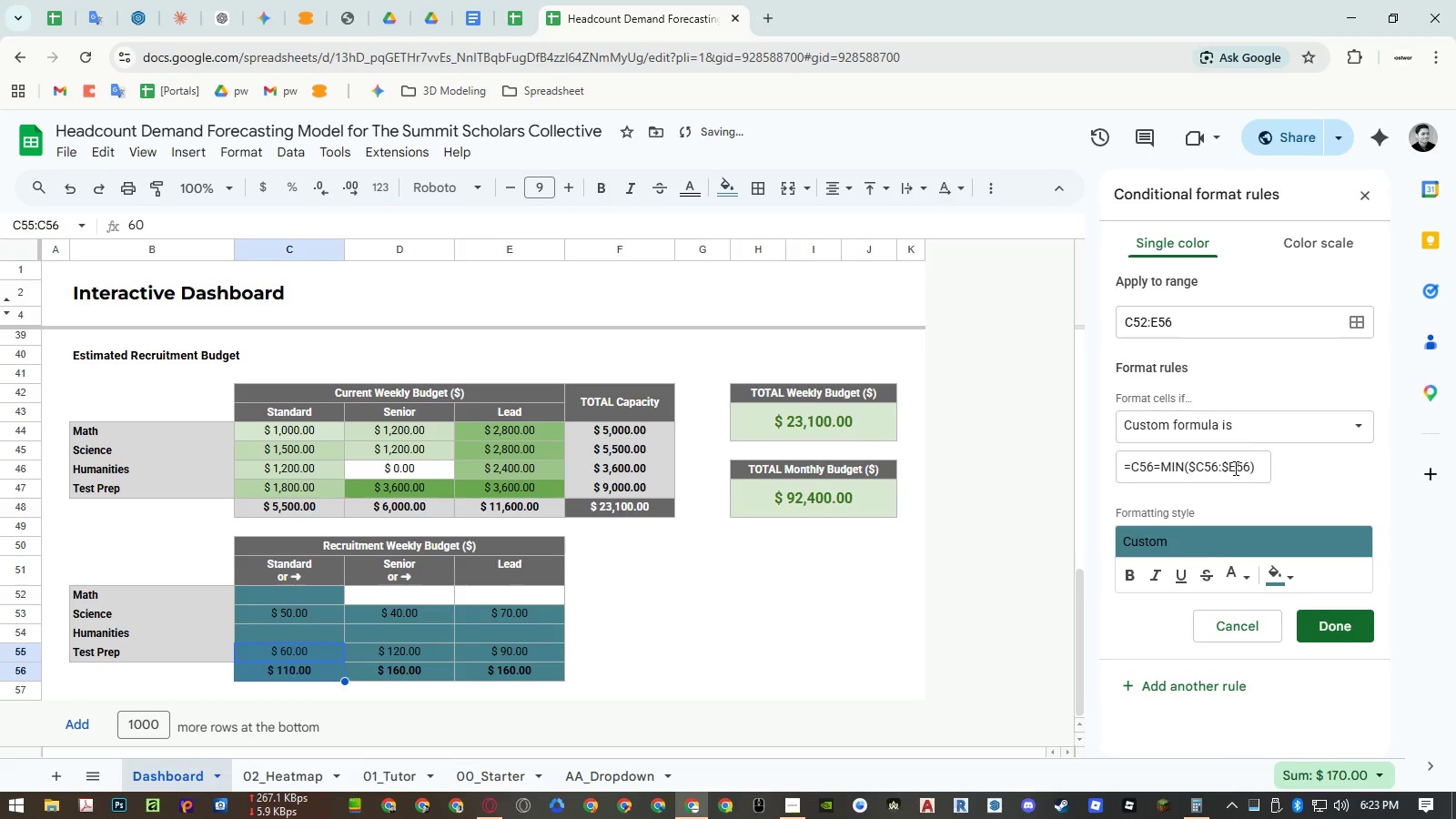 
left_click([1234, 468])
 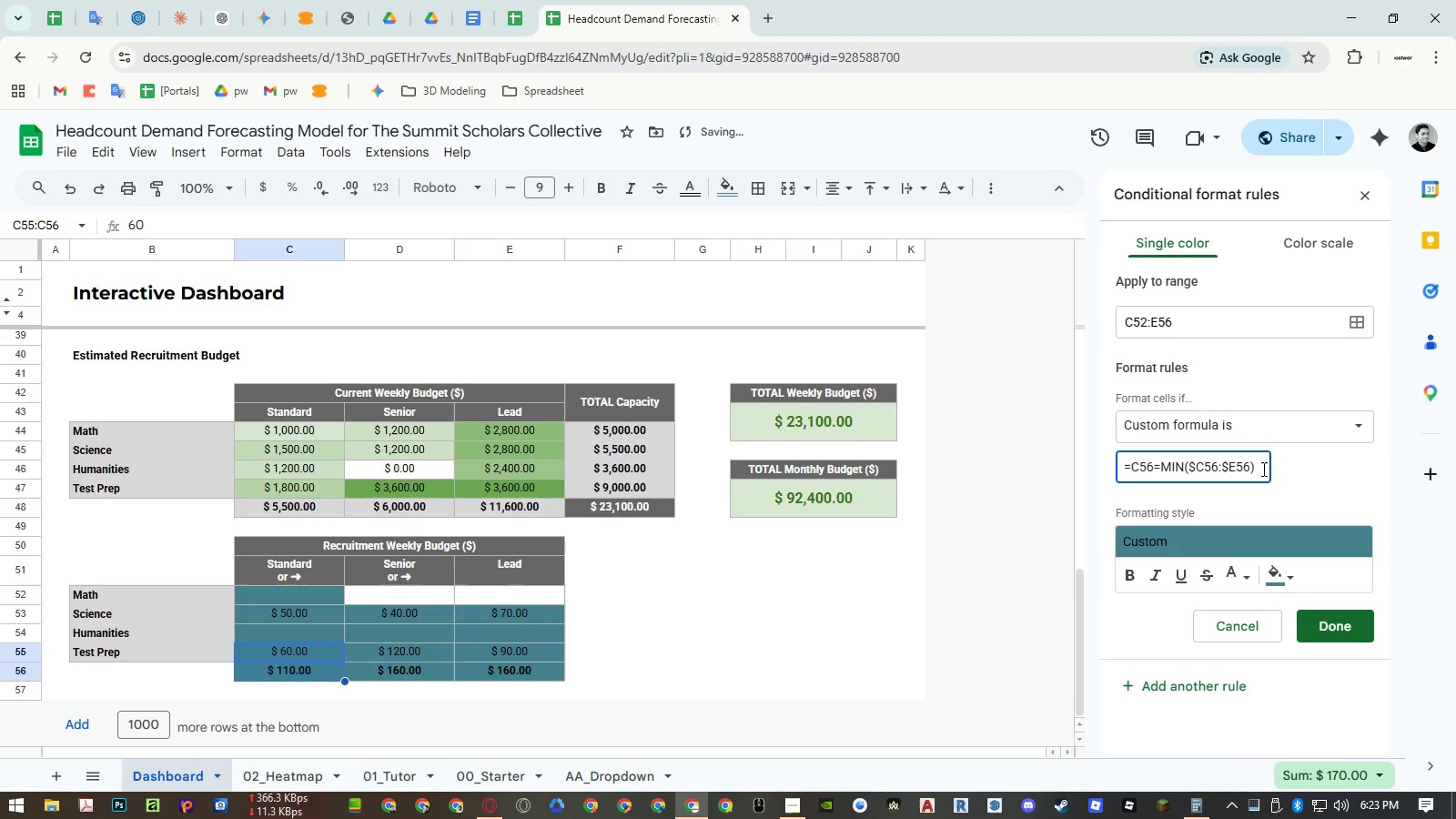 
hold_key(key=ShiftLeft, duration=1.5)
 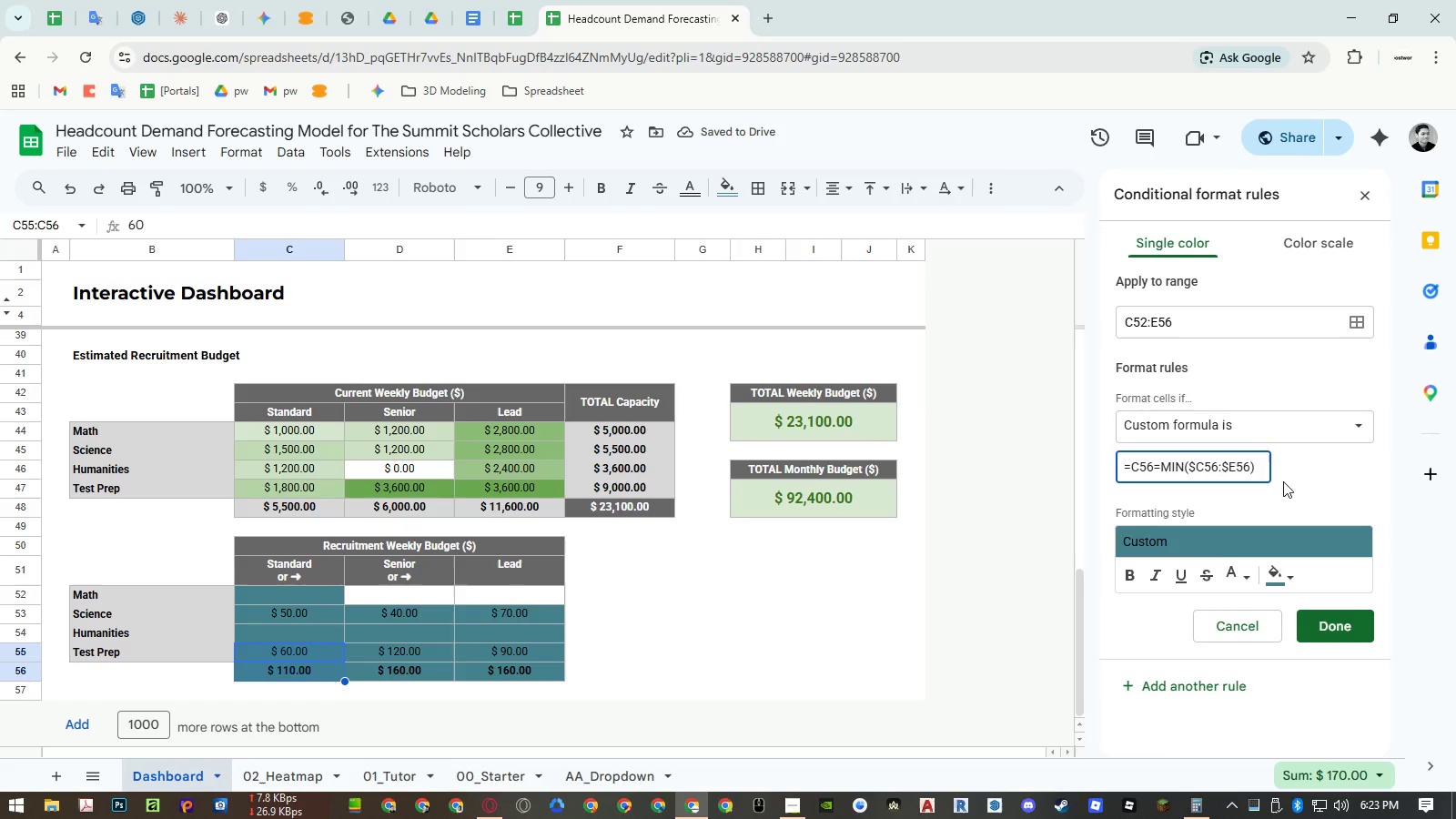 
hold_key(key=ShiftLeft, duration=1.51)
 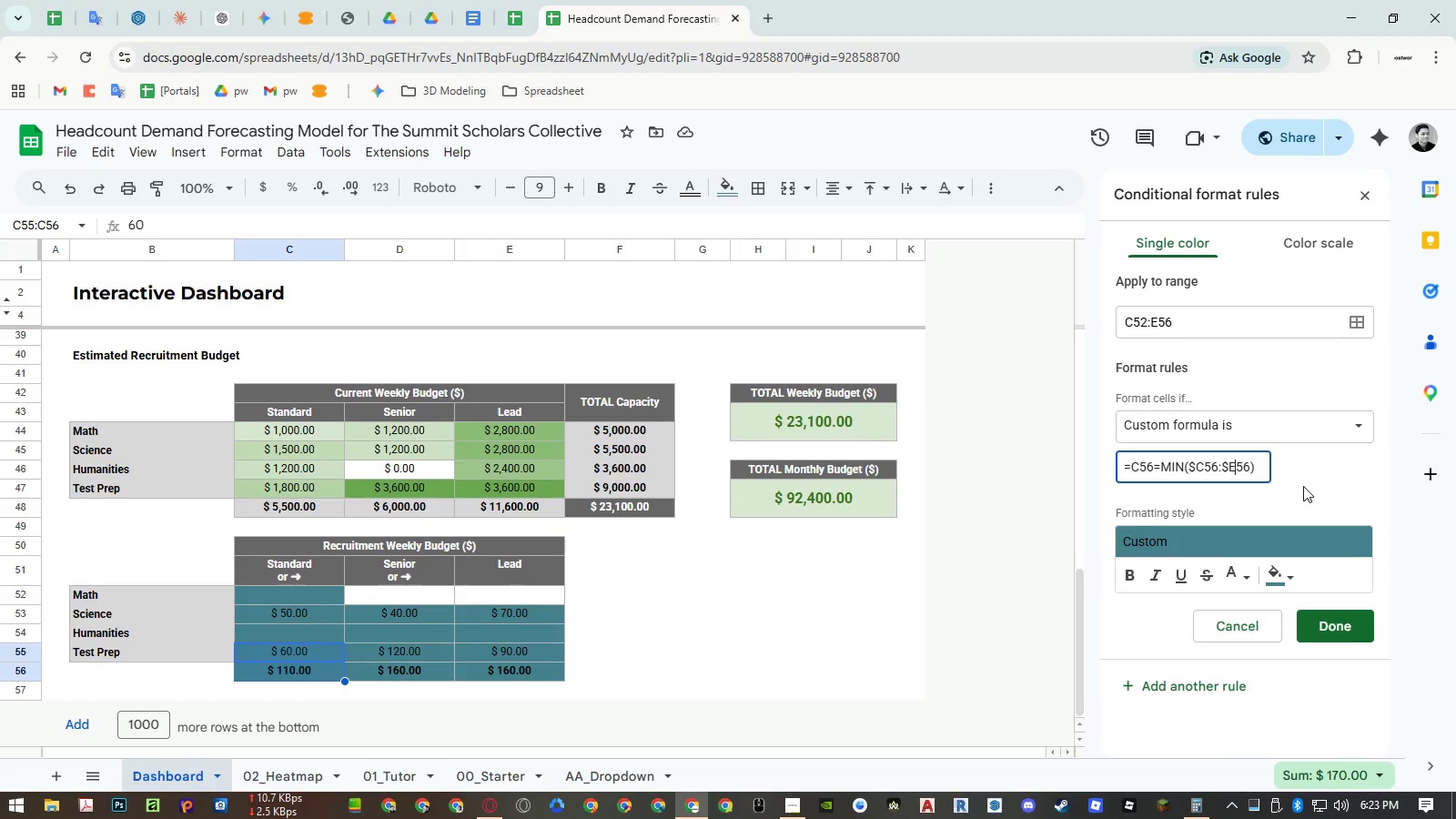 
key(Shift+4)
 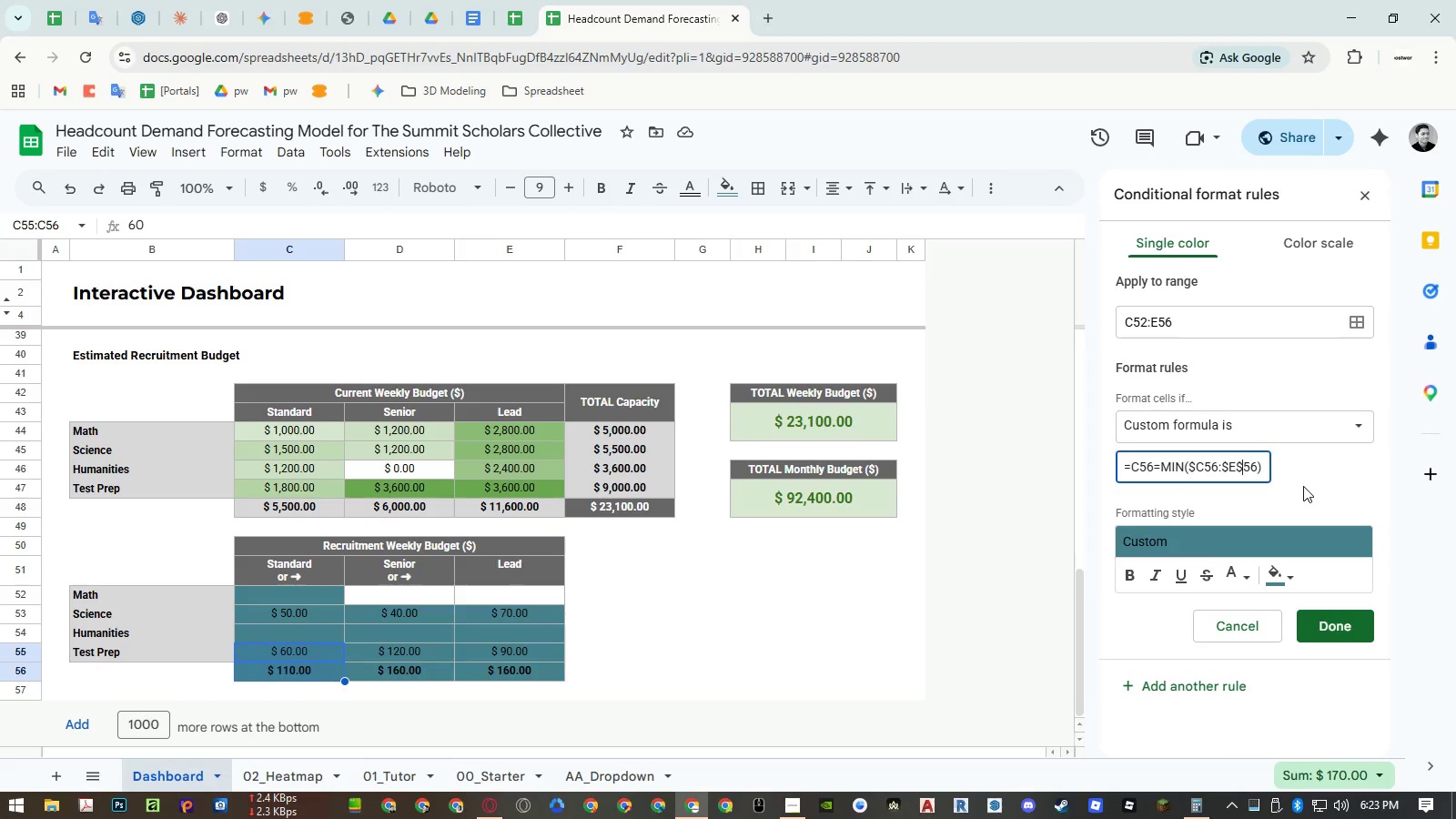 
left_click([1303, 486])
 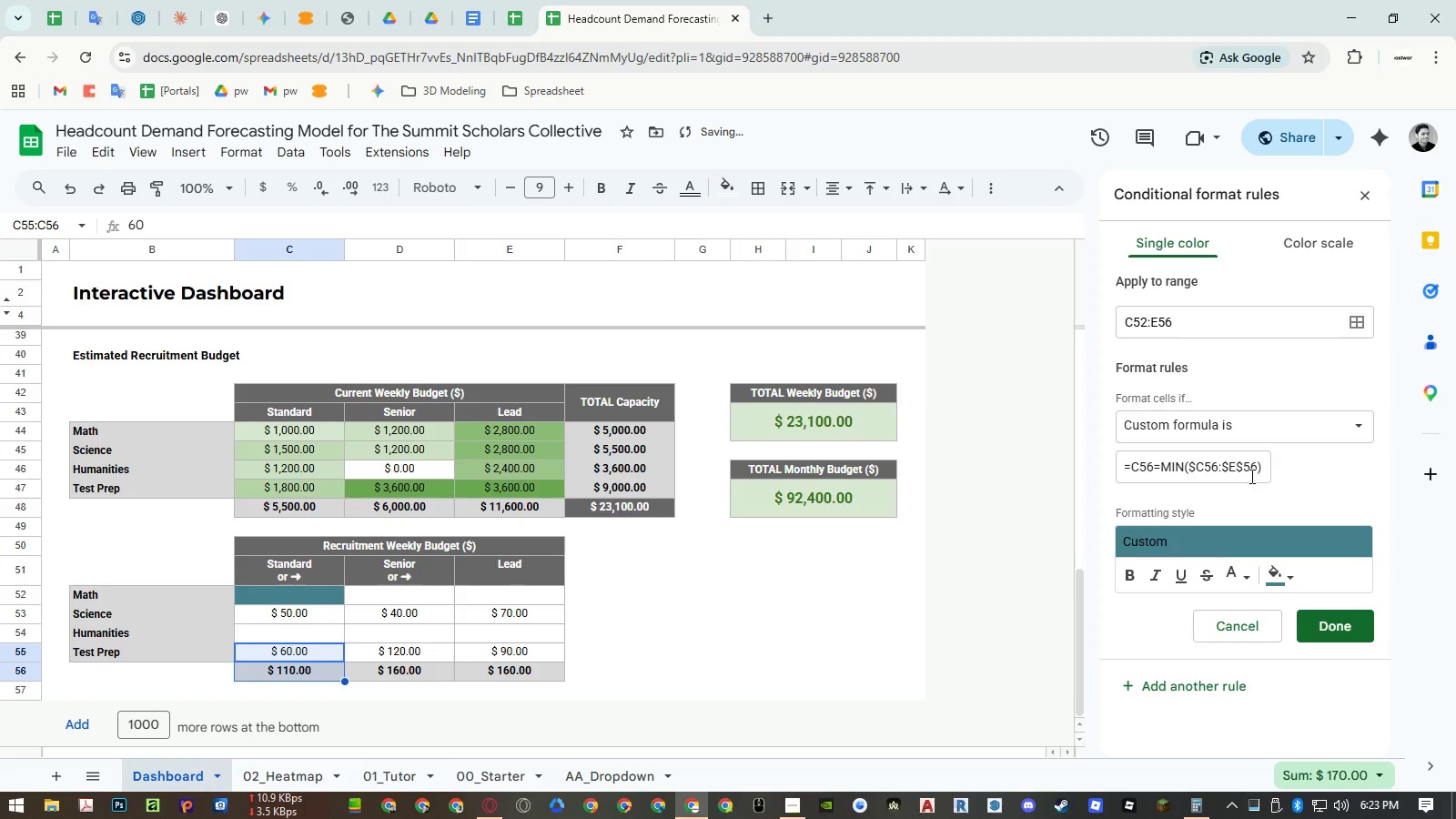 
left_click([1244, 471])
 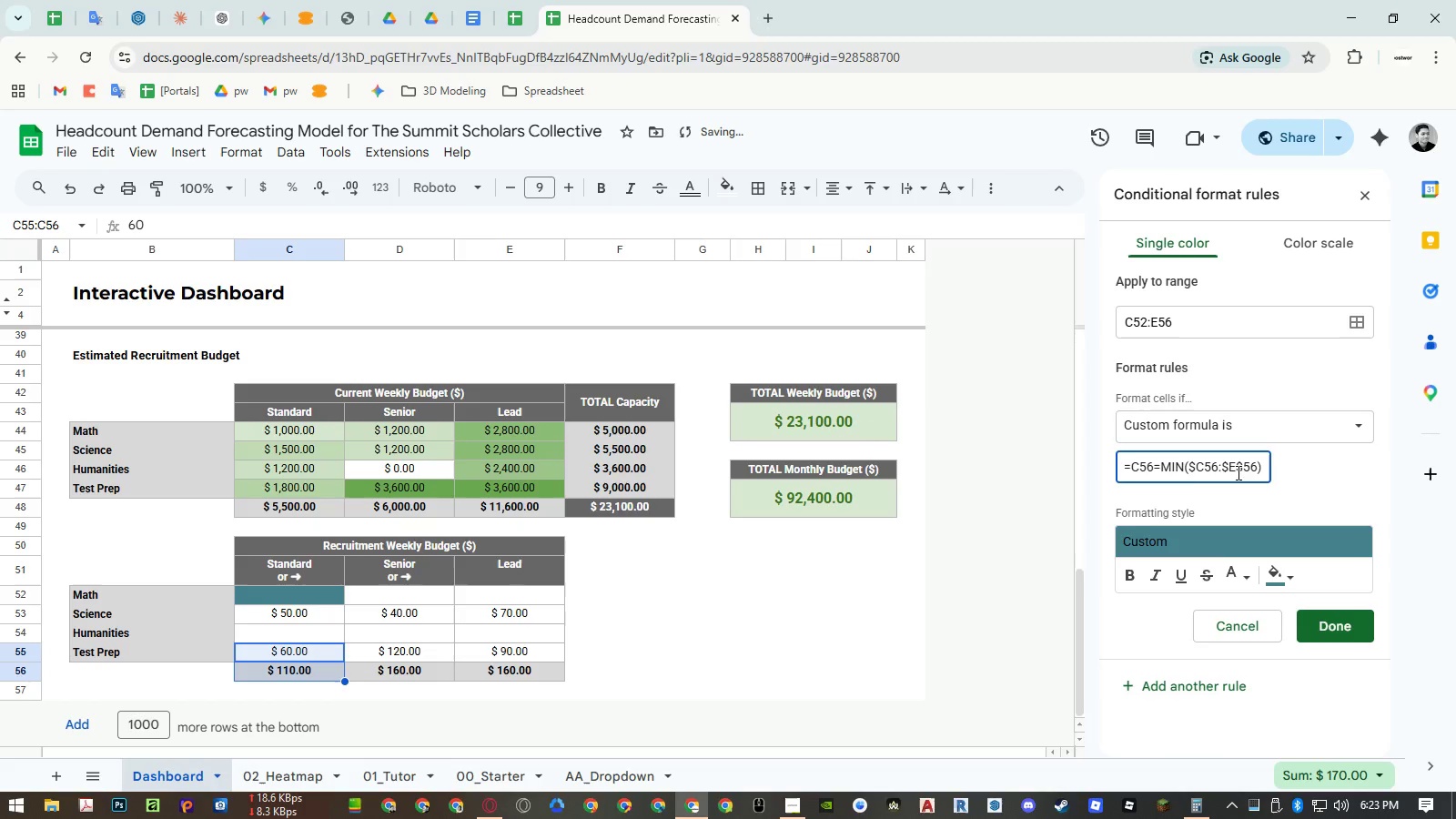 
key(Backspace)
 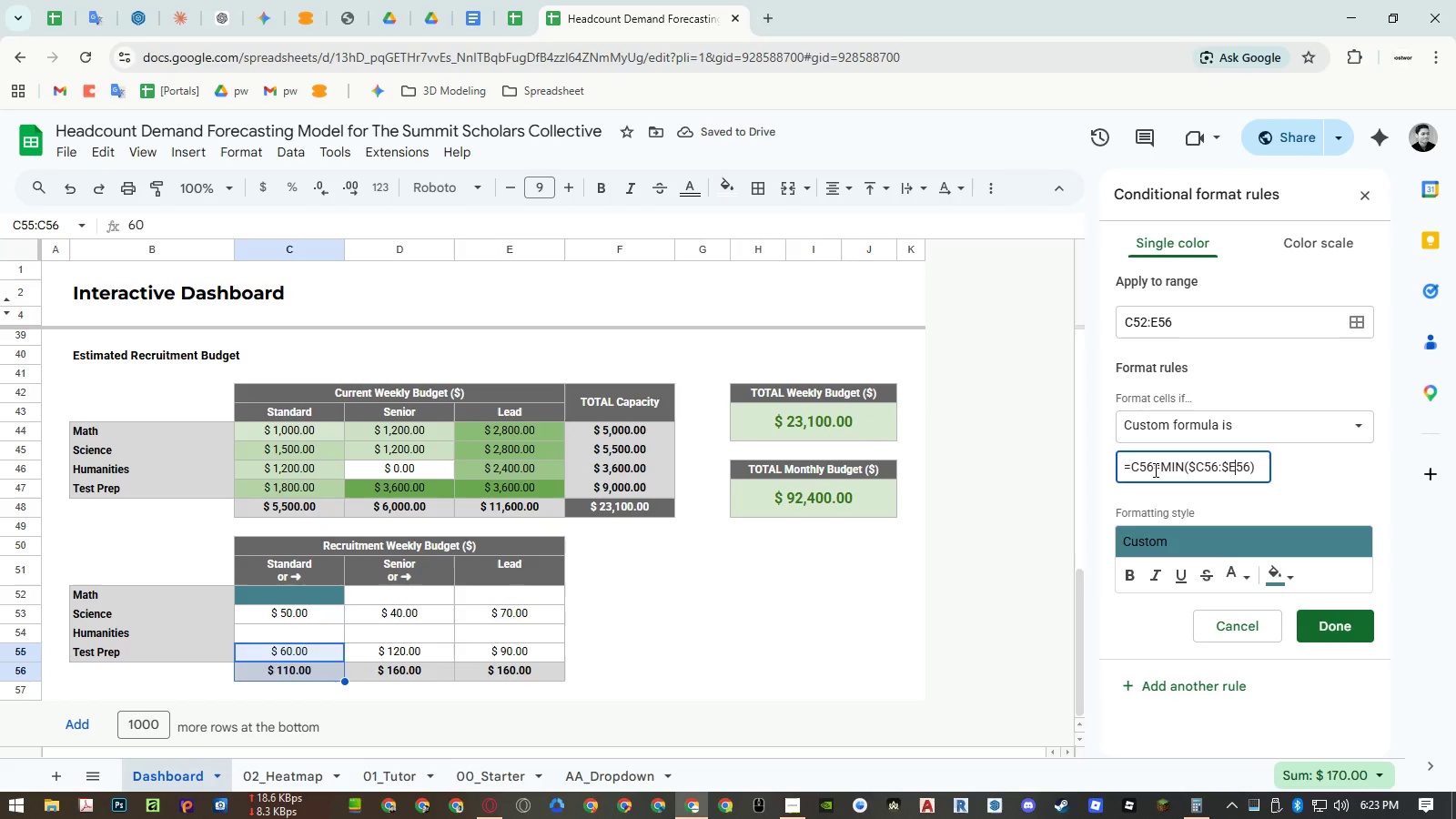 
left_click_drag(start_coordinate=[1154, 470], to_coordinate=[1149, 470])
 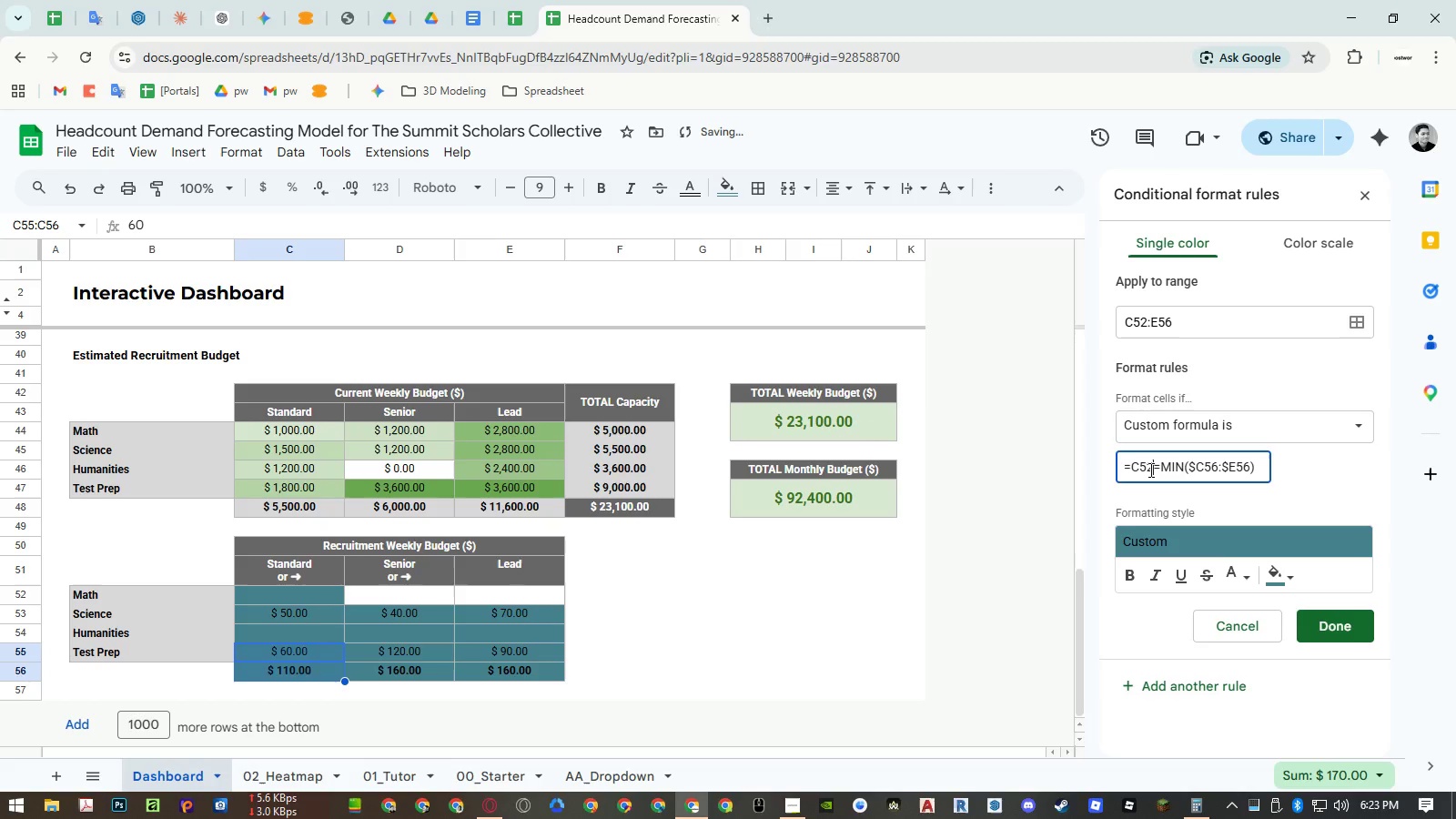 
key(Numpad2)
 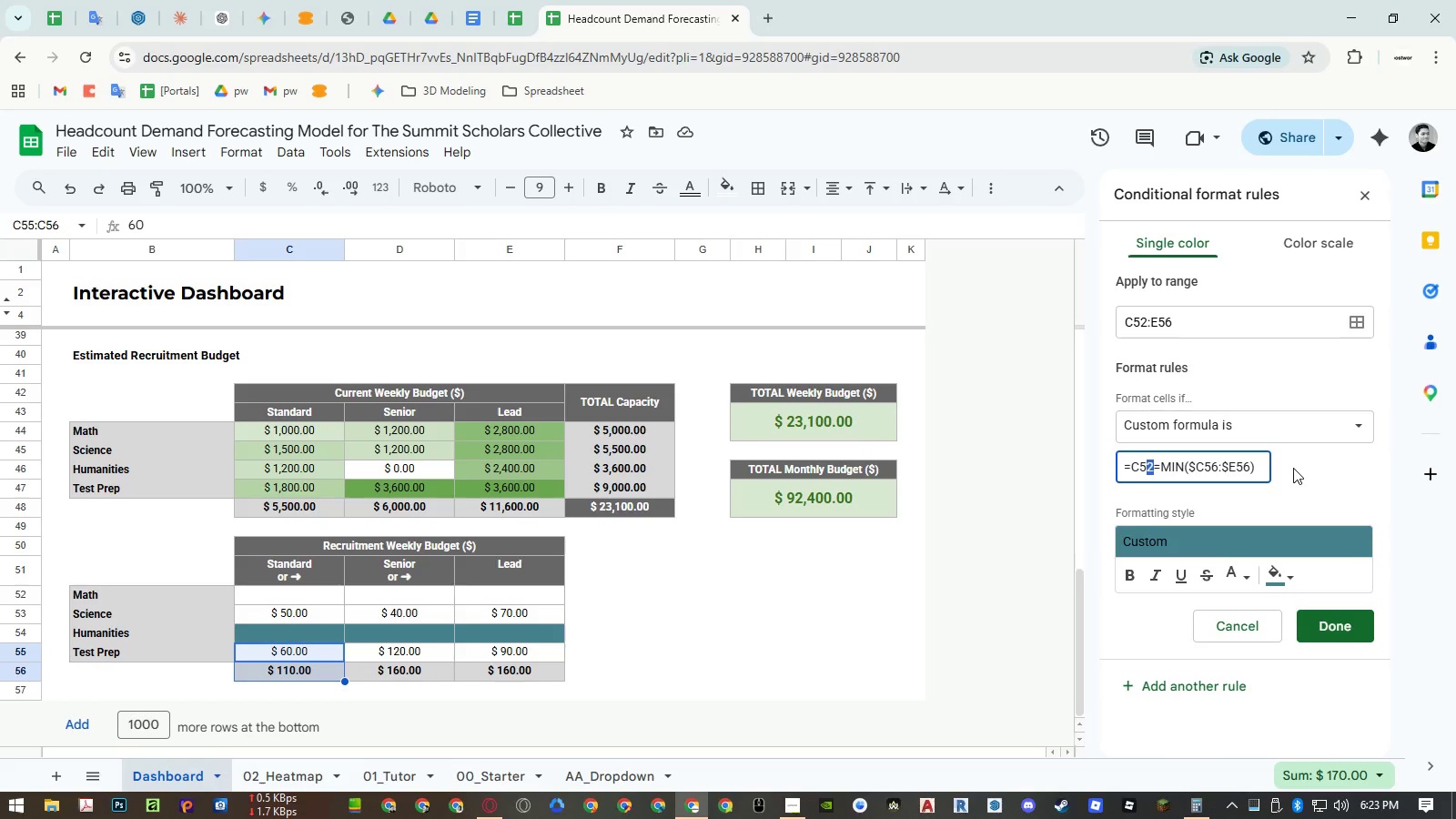 
wait(7.78)
 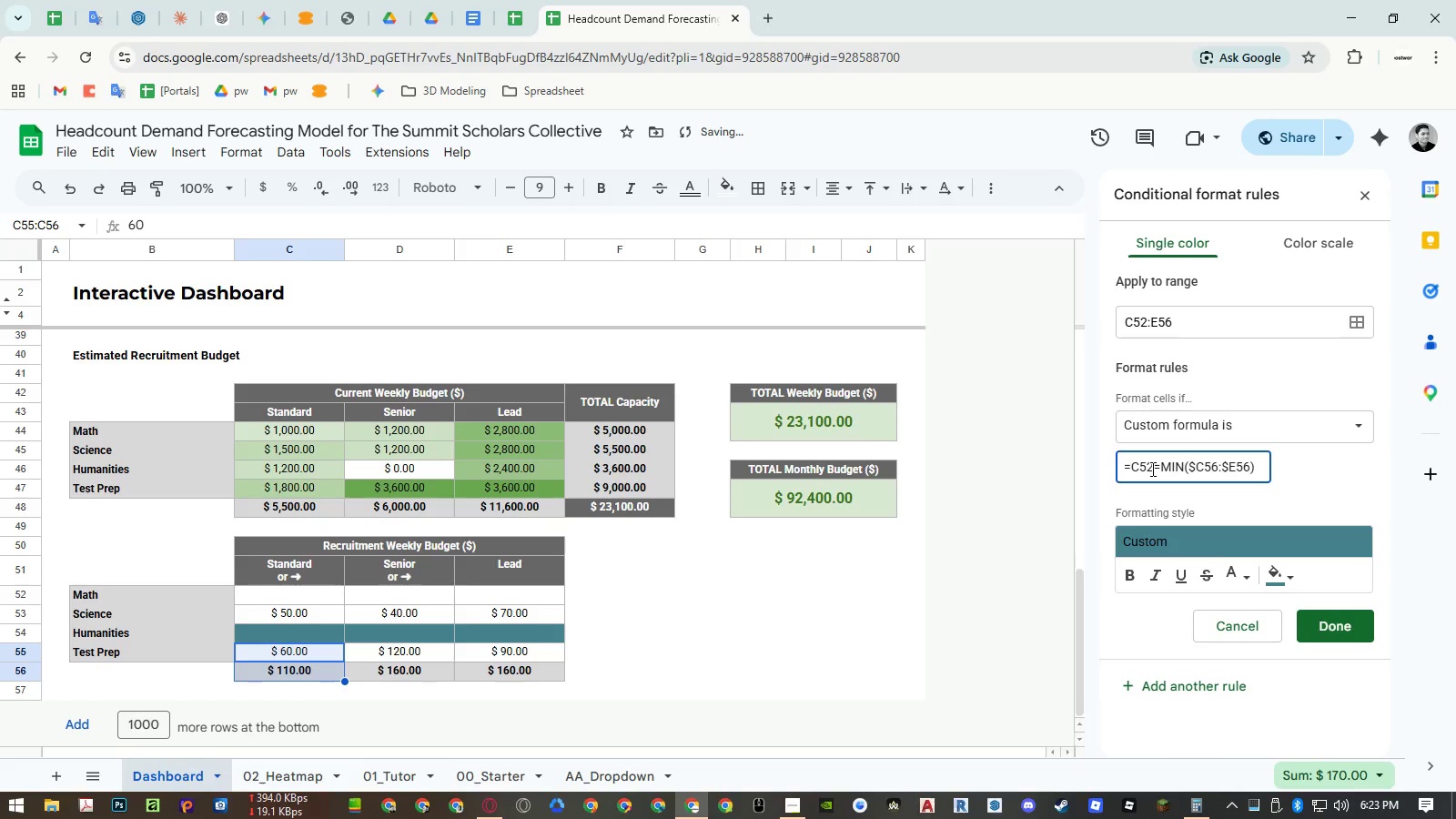 
key(Numpad6)
 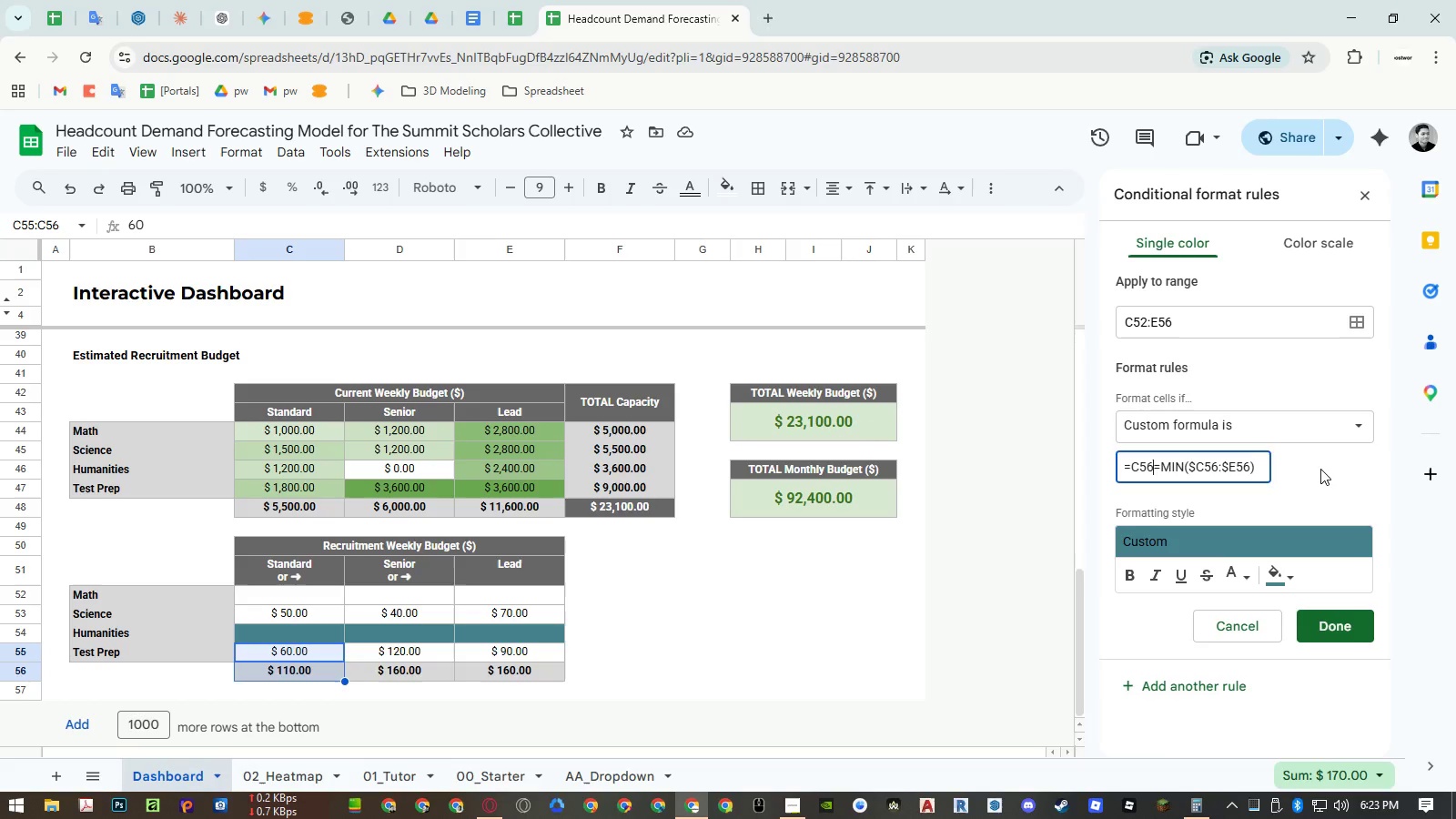 
left_click([1321, 469])
 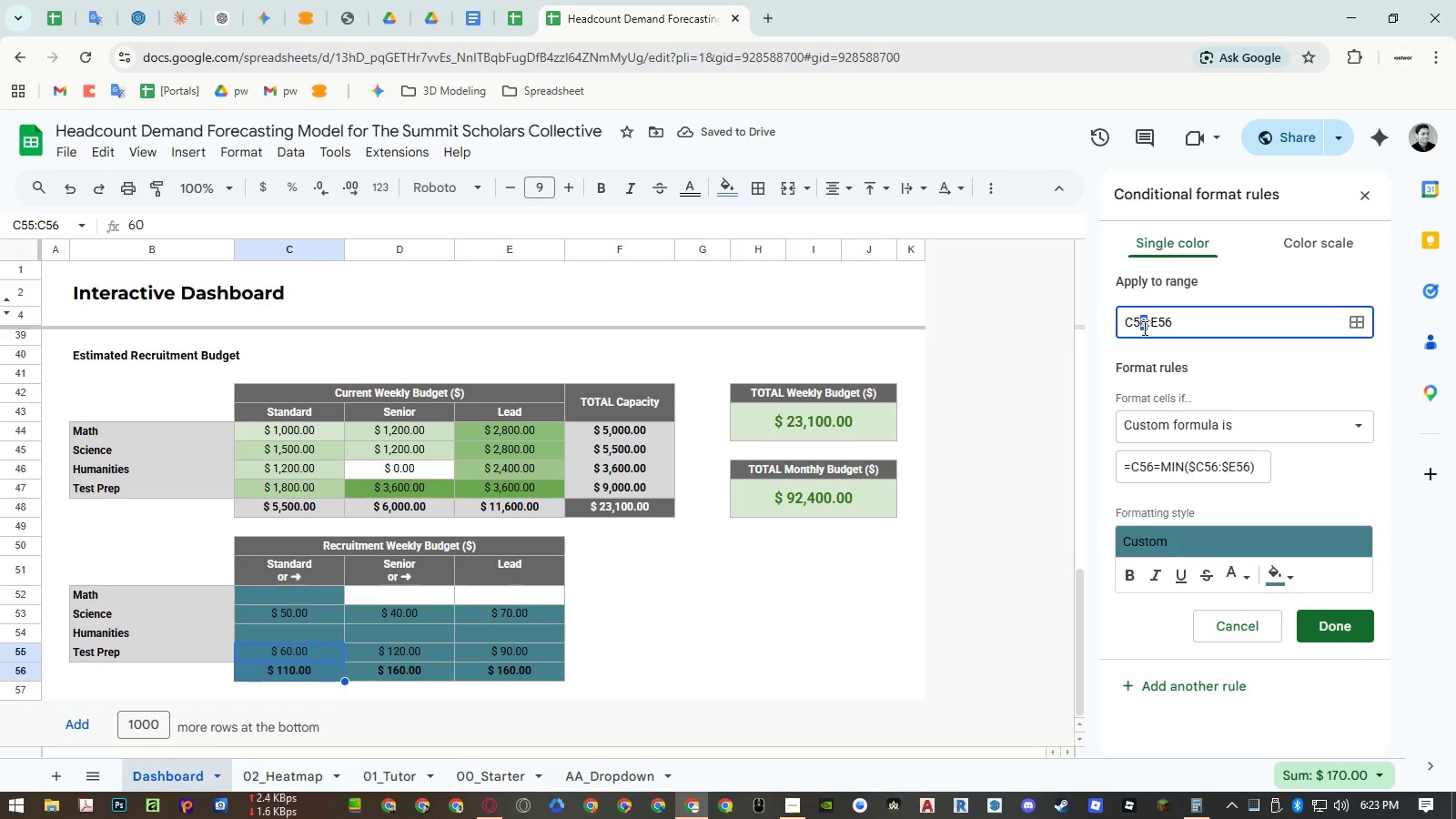 
key(Numpad5)
 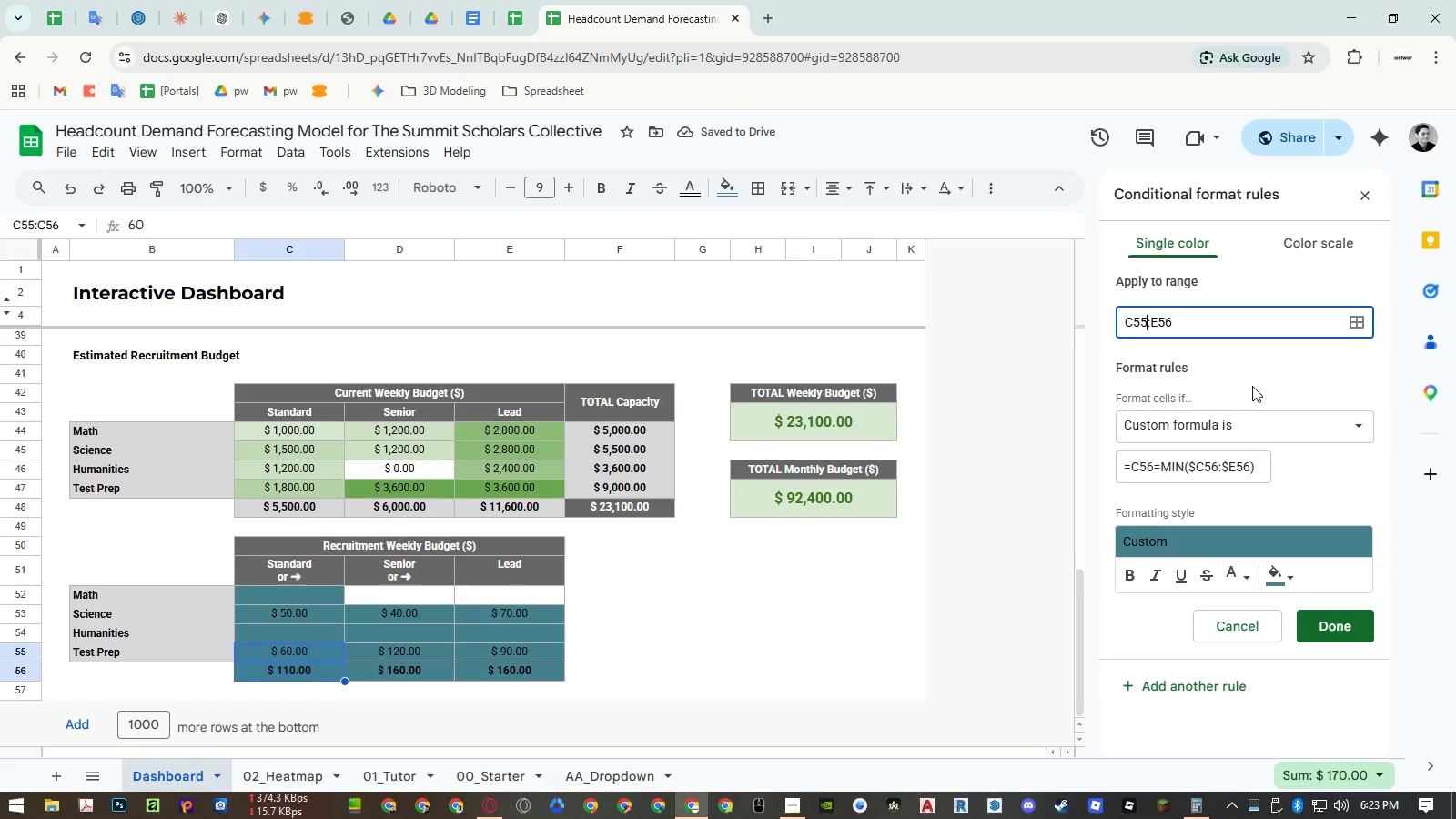 
left_click([1269, 368])
 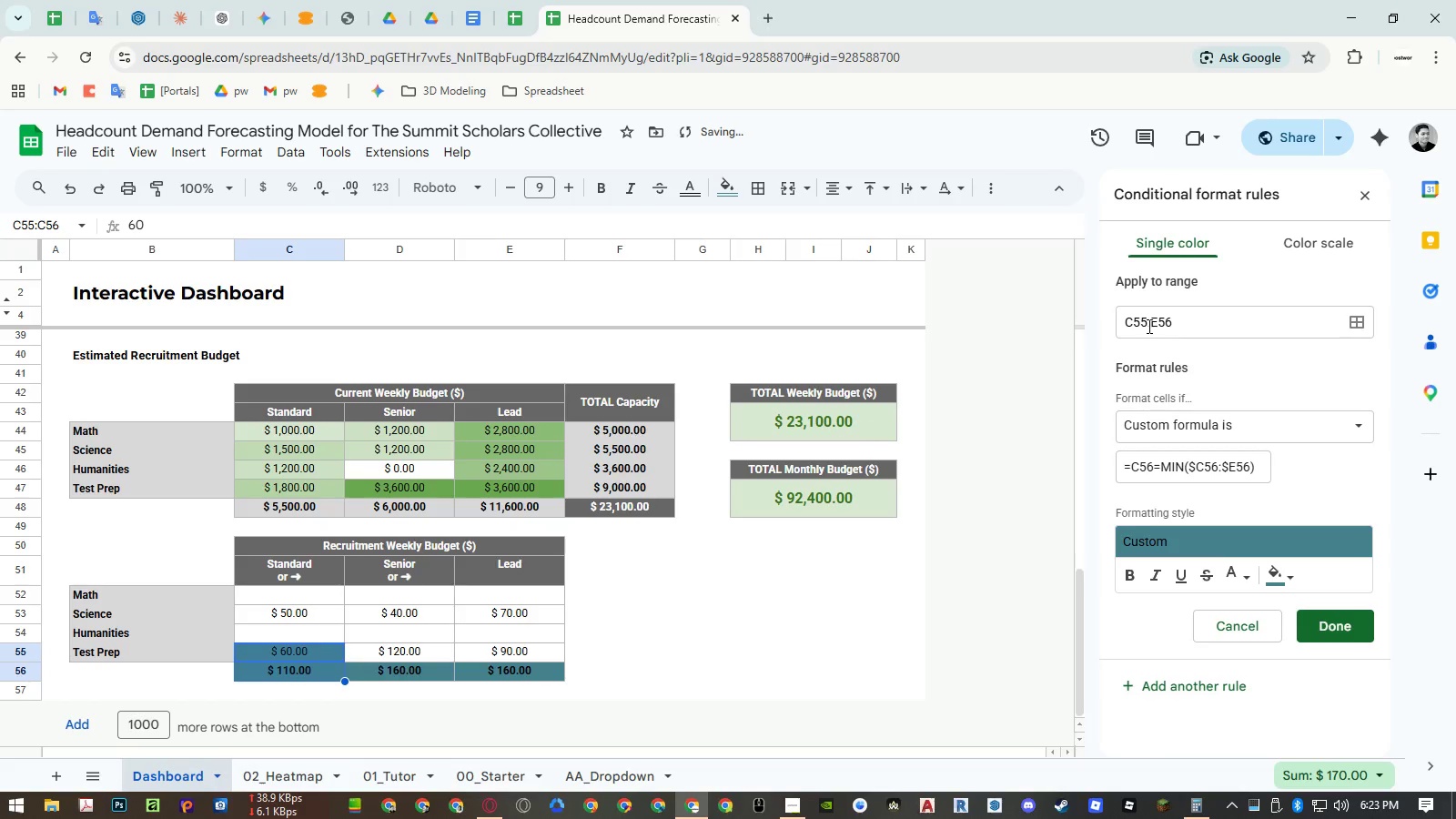 
left_click_drag(start_coordinate=[1146, 326], to_coordinate=[1140, 327])
 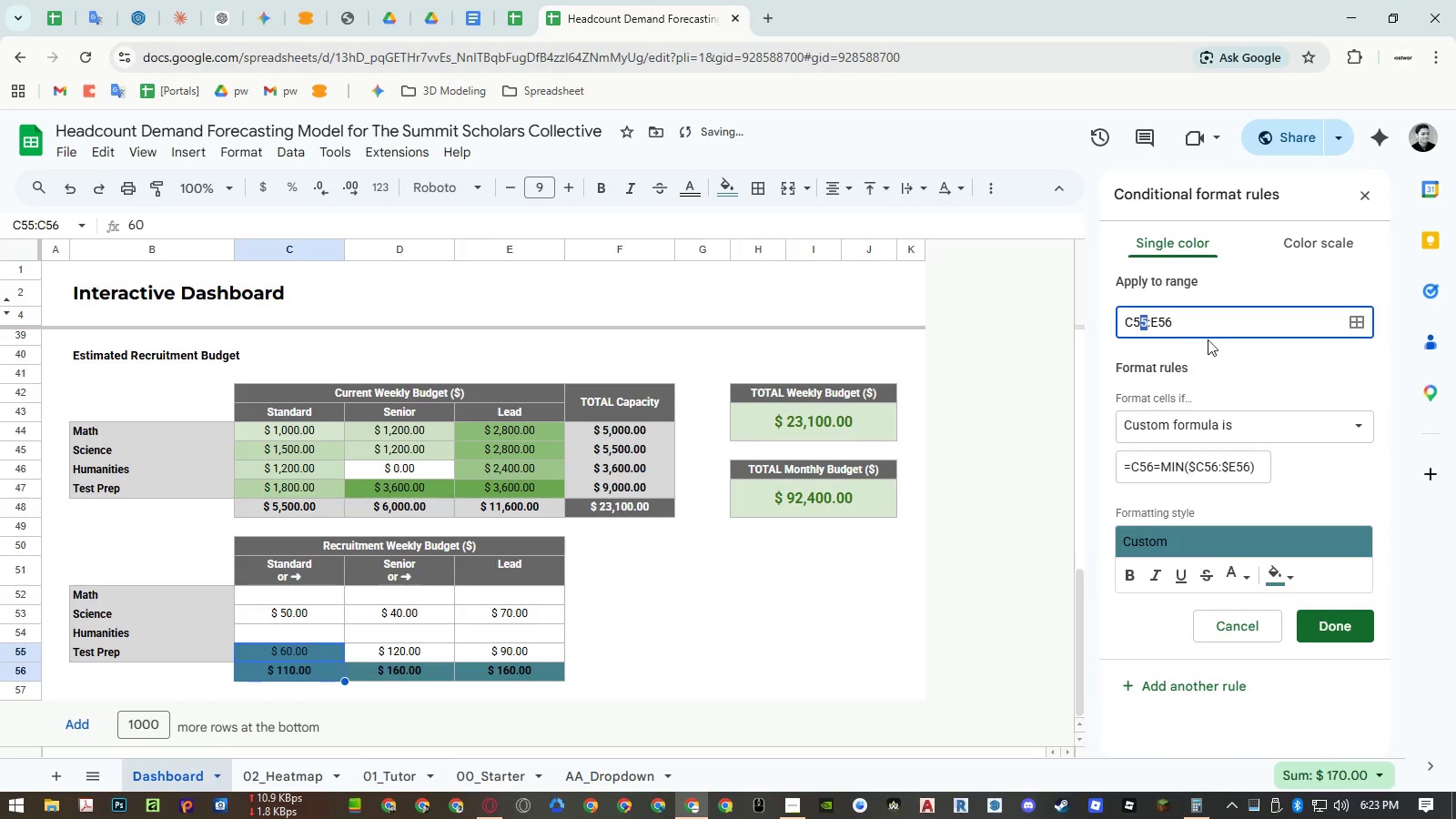 
key(Numpad6)
 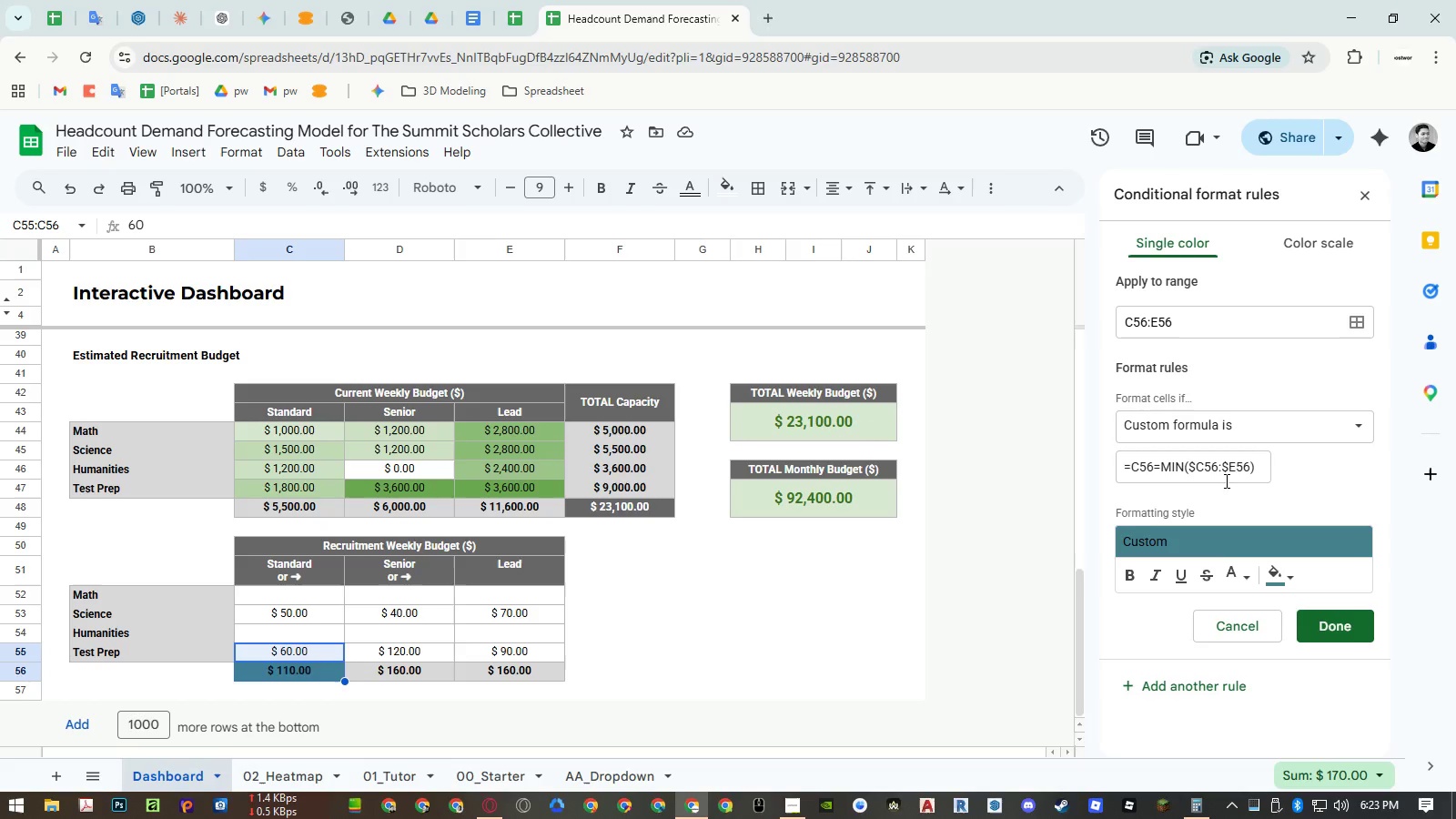 
wait(7.77)
 